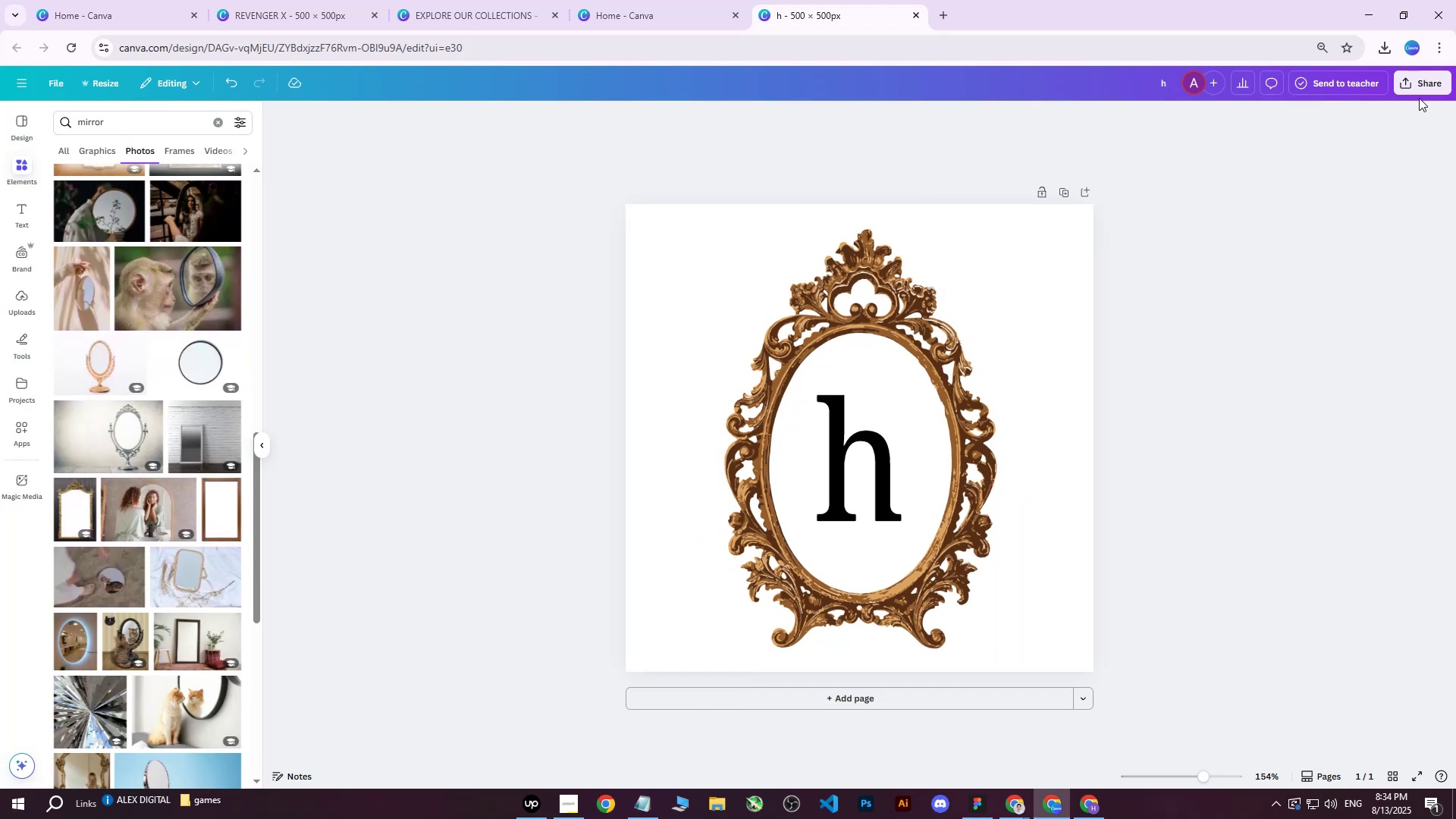 
double_click([1423, 90])
 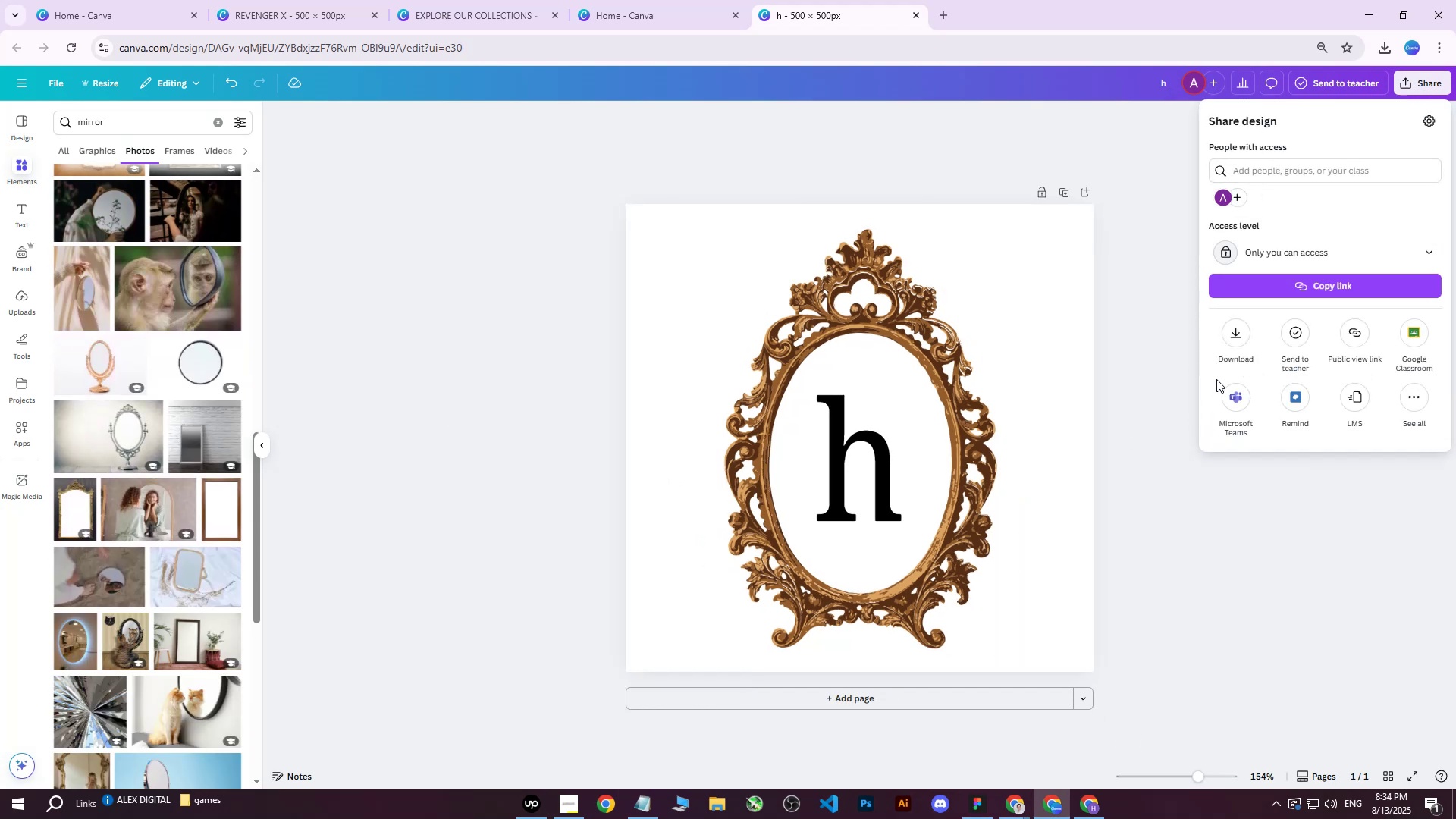 
left_click([1239, 343])
 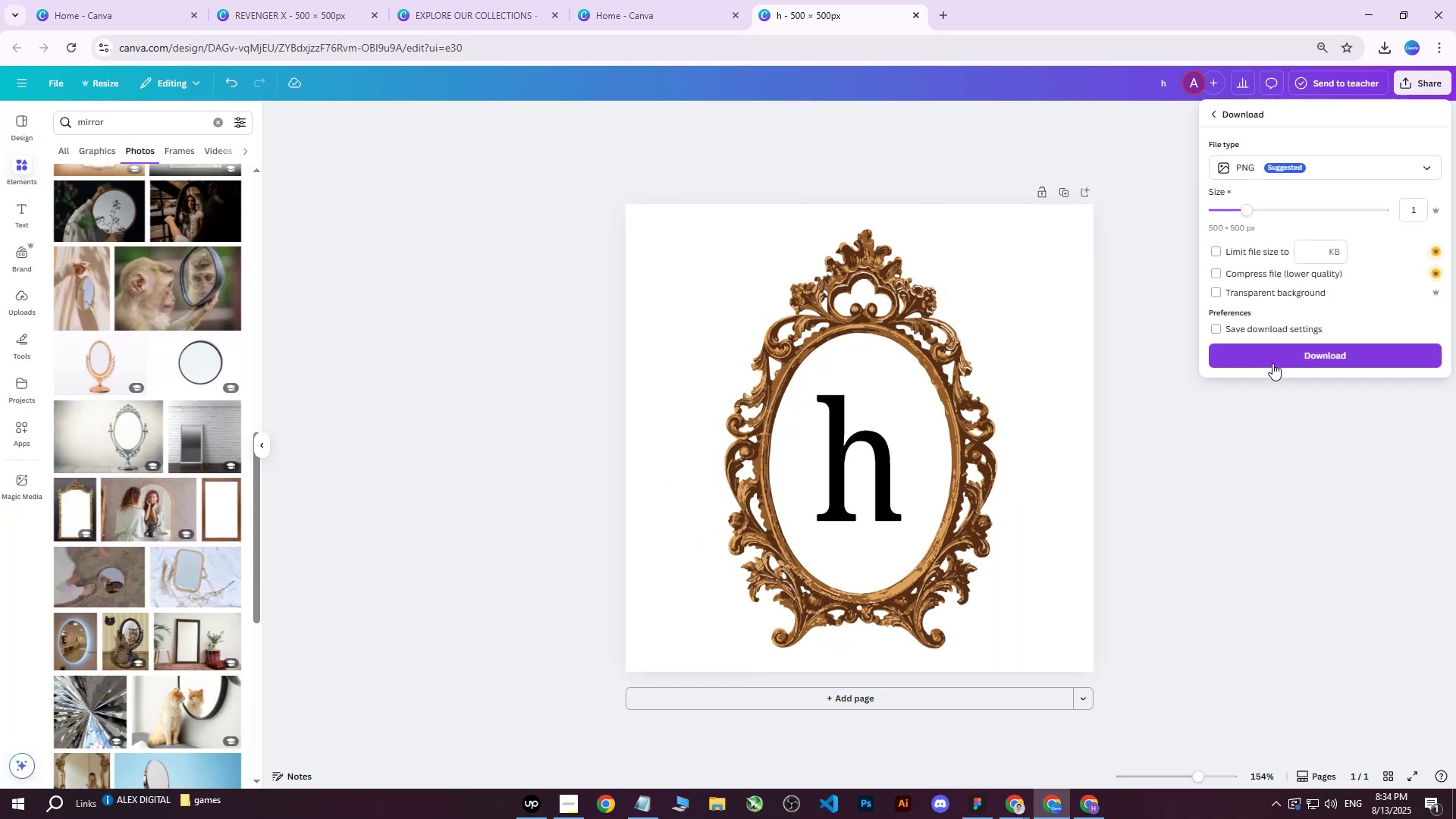 
left_click([1275, 359])
 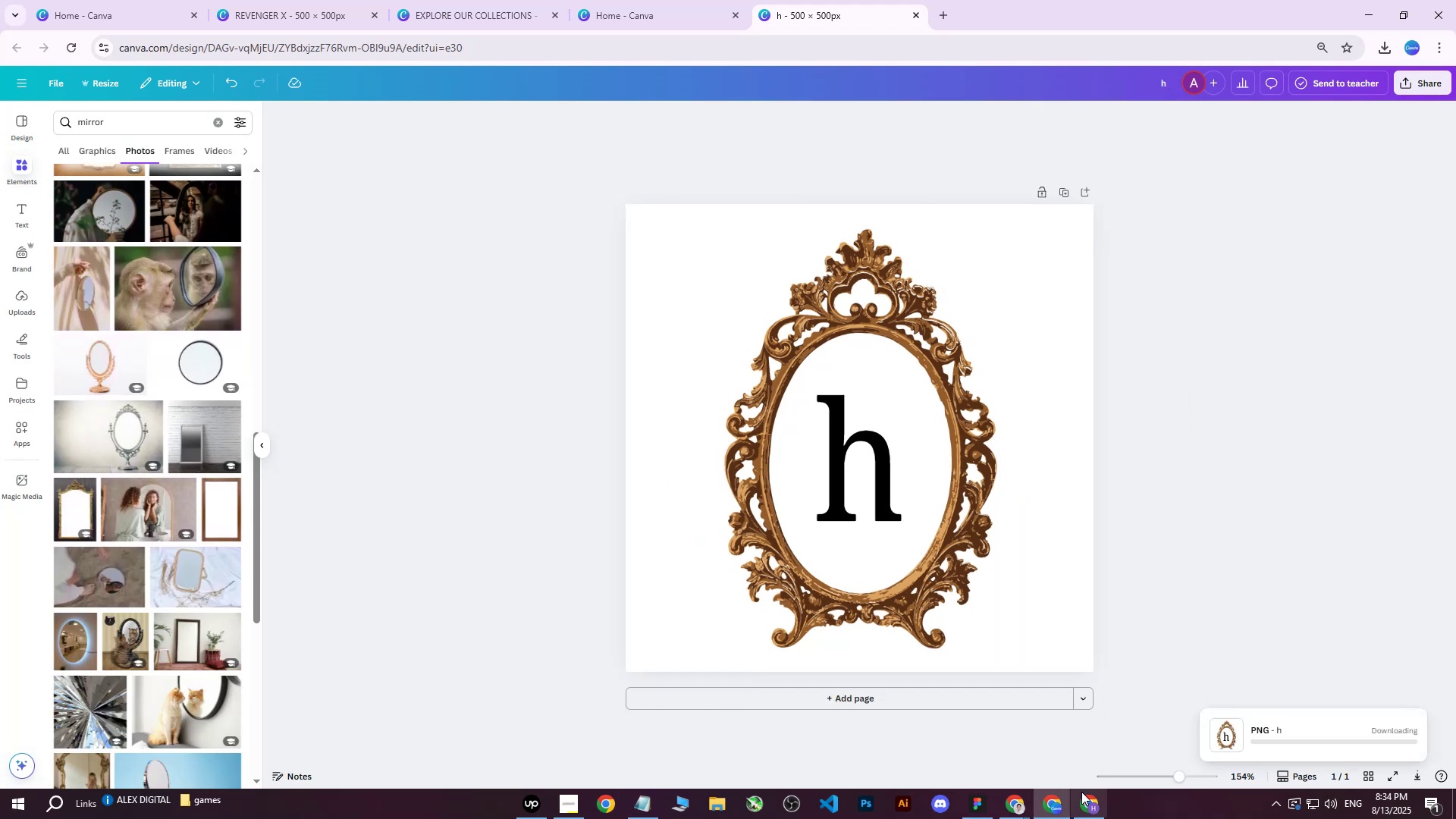 
left_click([1084, 803])
 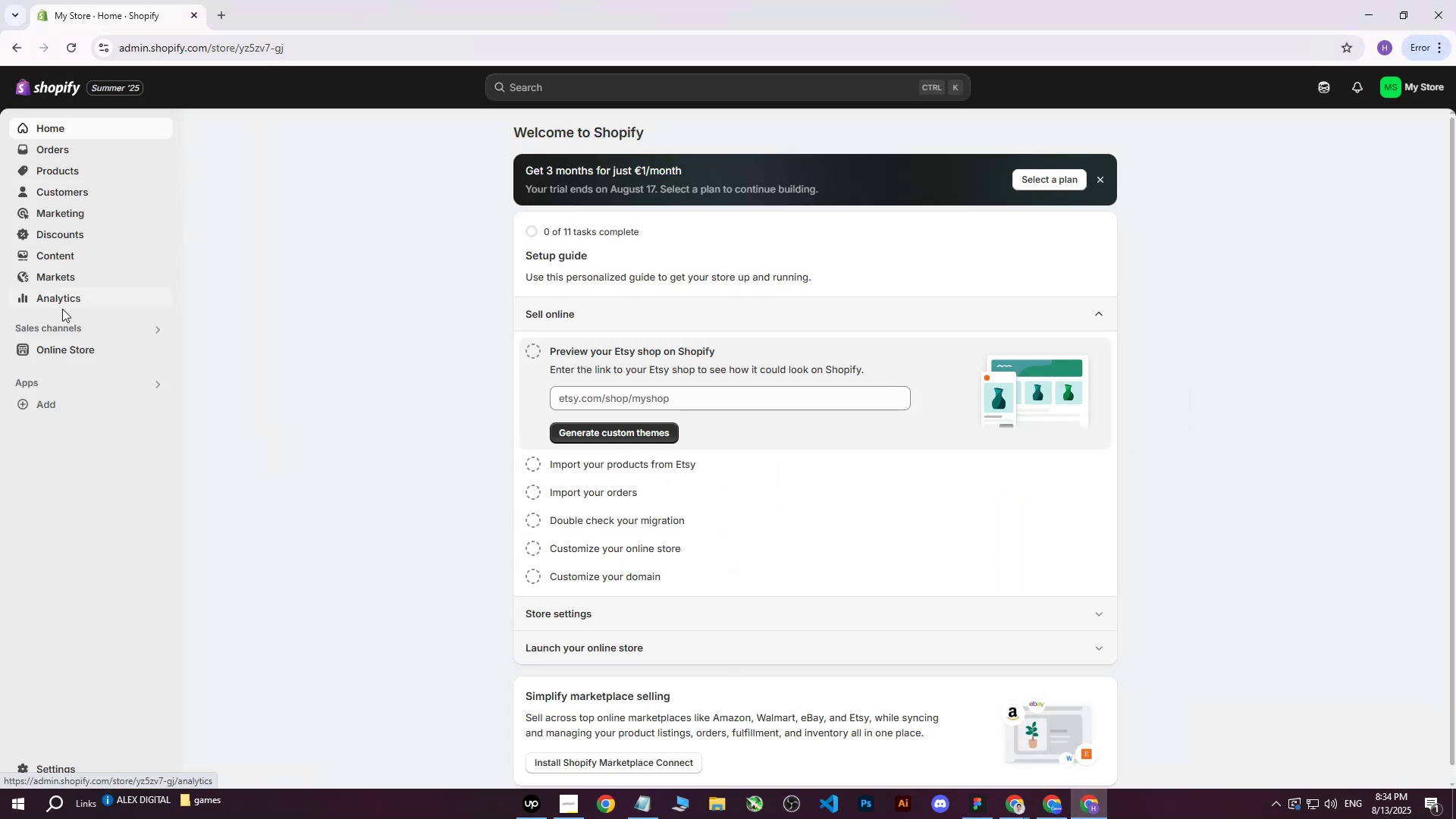 
left_click([70, 353])
 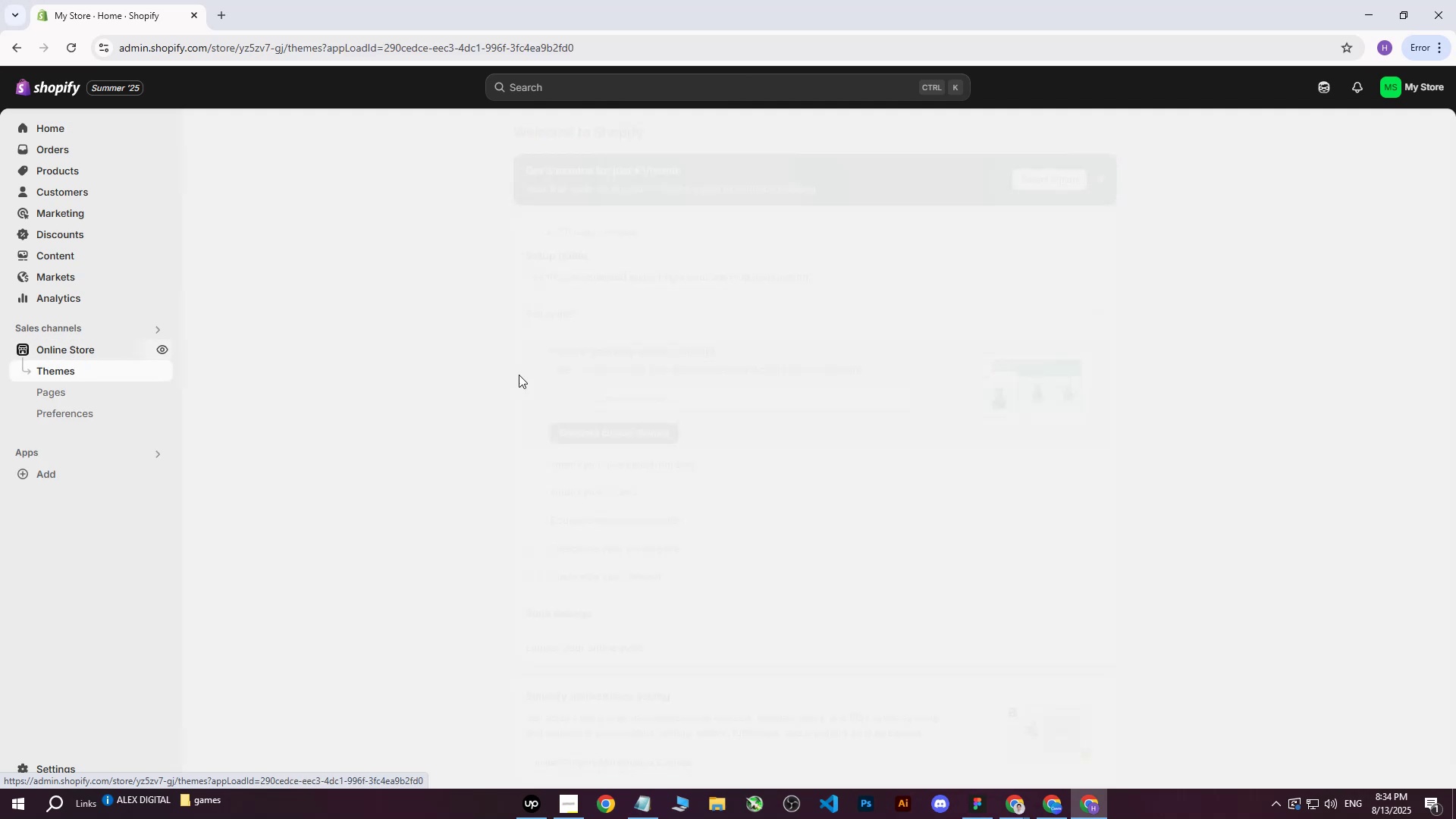 
mouse_move([1007, 431])
 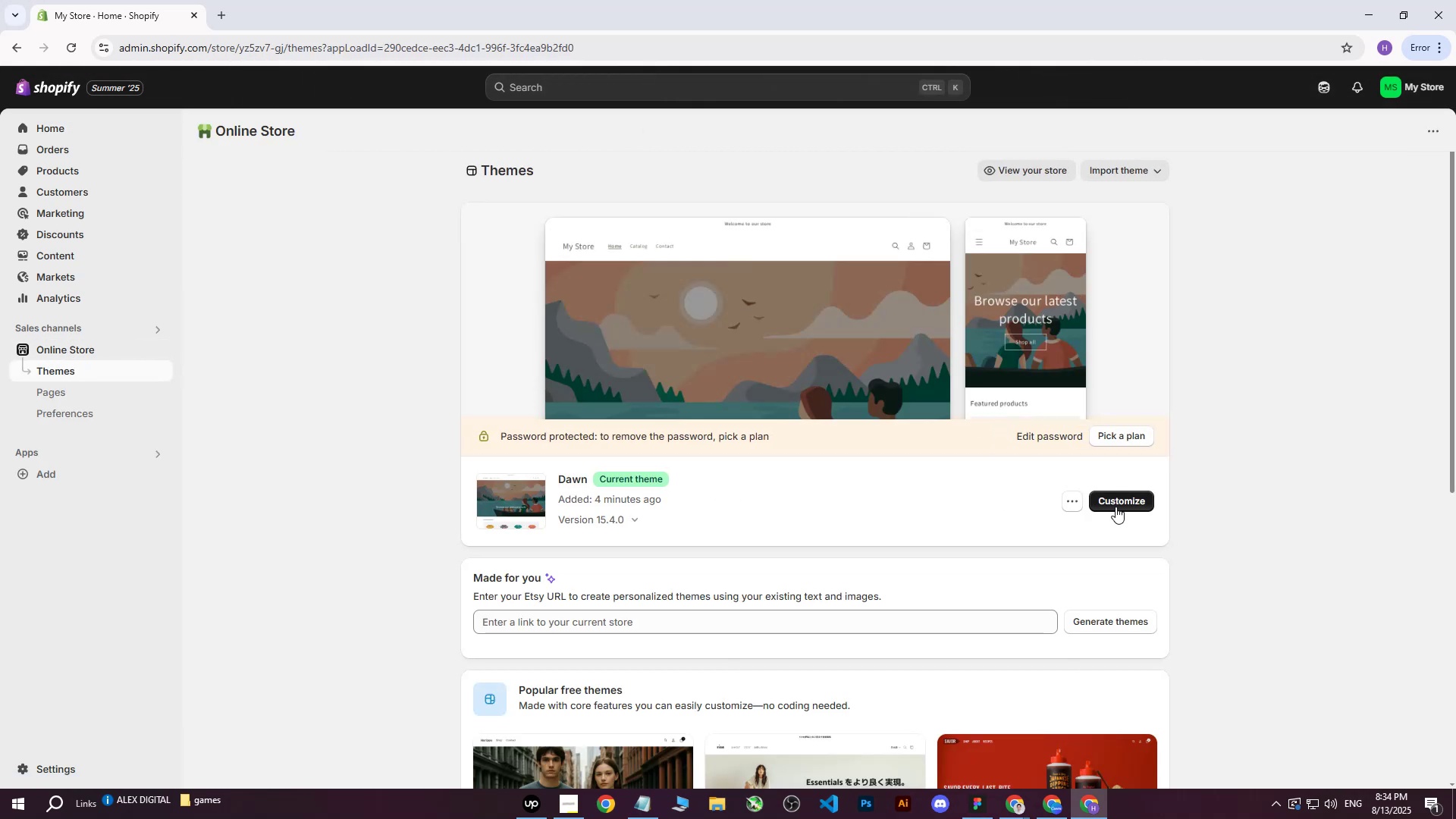 
left_click([1132, 505])
 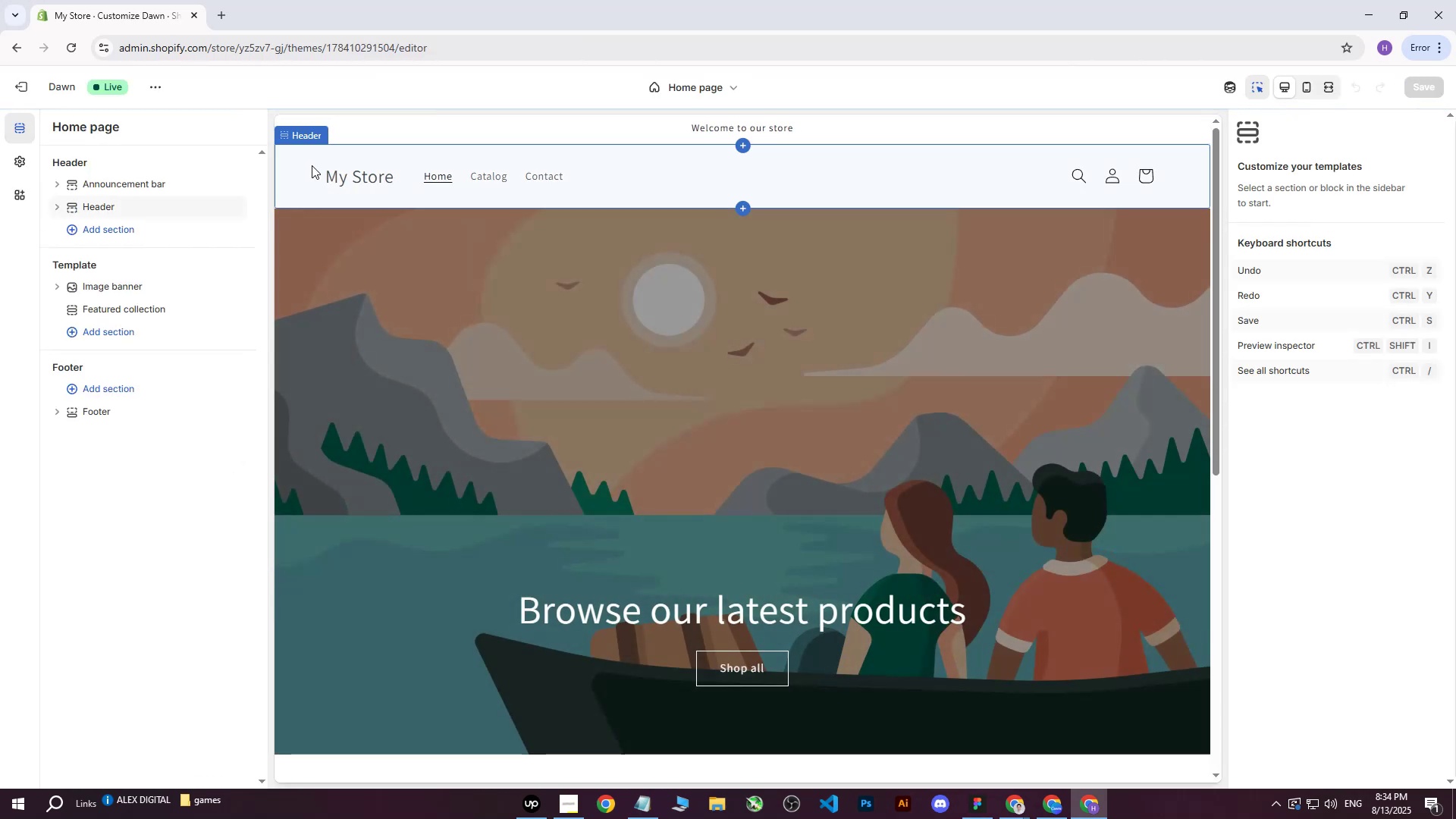 
wait(8.56)
 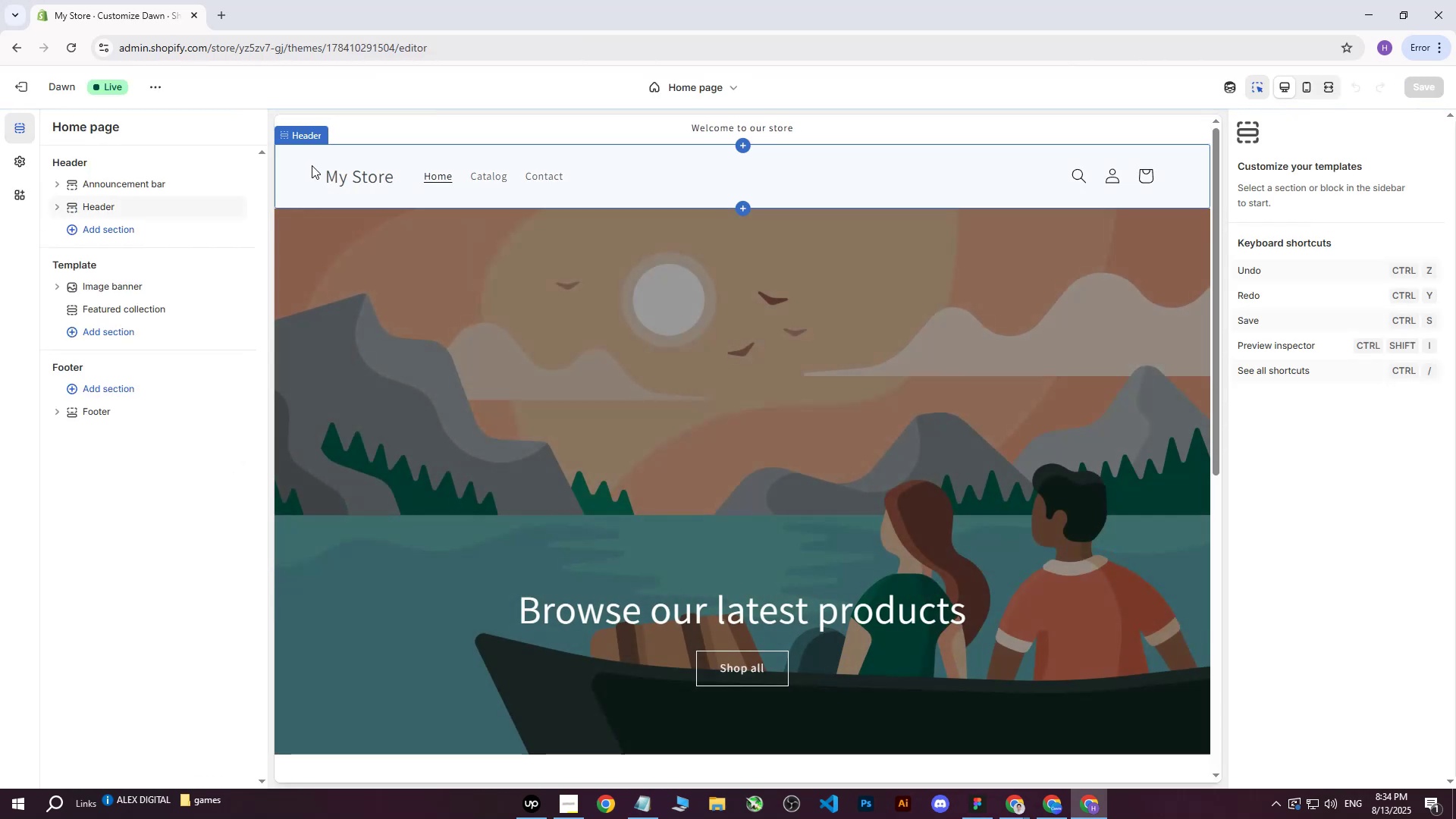 
left_click([17, 157])
 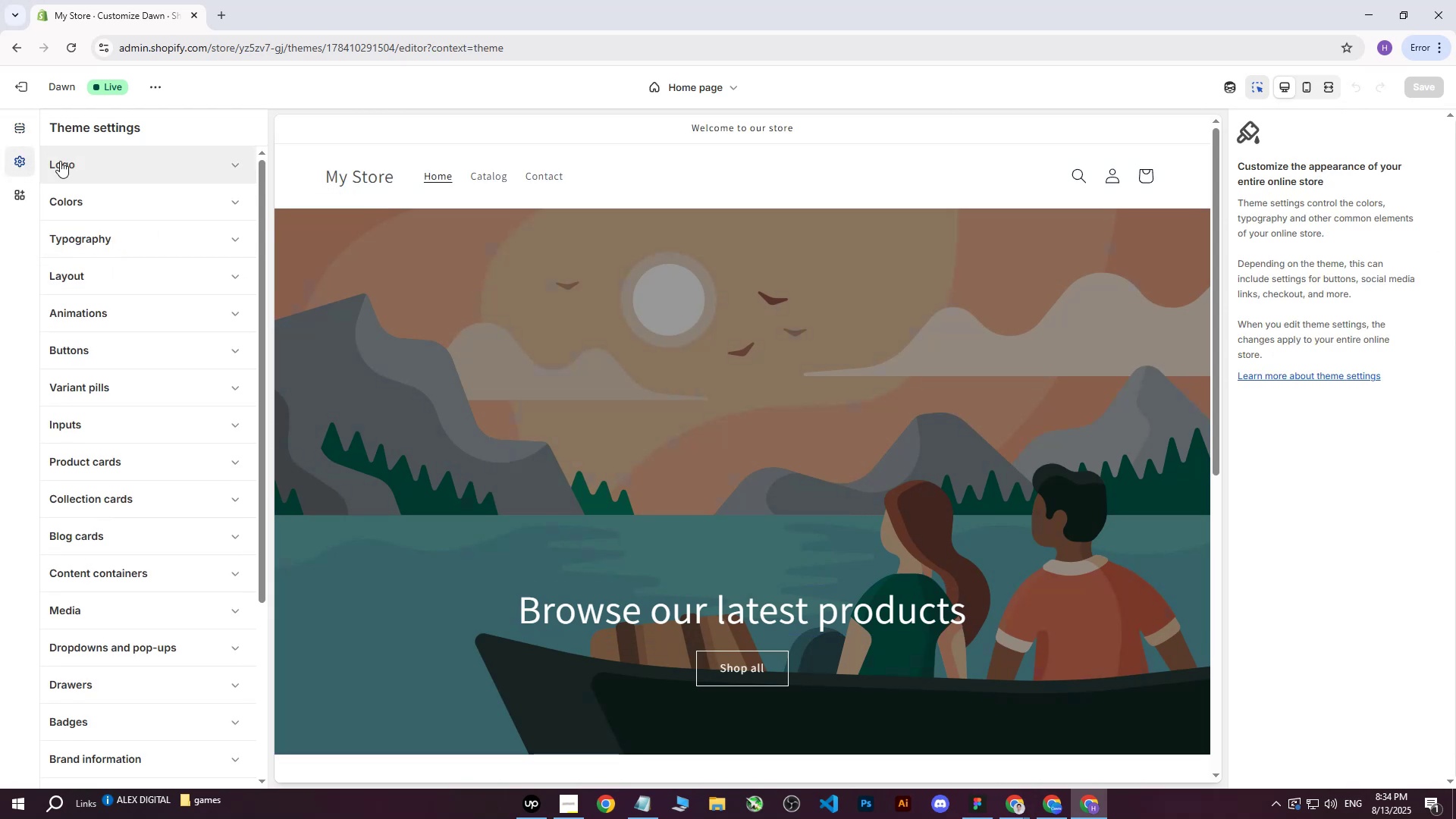 
left_click([114, 166])
 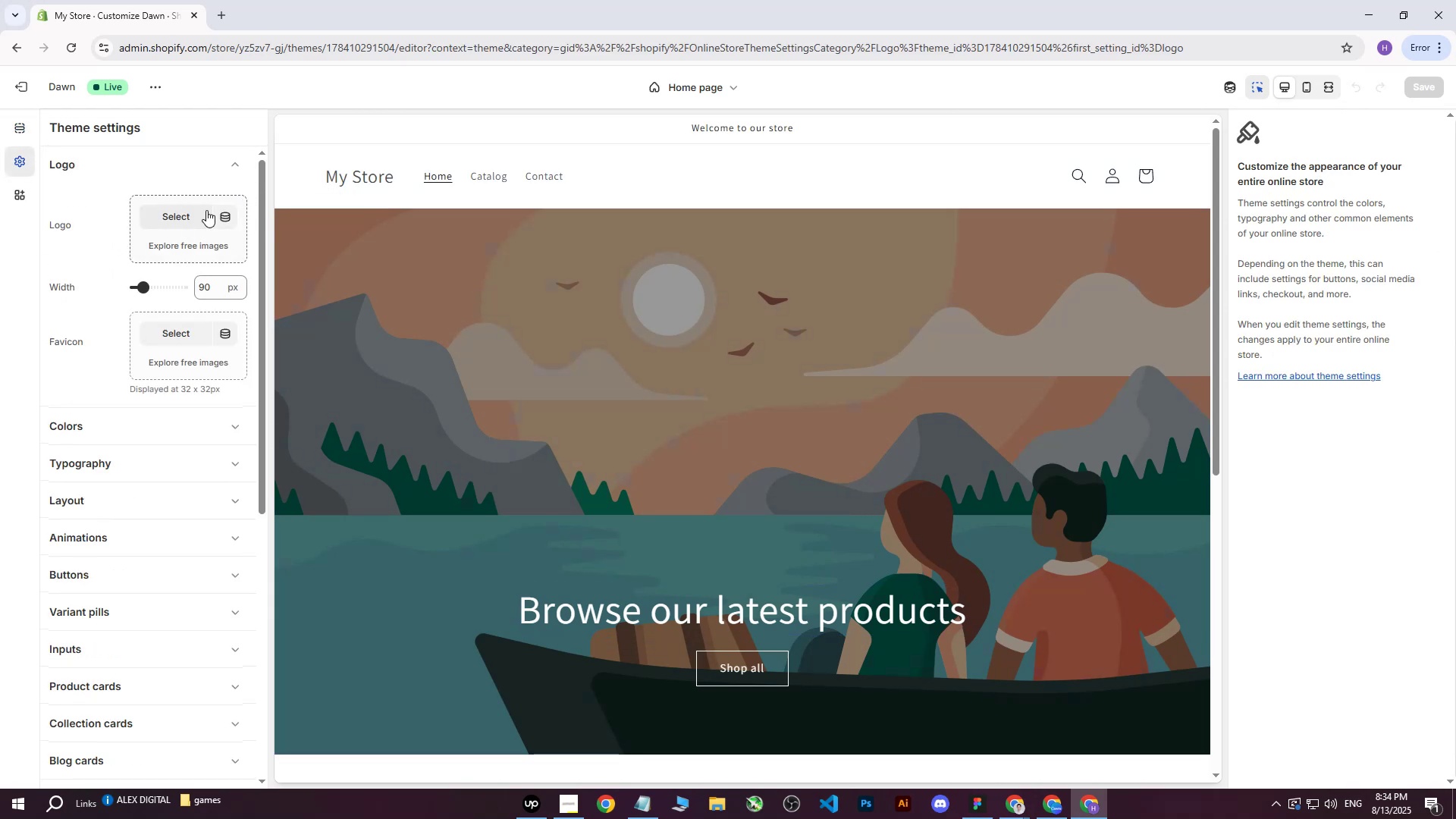 
left_click([194, 217])
 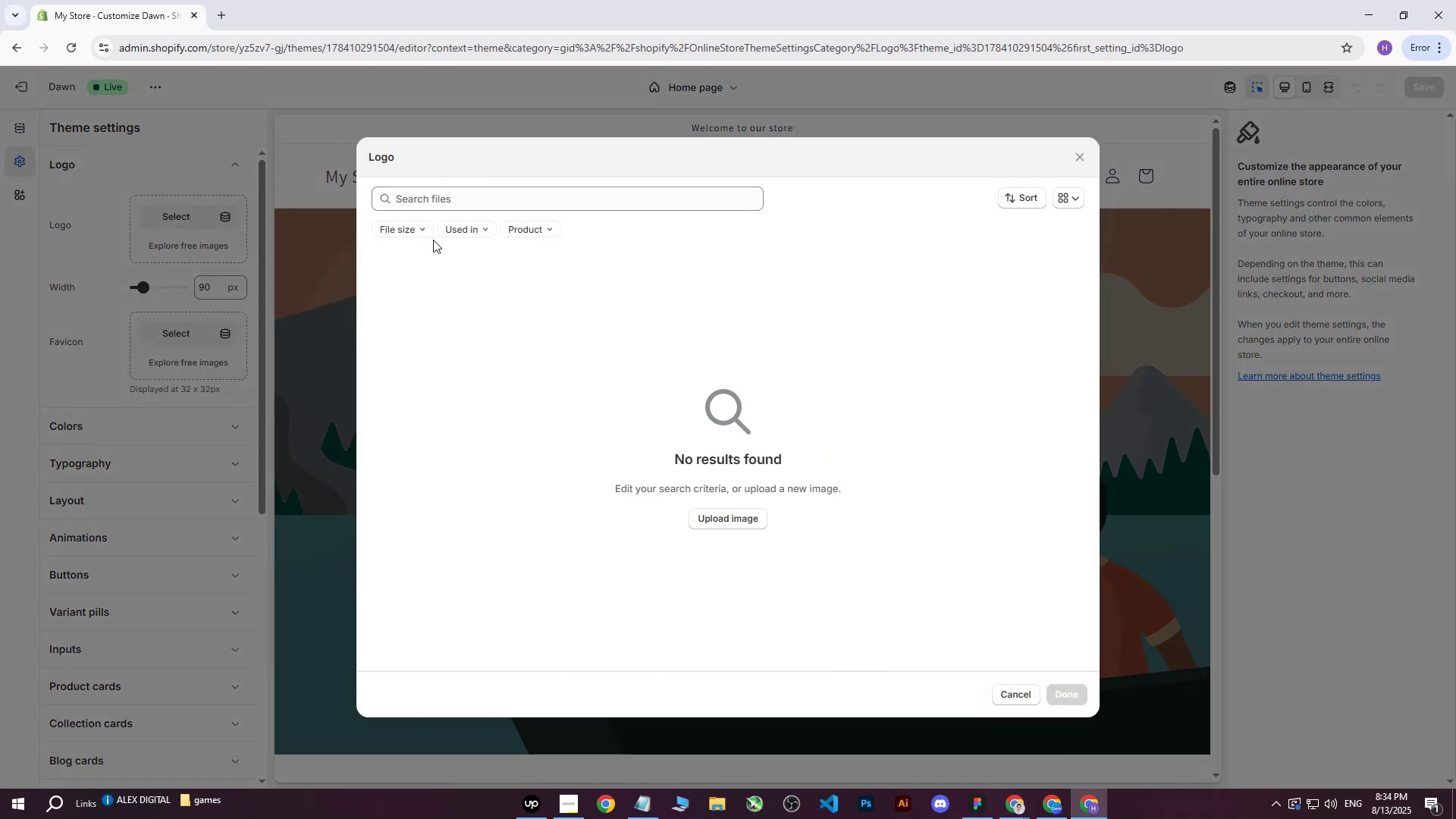 
left_click([752, 526])
 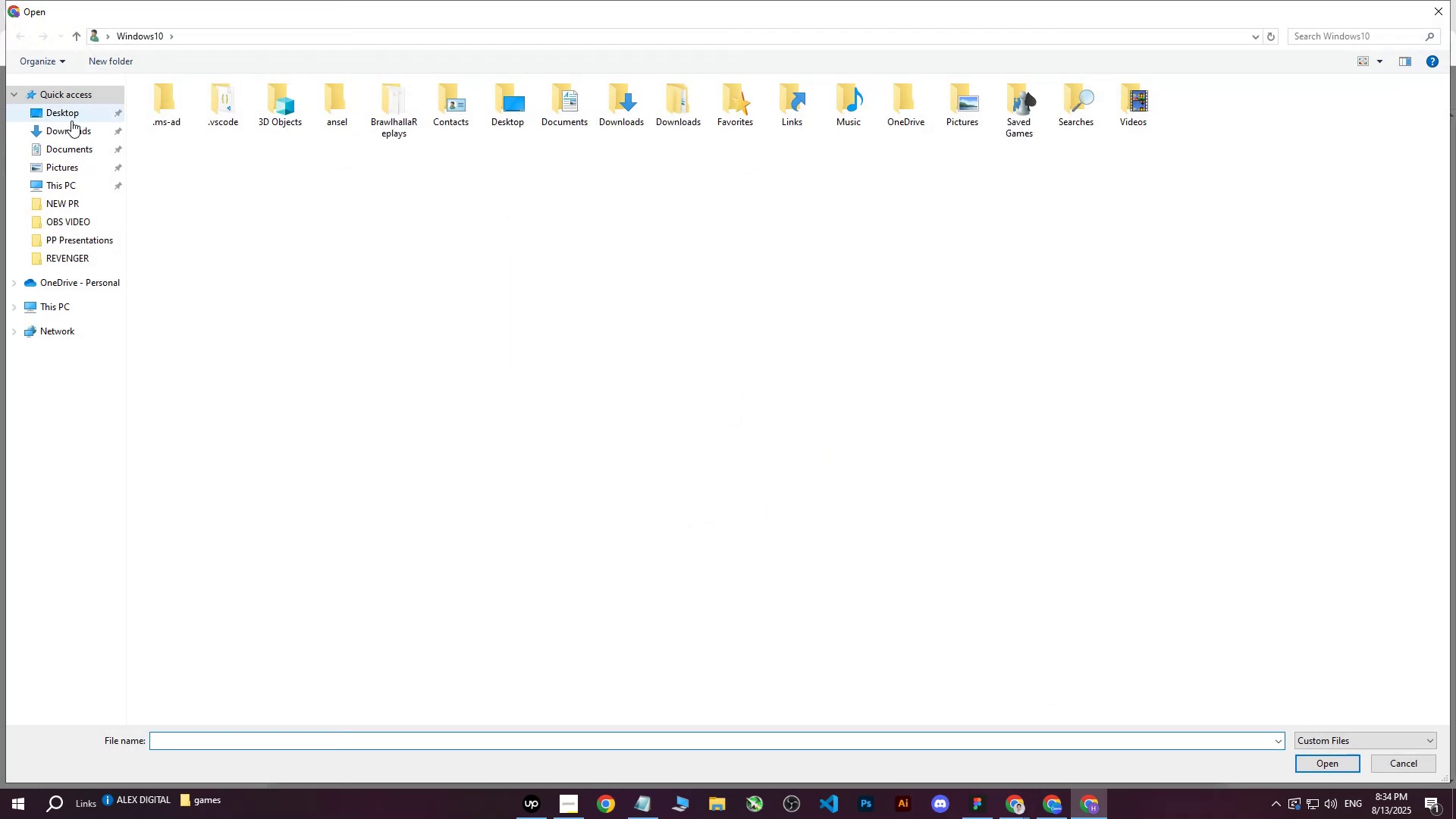 
left_click([59, 127])
 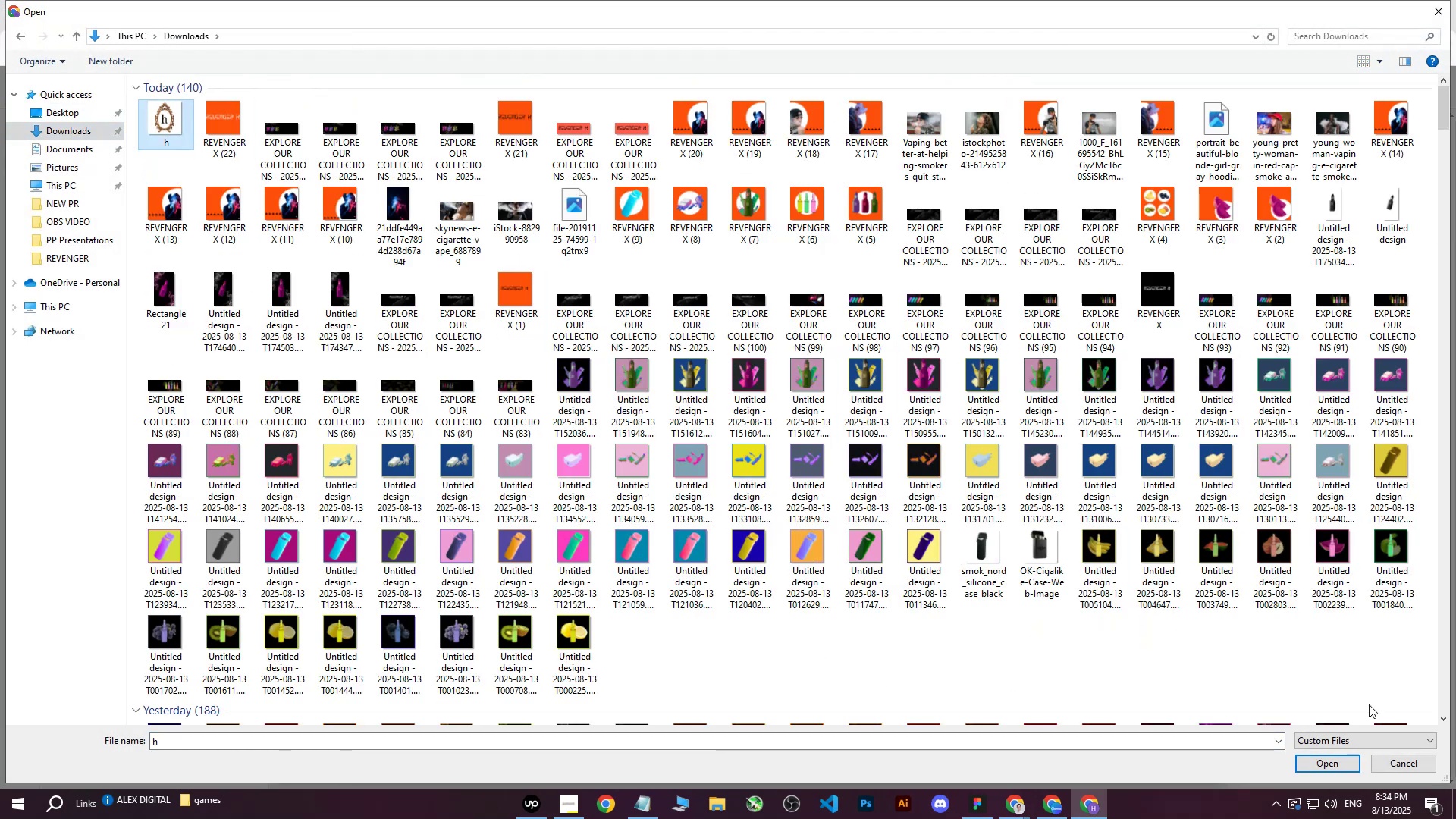 
left_click([1329, 766])
 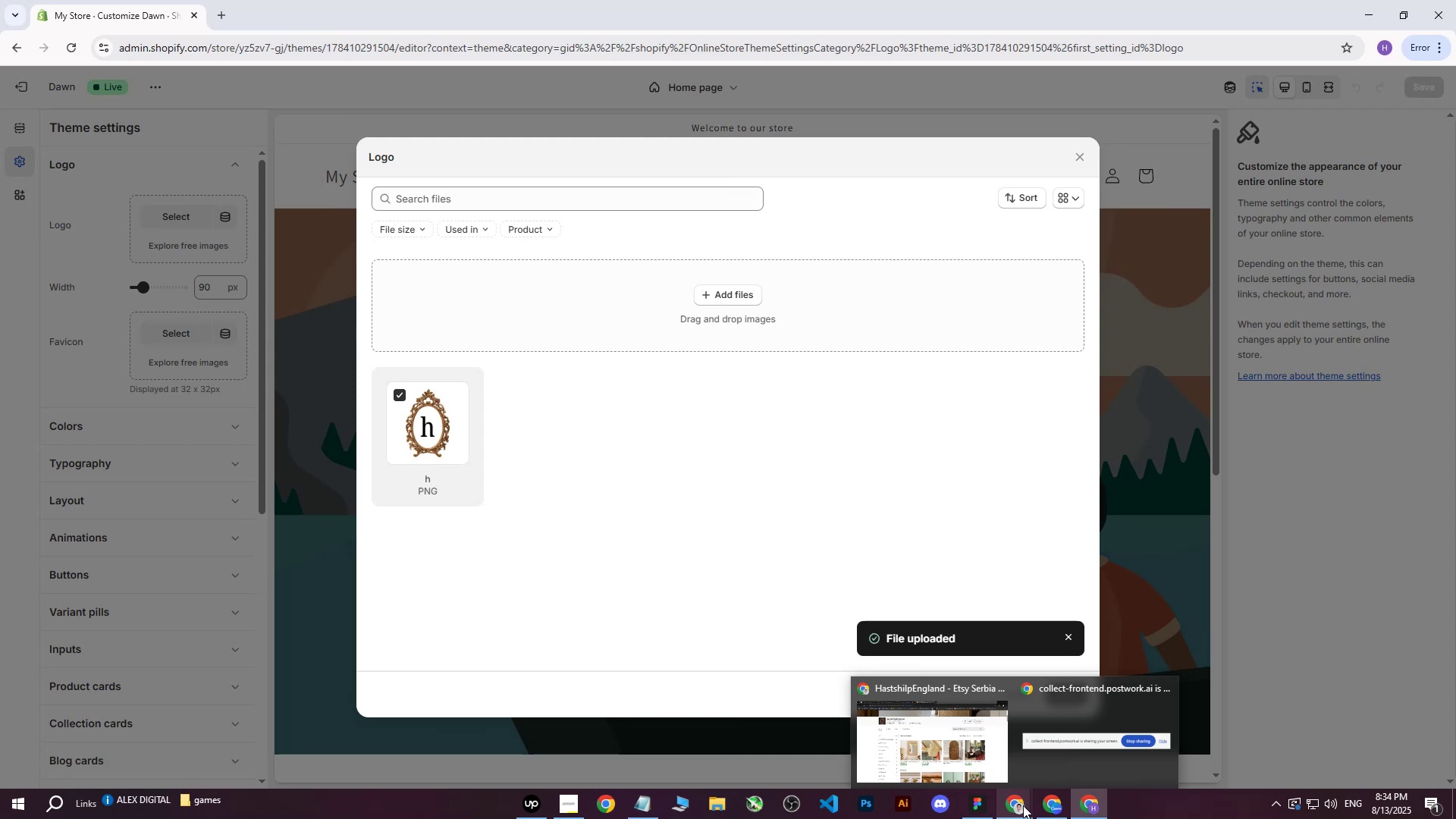 
wait(21.2)
 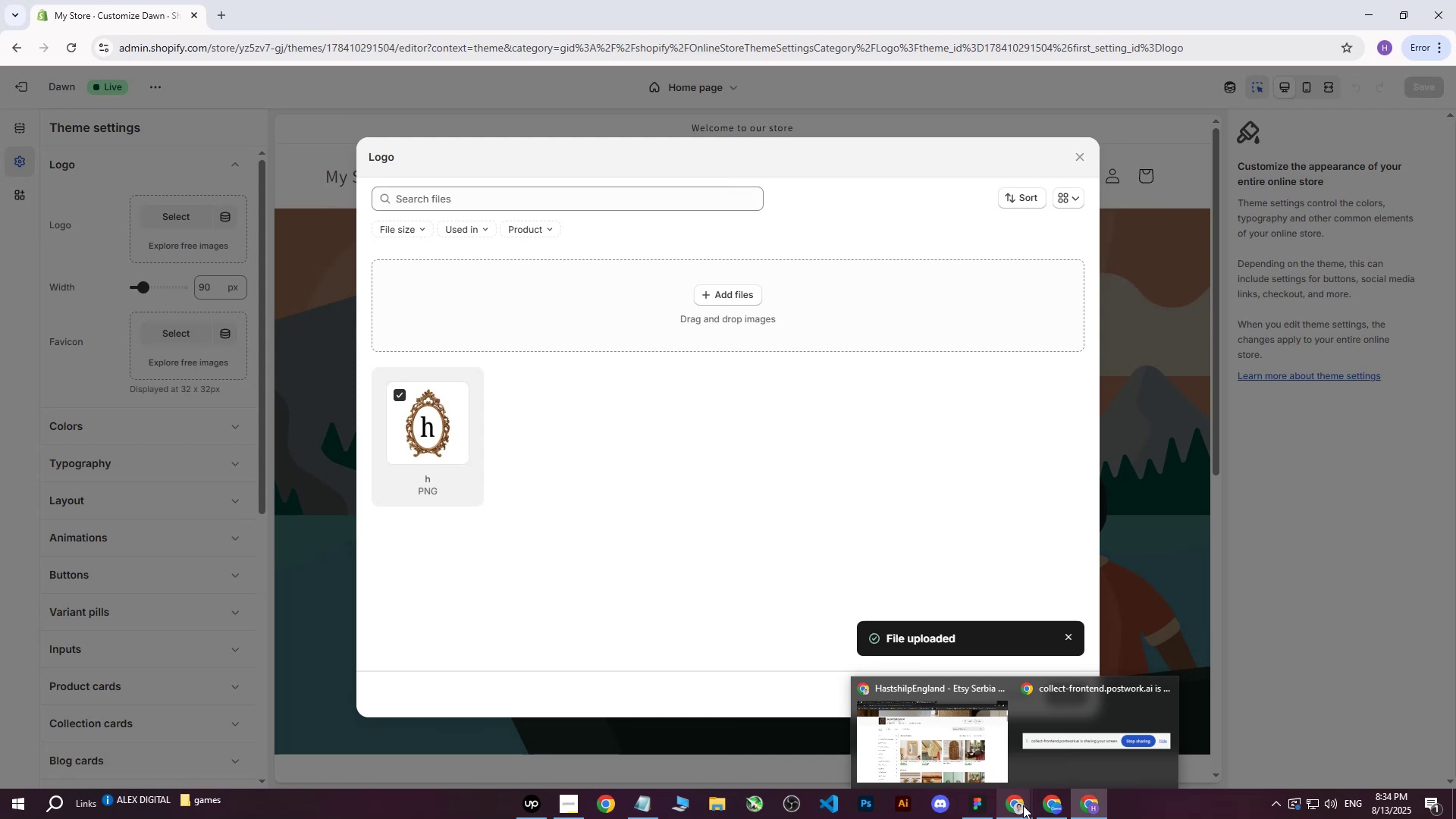 
left_click([1016, 535])
 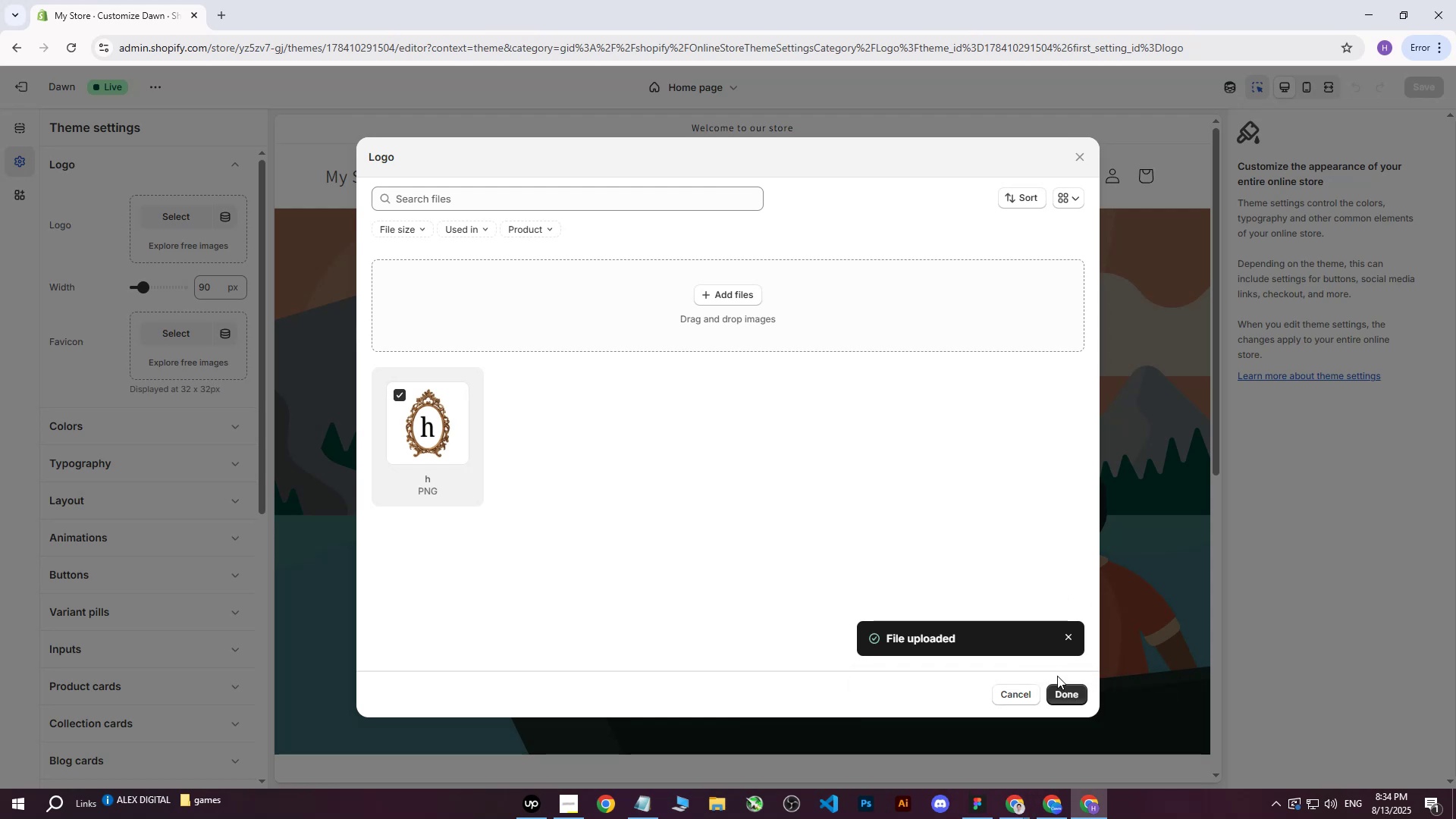 
left_click([1061, 689])
 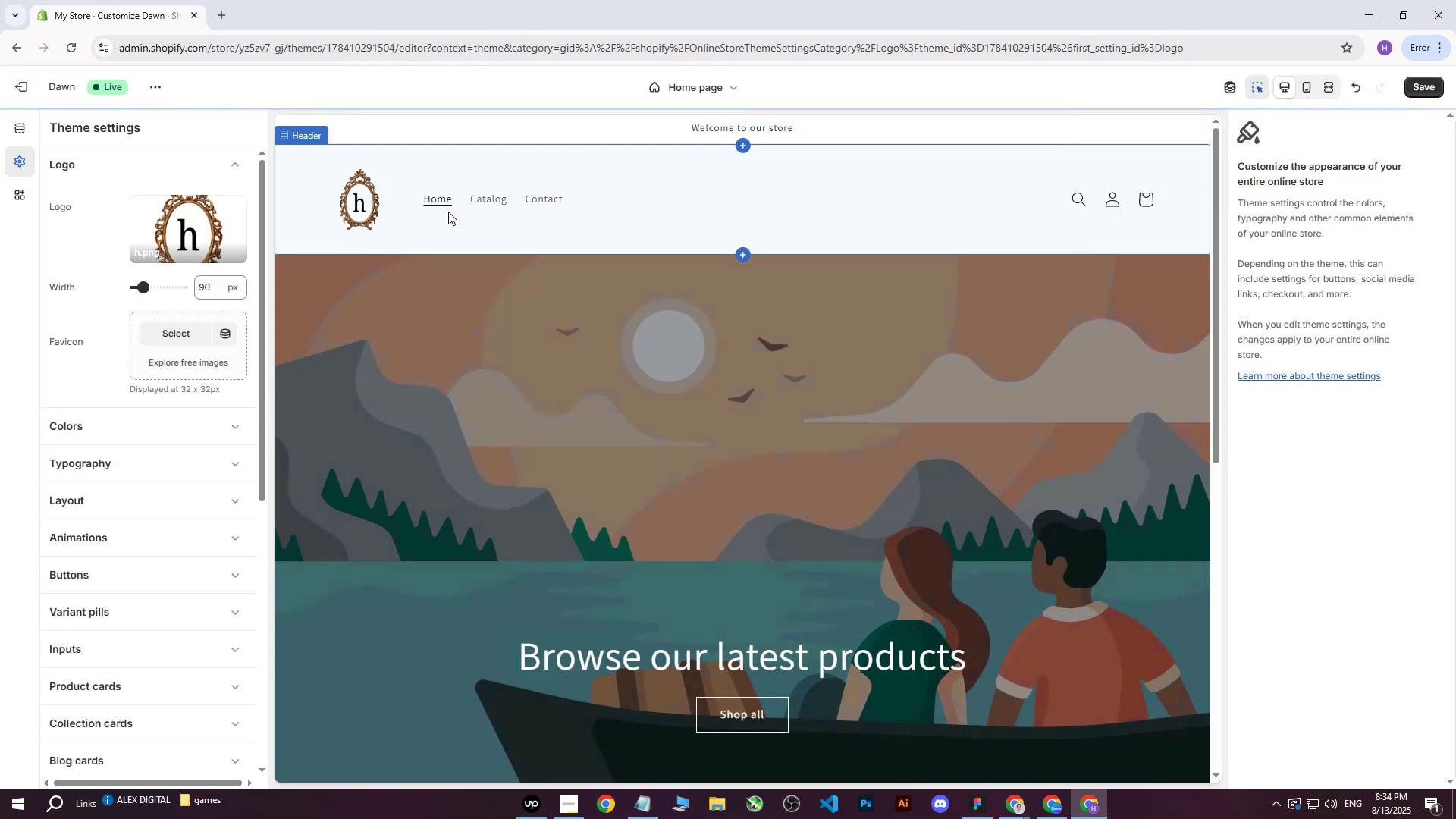 
scroll: coordinate [473, 193], scroll_direction: up, amount: 1.0
 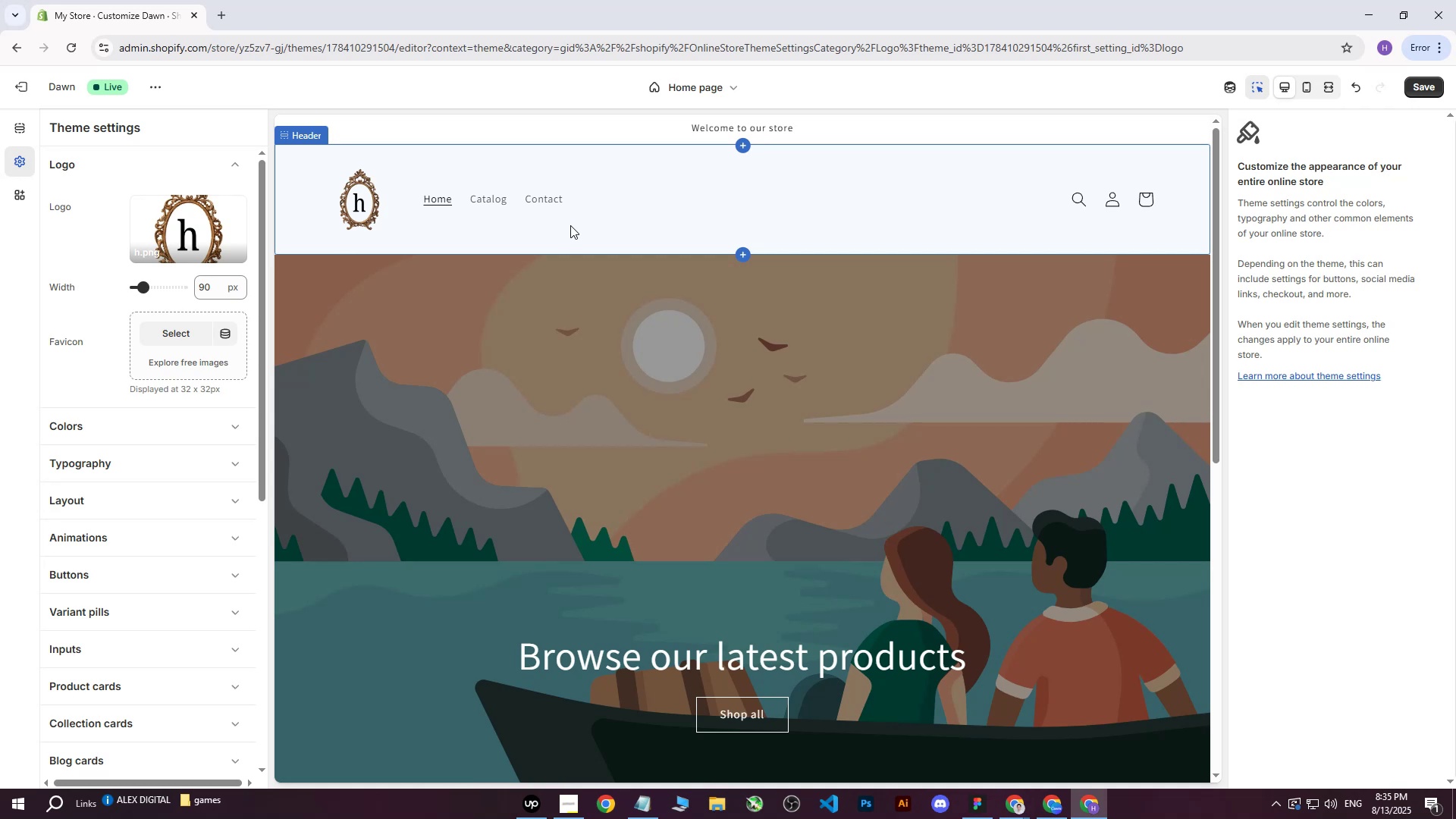 
wait(10.57)
 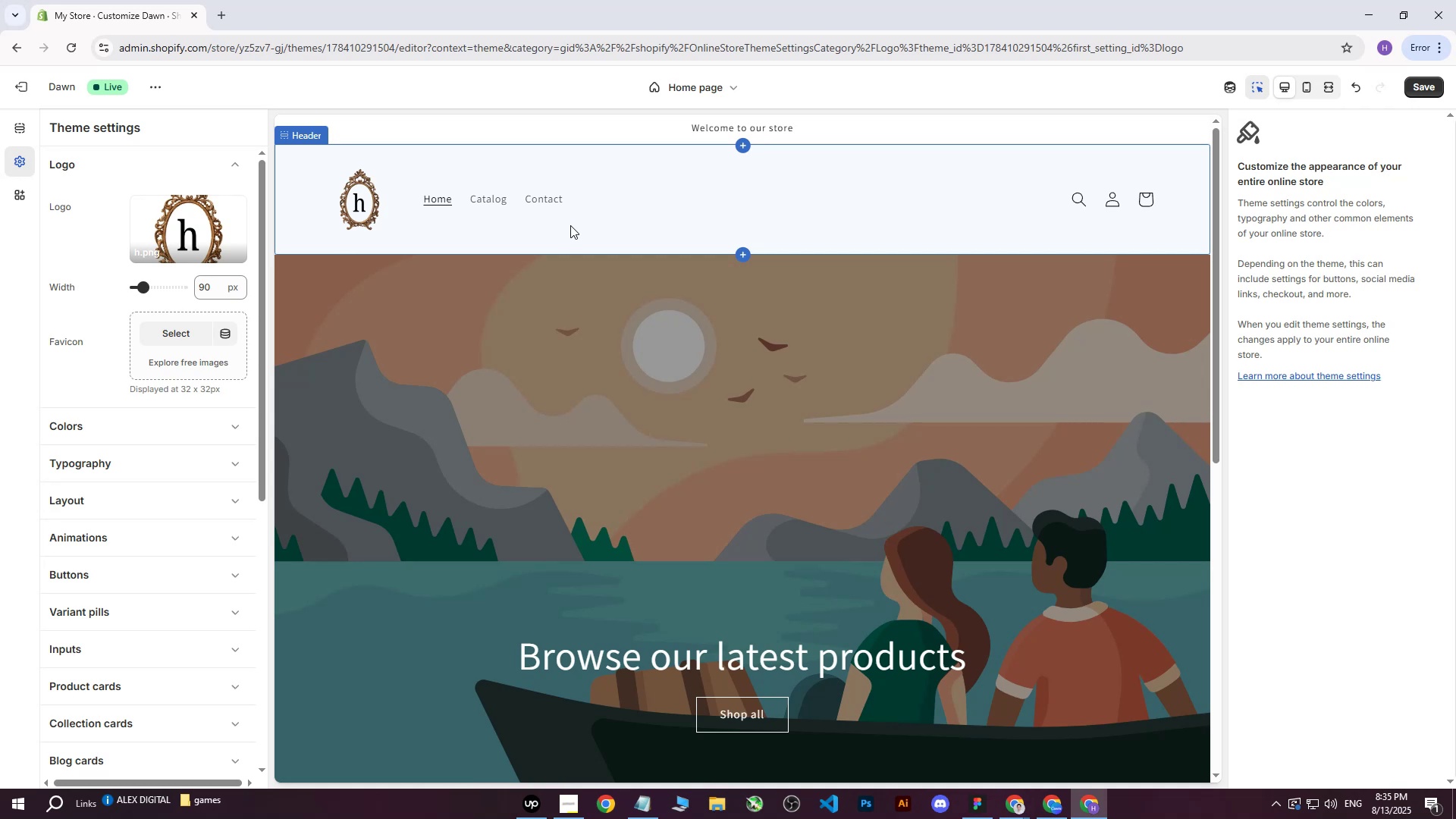 
scroll: coordinate [596, 320], scroll_direction: none, amount: 0.0
 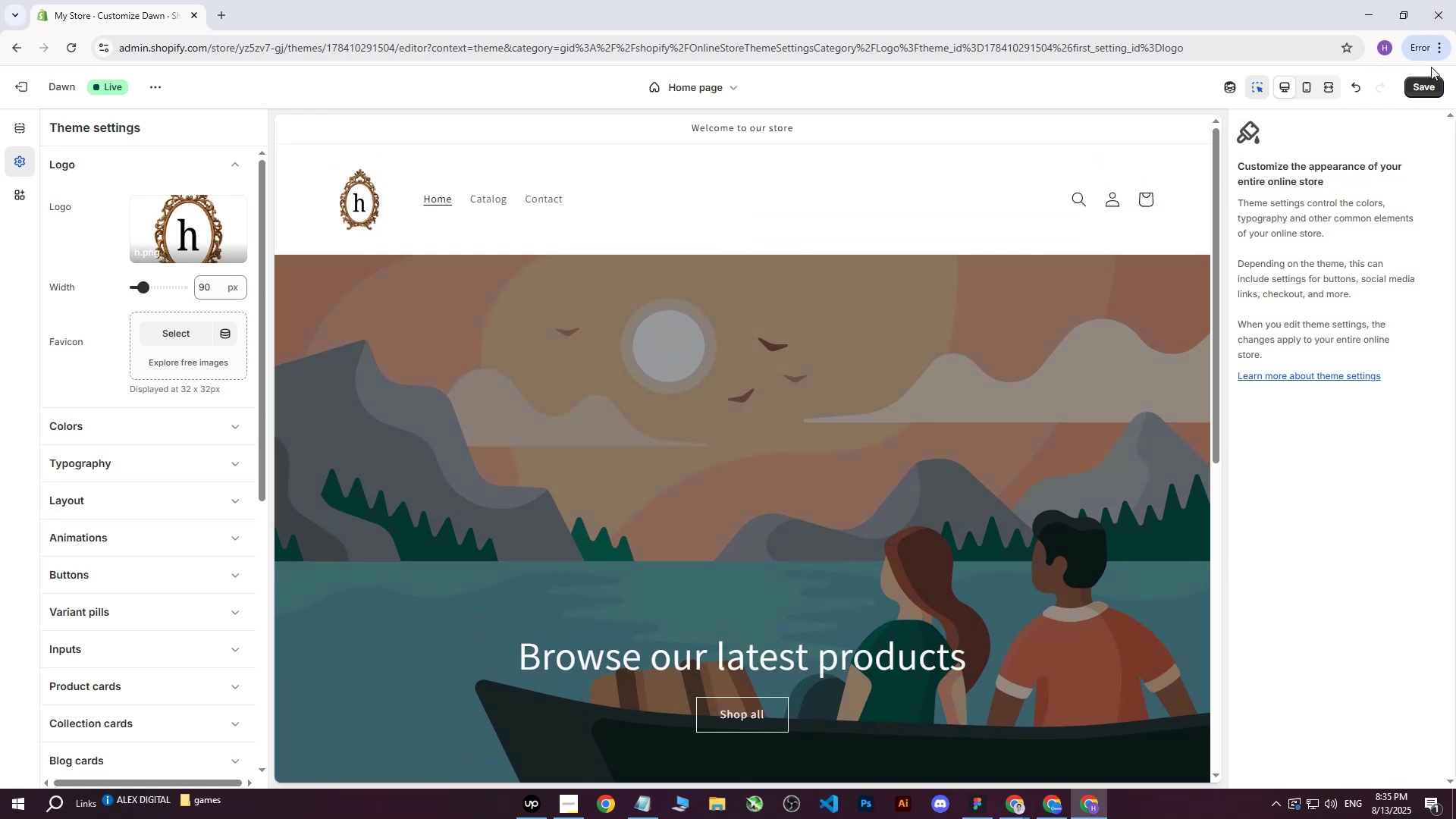 
left_click([1425, 79])
 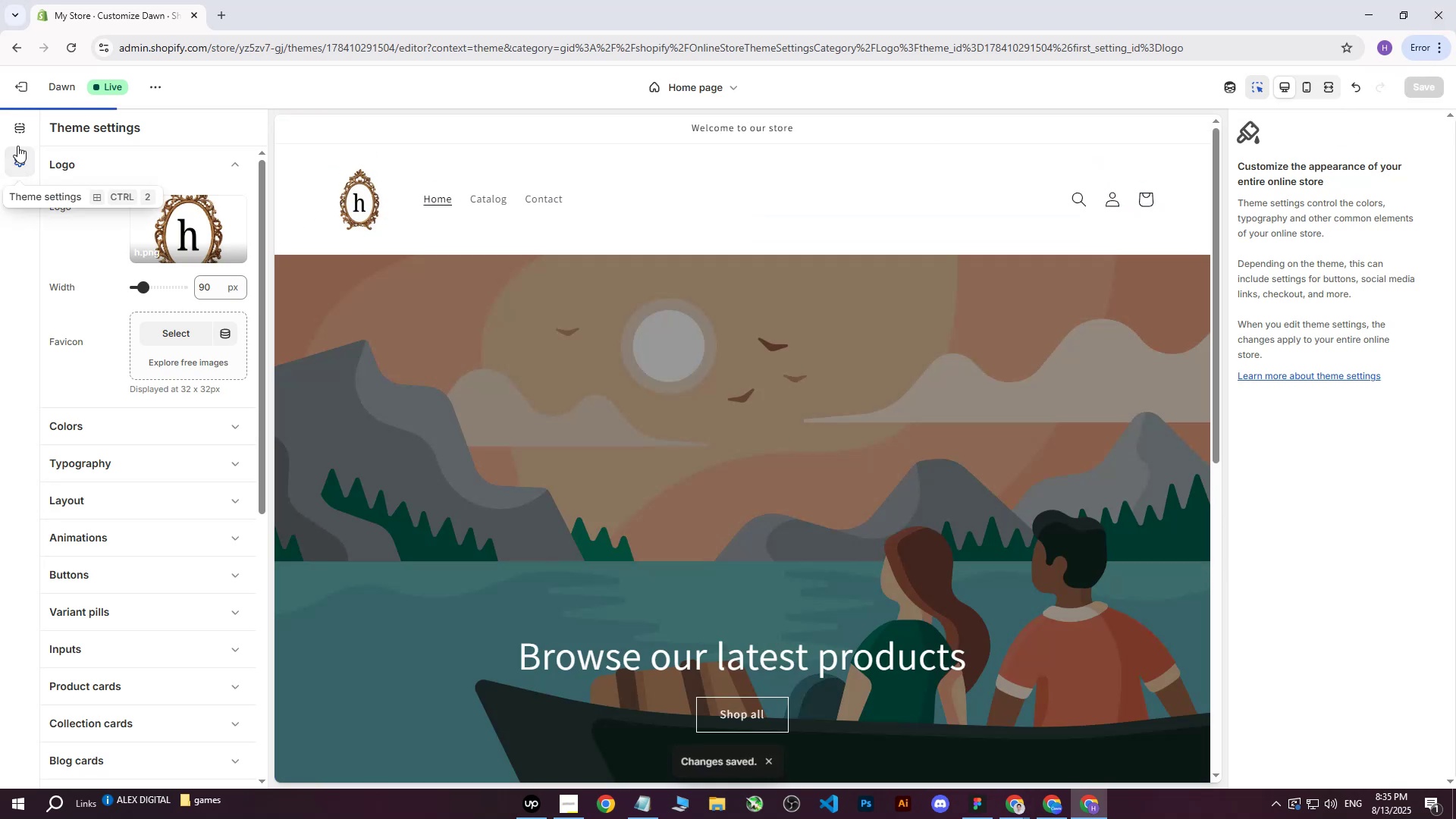 
left_click([25, 80])
 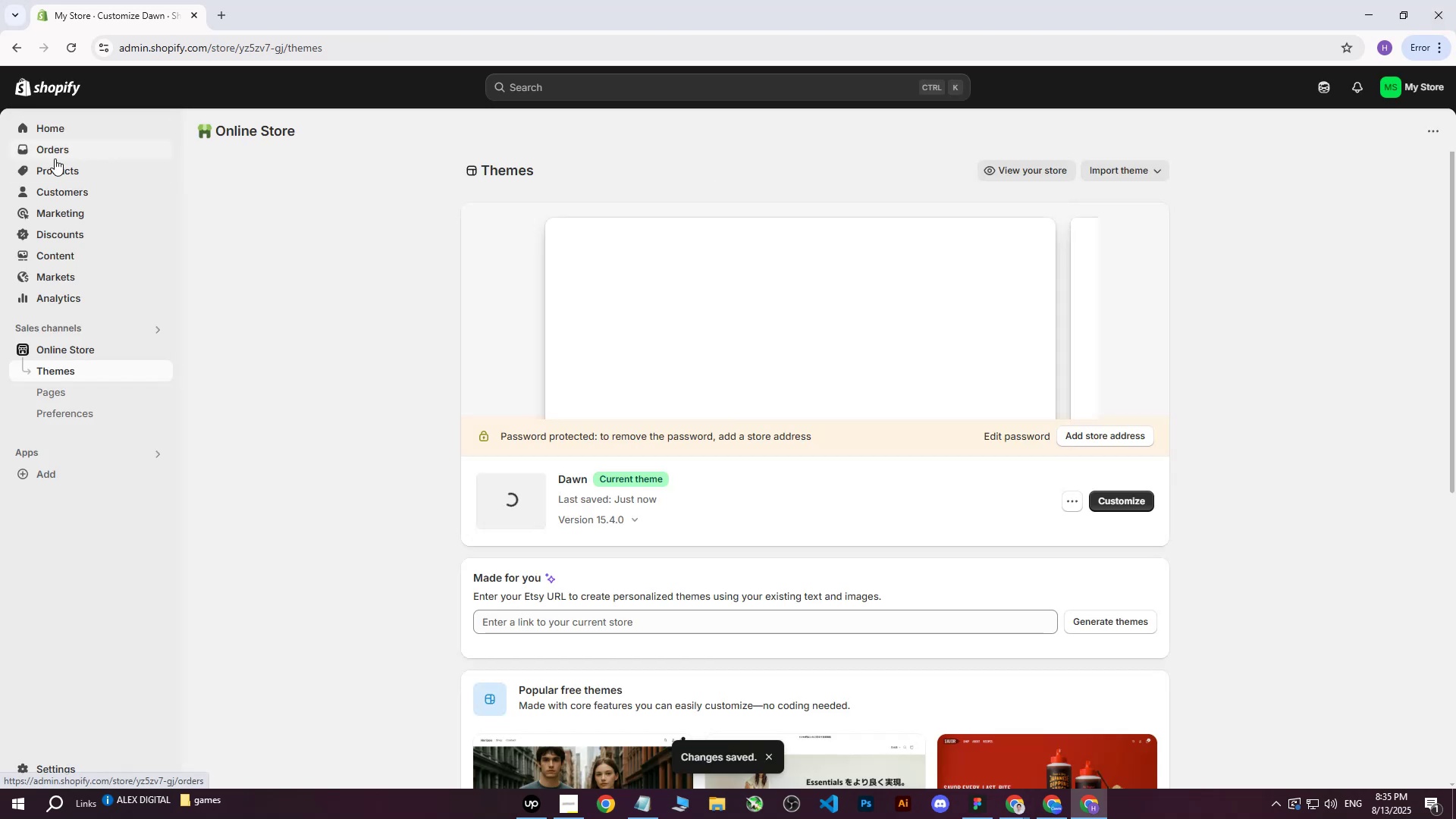 
left_click([48, 171])
 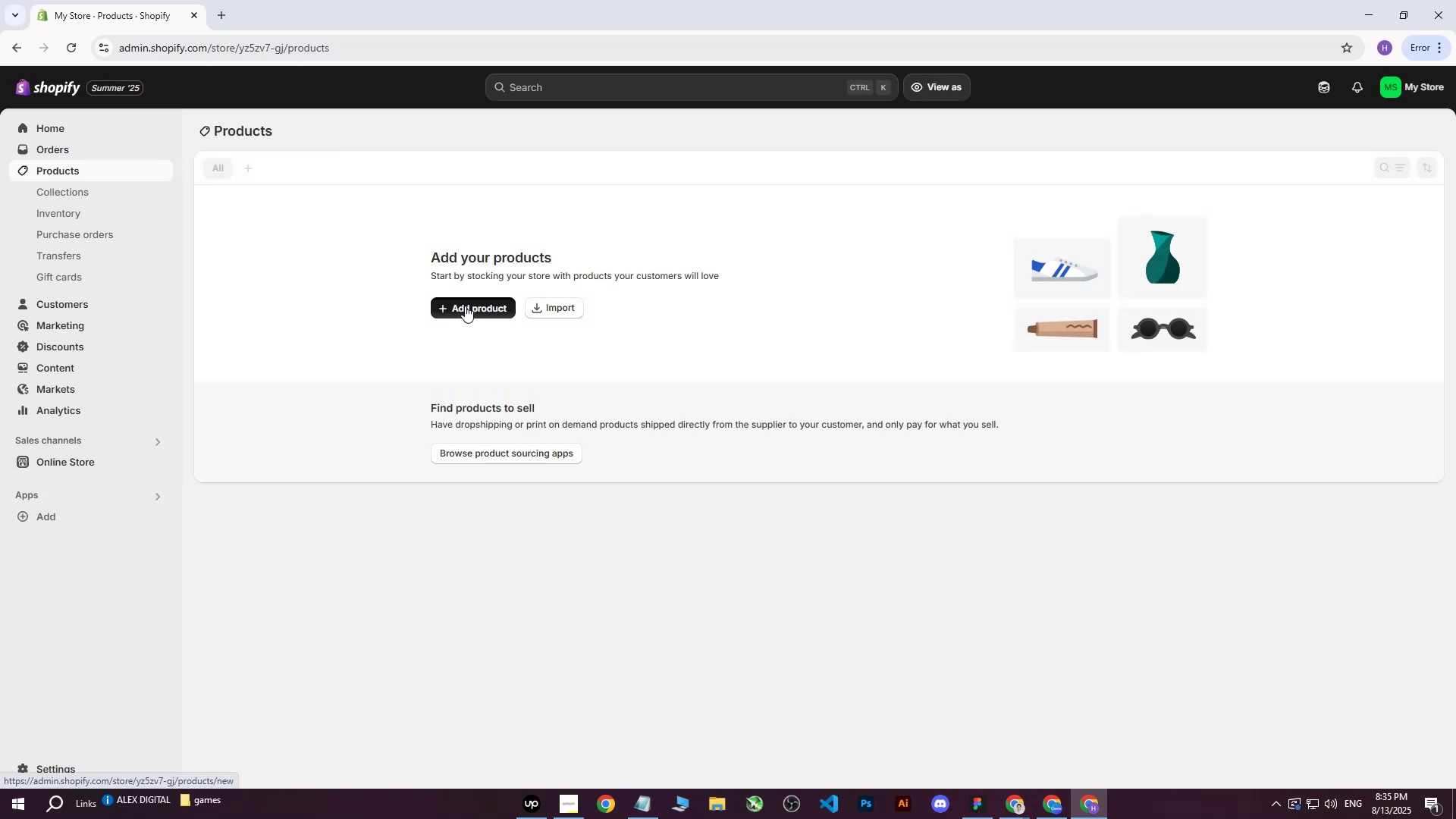 
left_click([465, 306])
 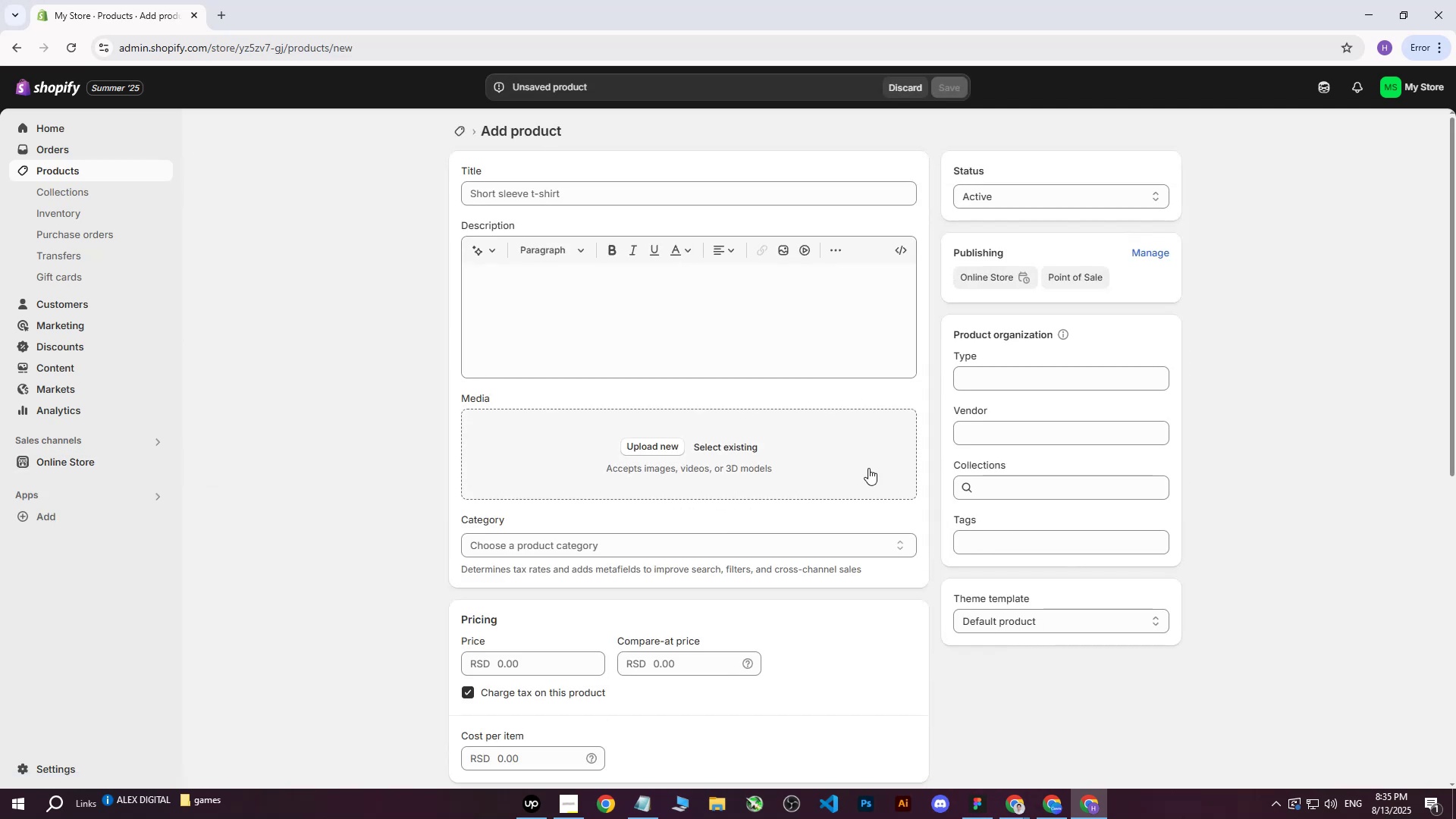 
left_click([1016, 808])
 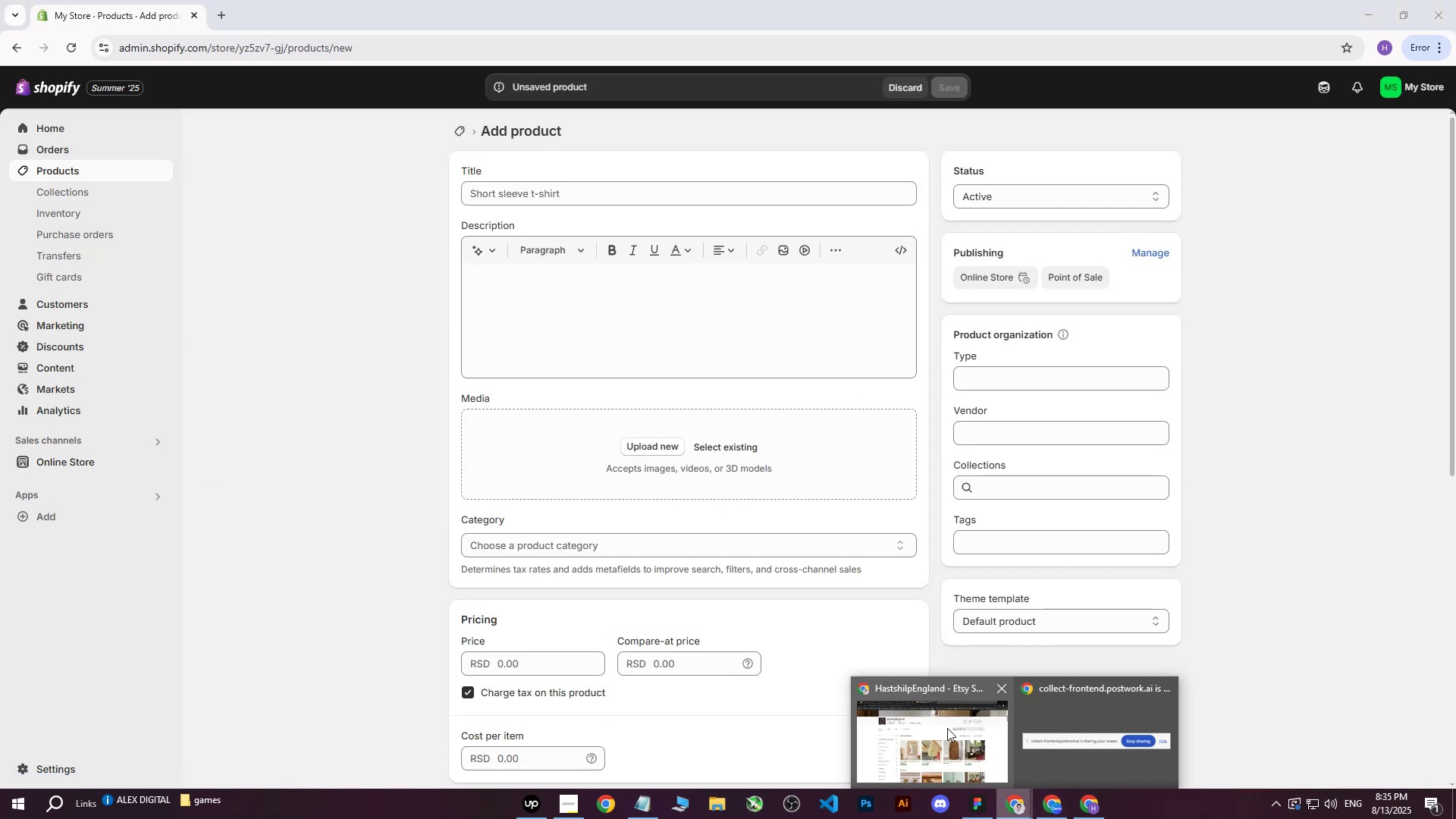 
left_click([944, 727])
 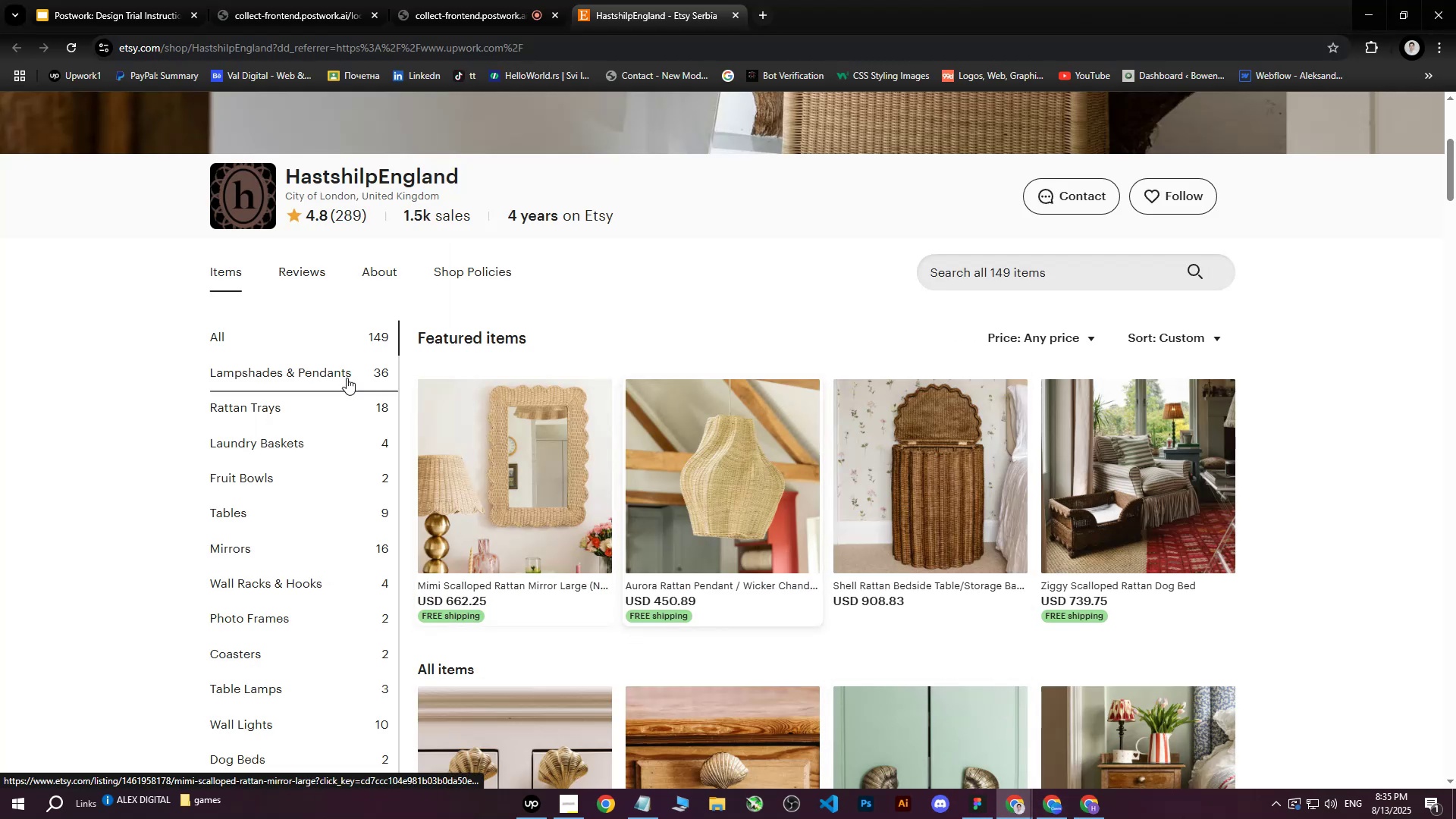 
scroll: coordinate [295, 424], scroll_direction: none, amount: 0.0
 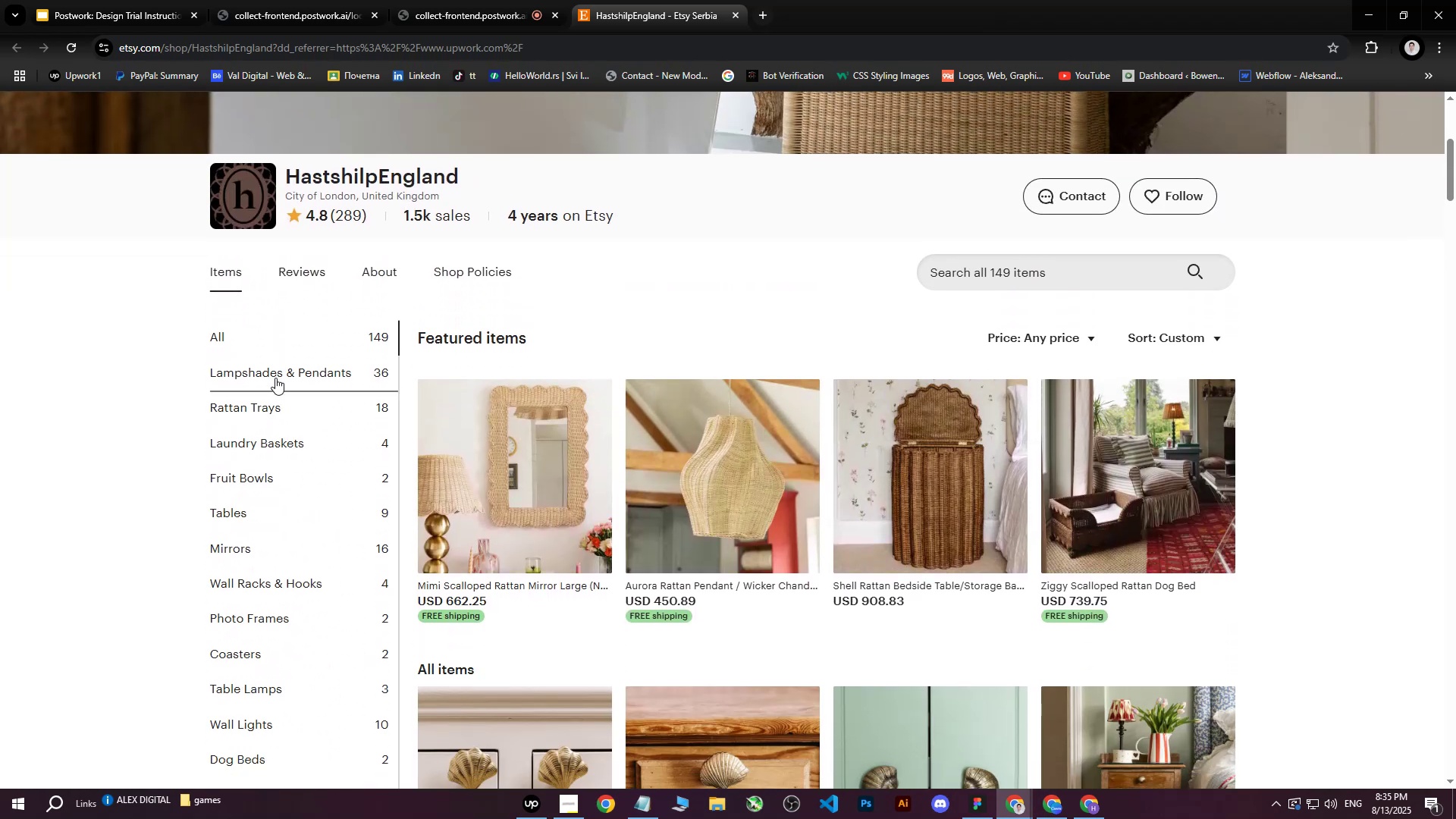 
left_click([275, 378])
 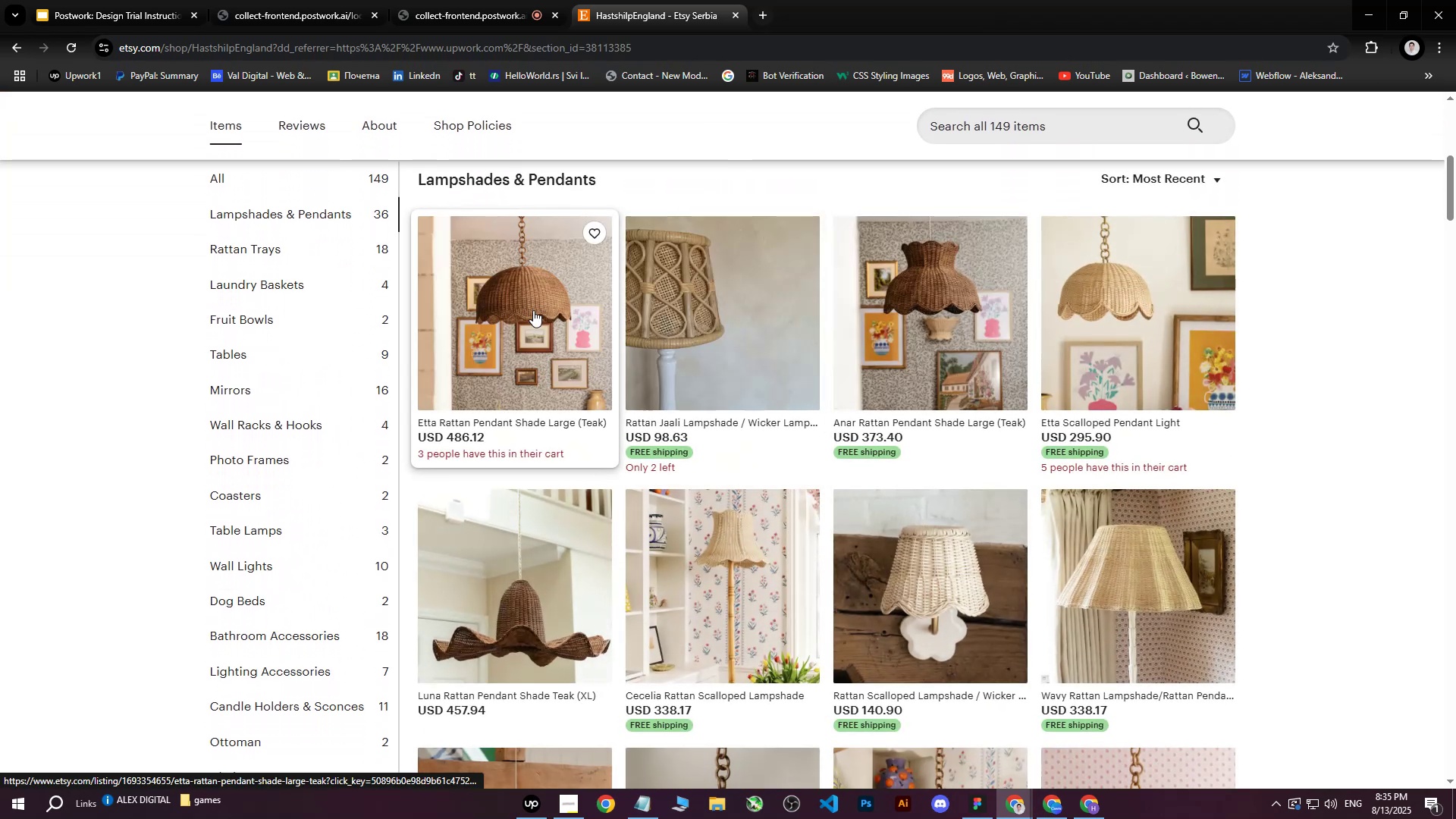 
scroll: coordinate [536, 313], scroll_direction: down, amount: 1.0
 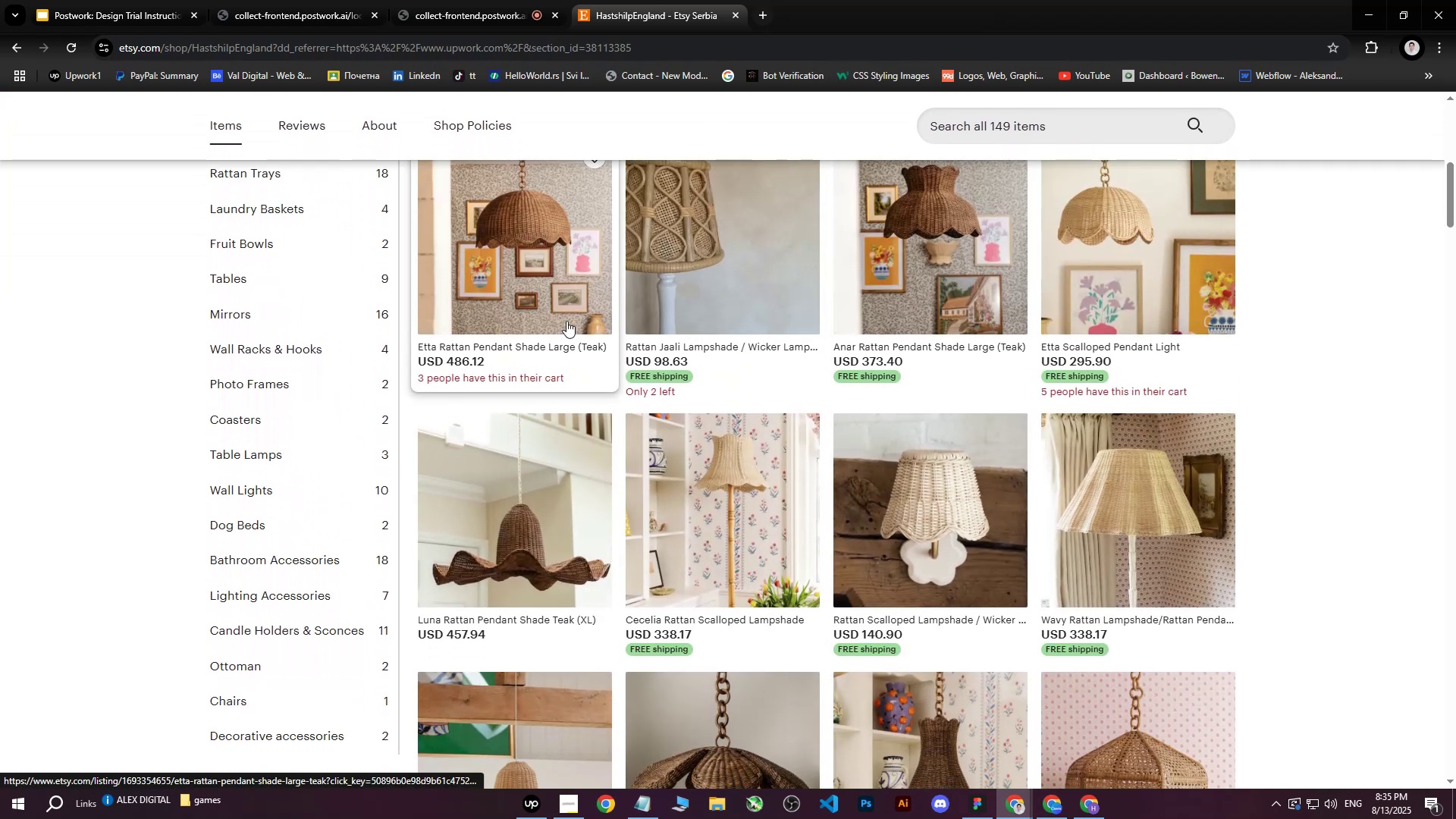 
scroll: coordinate [712, 366], scroll_direction: up, amount: 2.0
 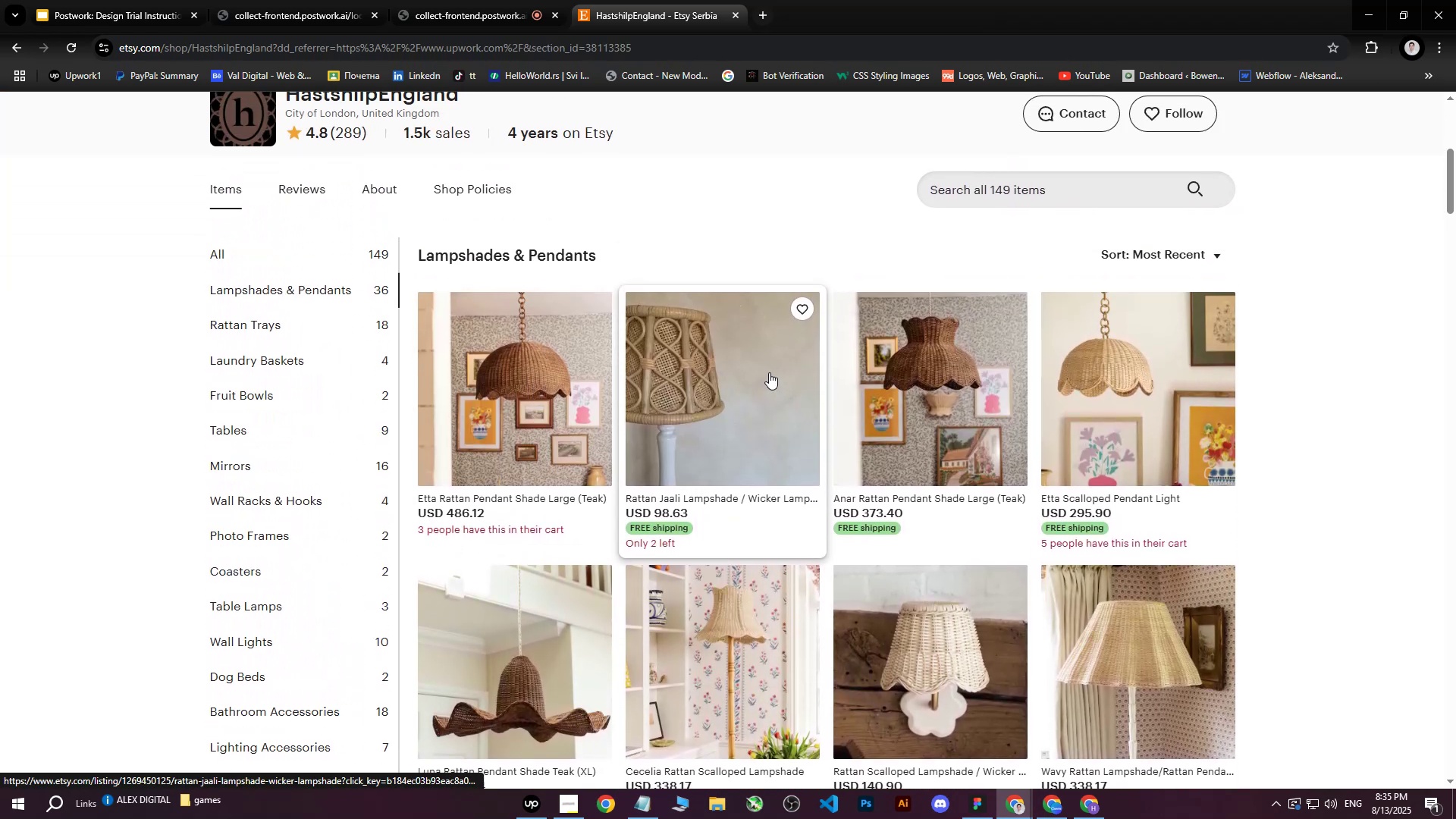 
scroll: coordinate [770, 372], scroll_direction: down, amount: 1.0
 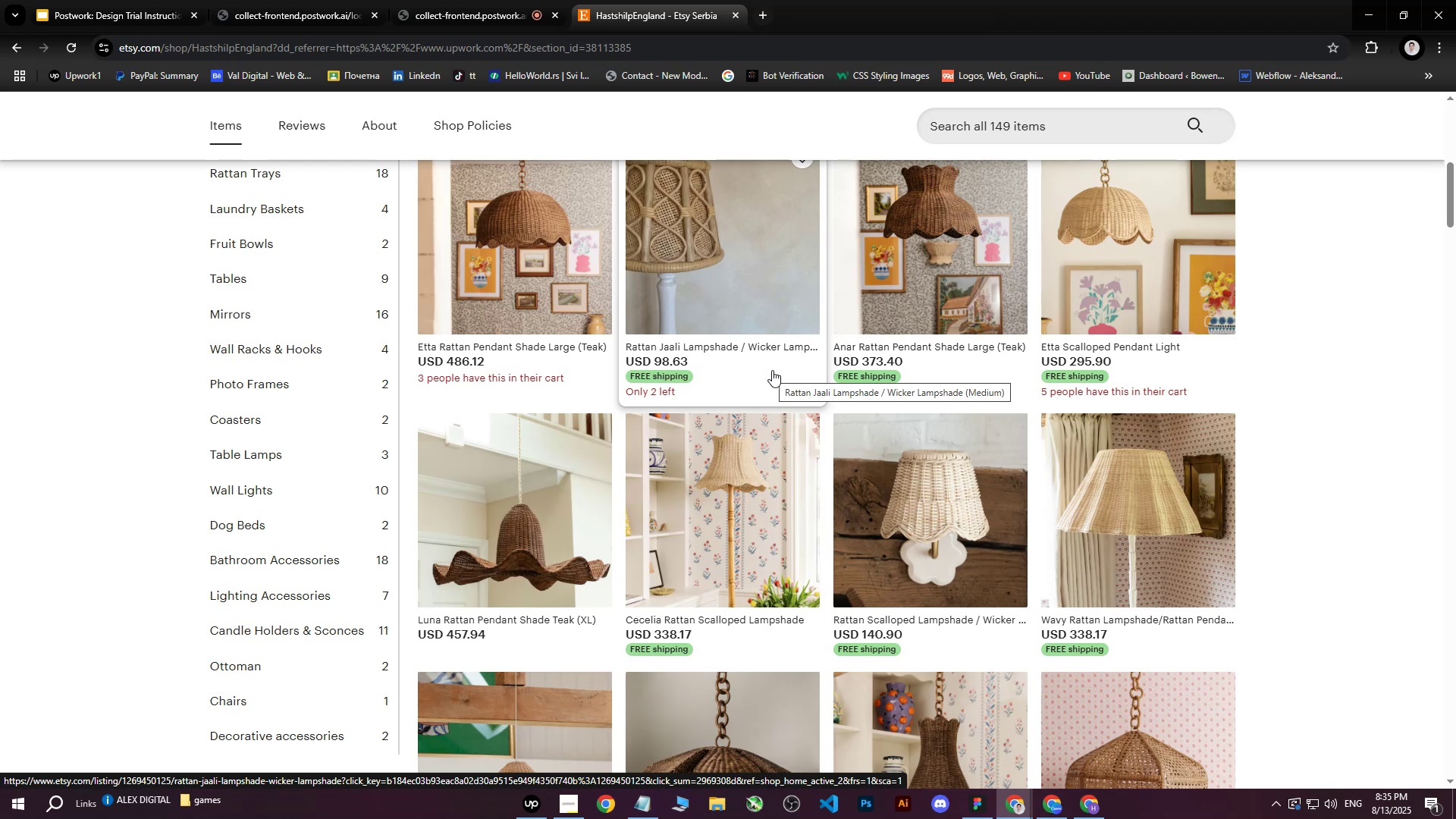 
wait(5.71)
 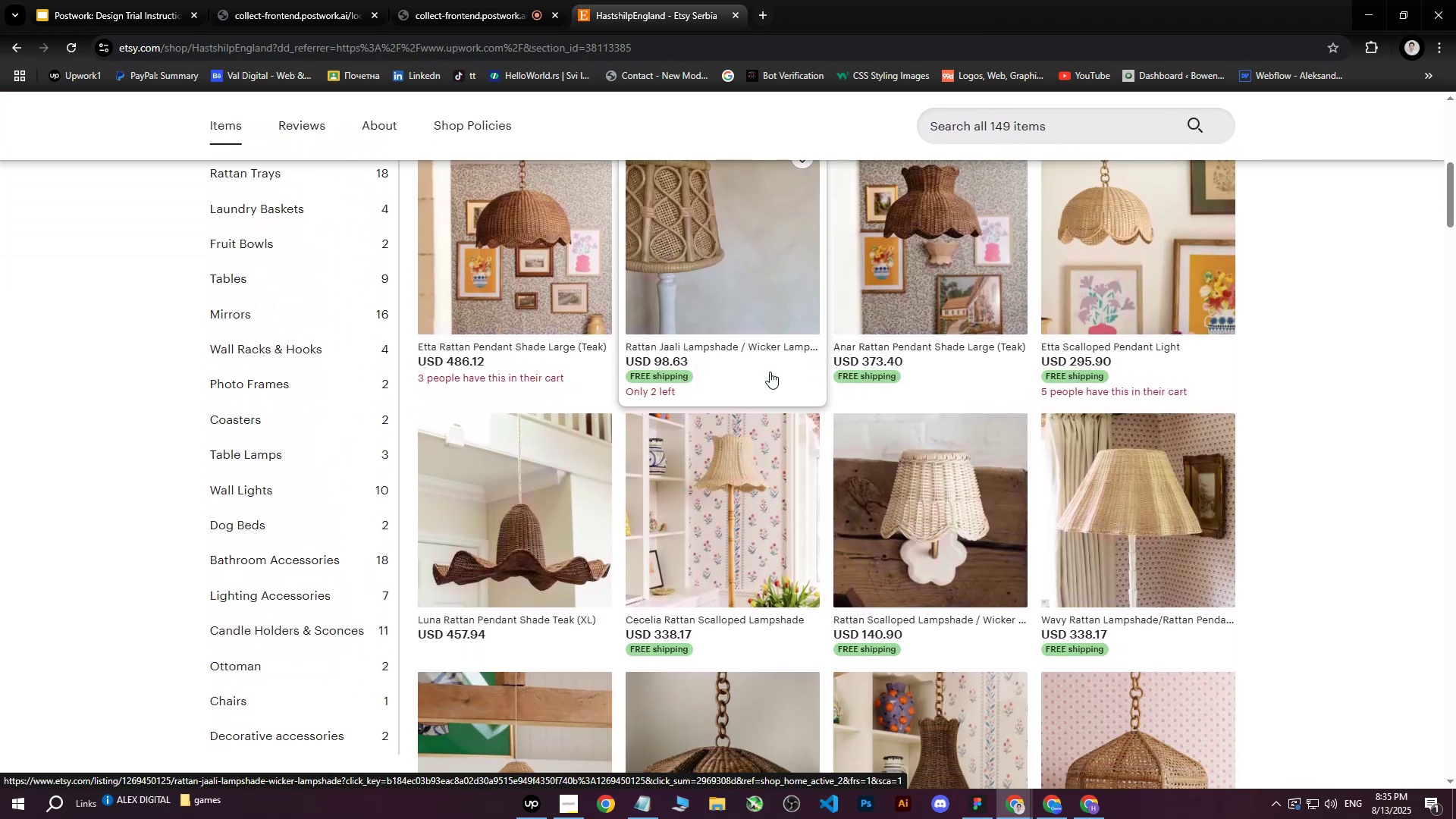 
scroll: coordinate [772, 370], scroll_direction: down, amount: 1.0
 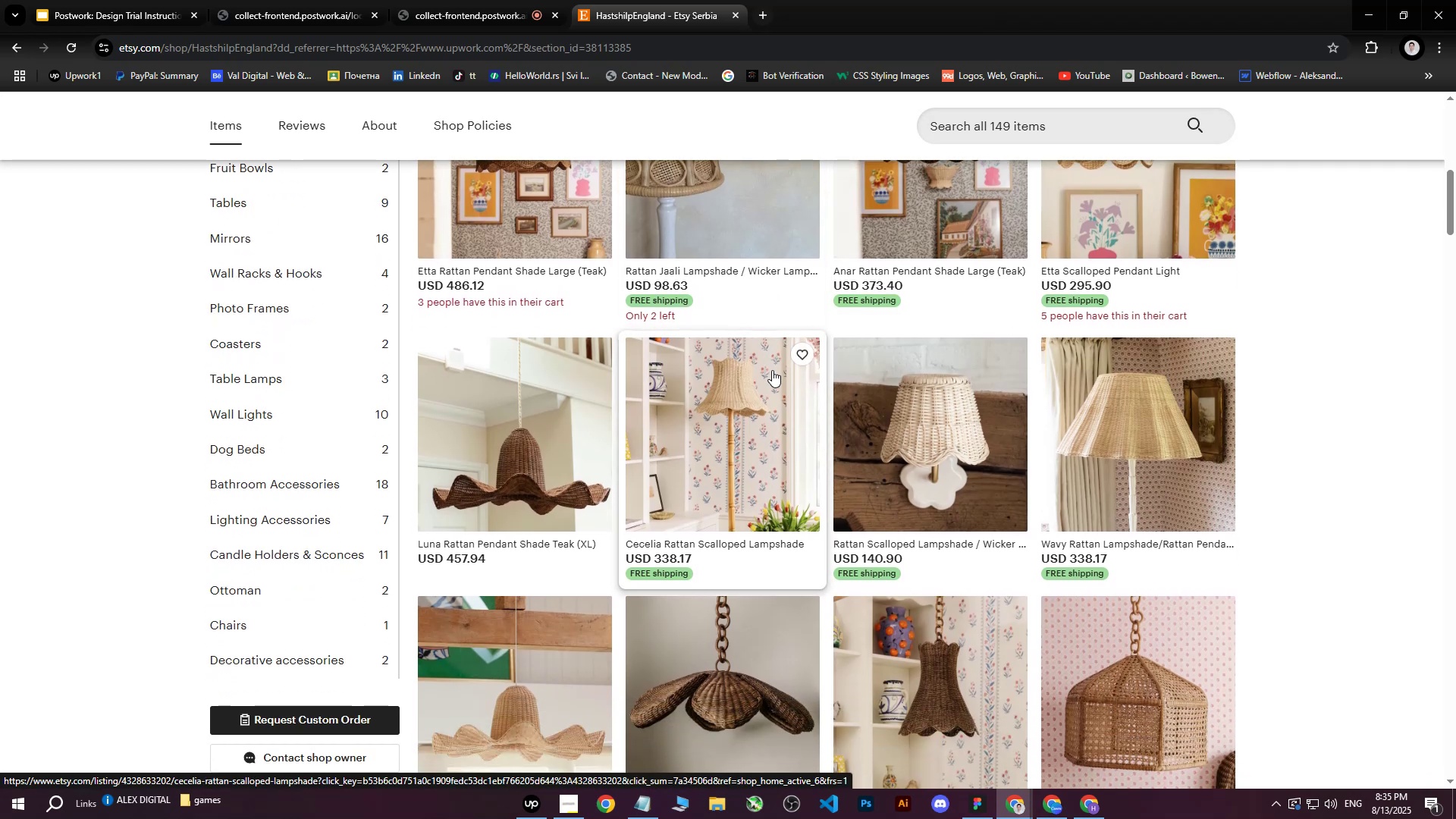 
scroll: coordinate [757, 422], scroll_direction: up, amount: 2.0
 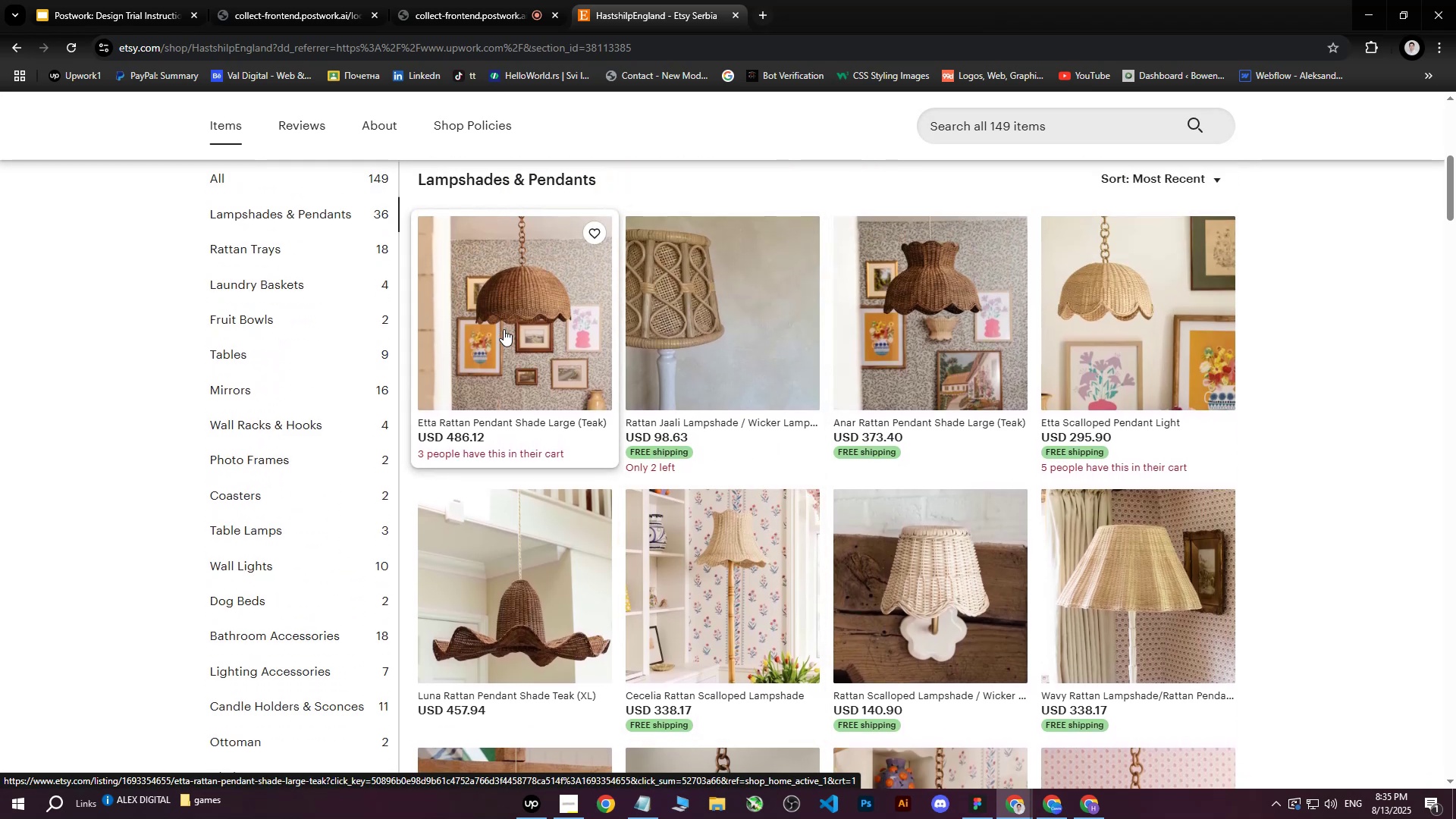 
right_click([504, 329])
 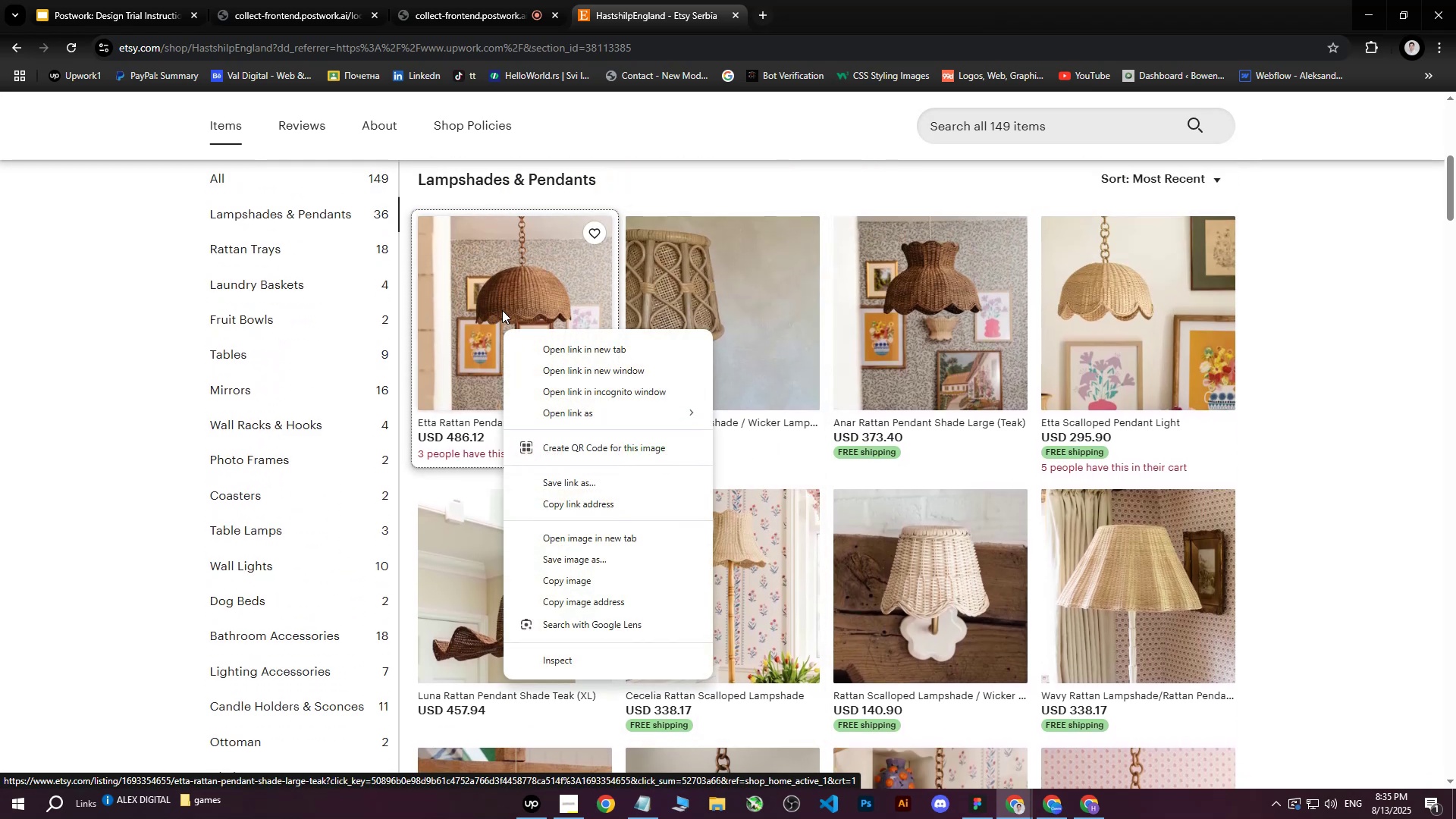 
middle_click([503, 310])
 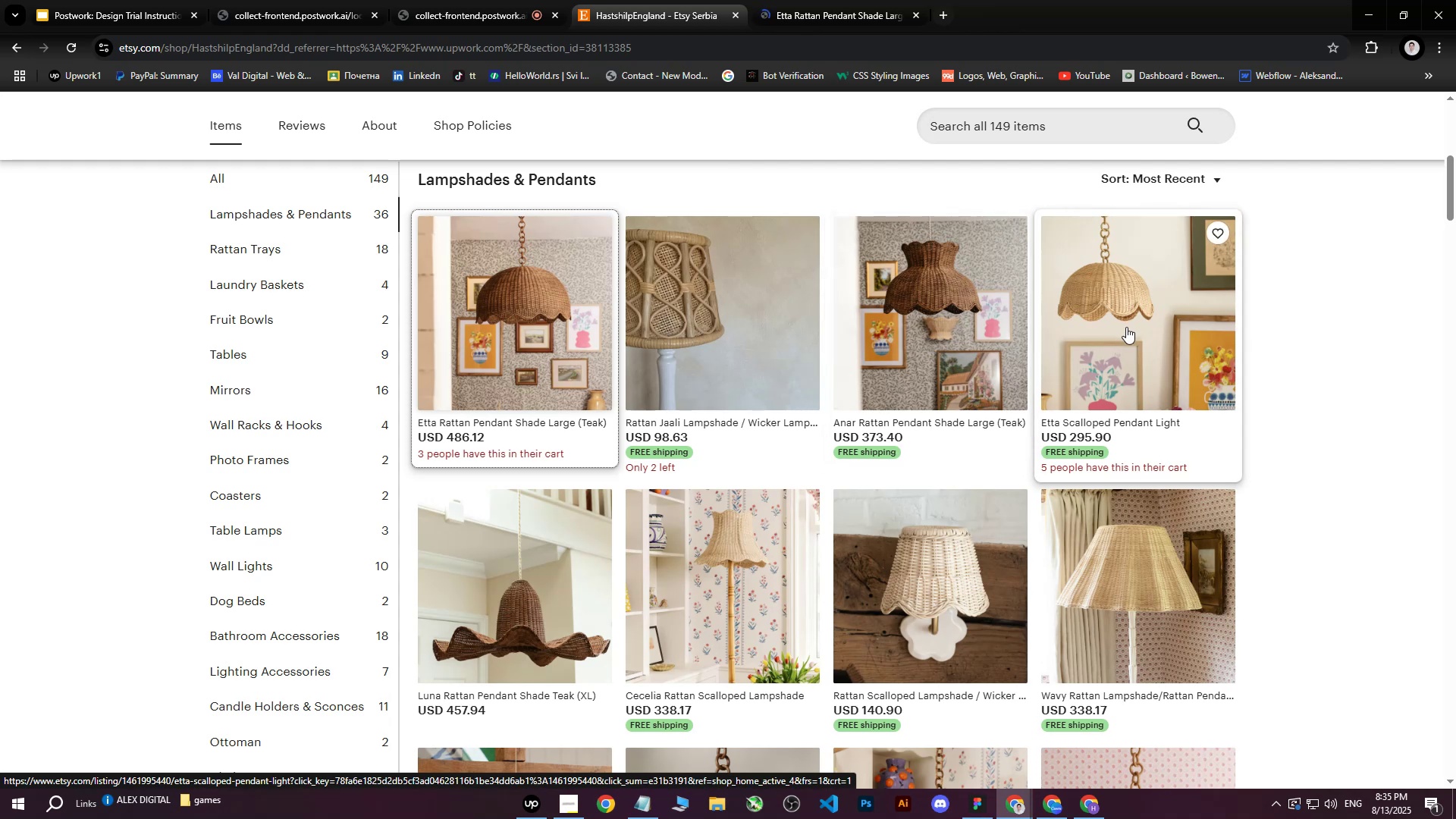 
wait(5.77)
 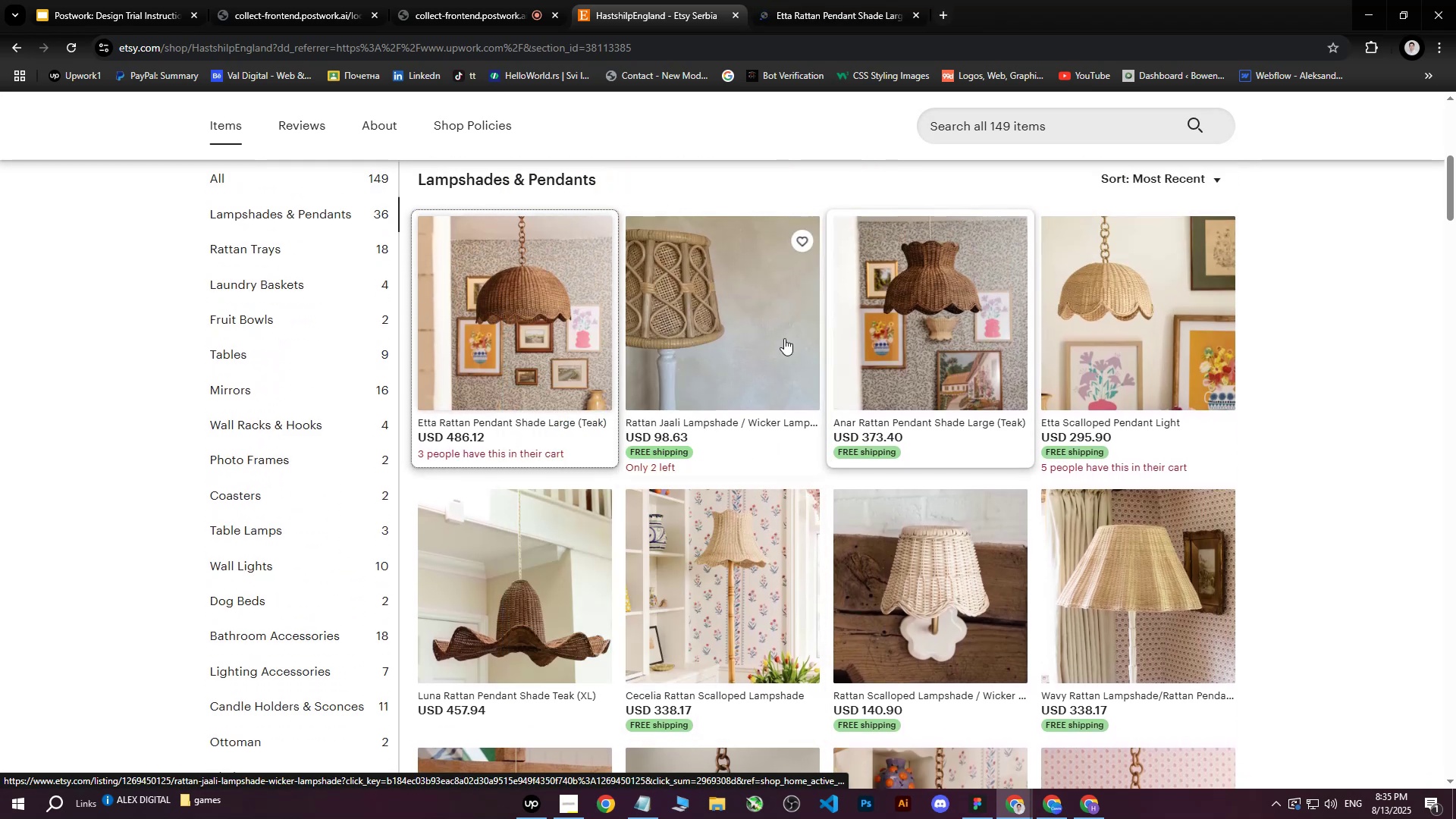 
middle_click([1126, 327])
 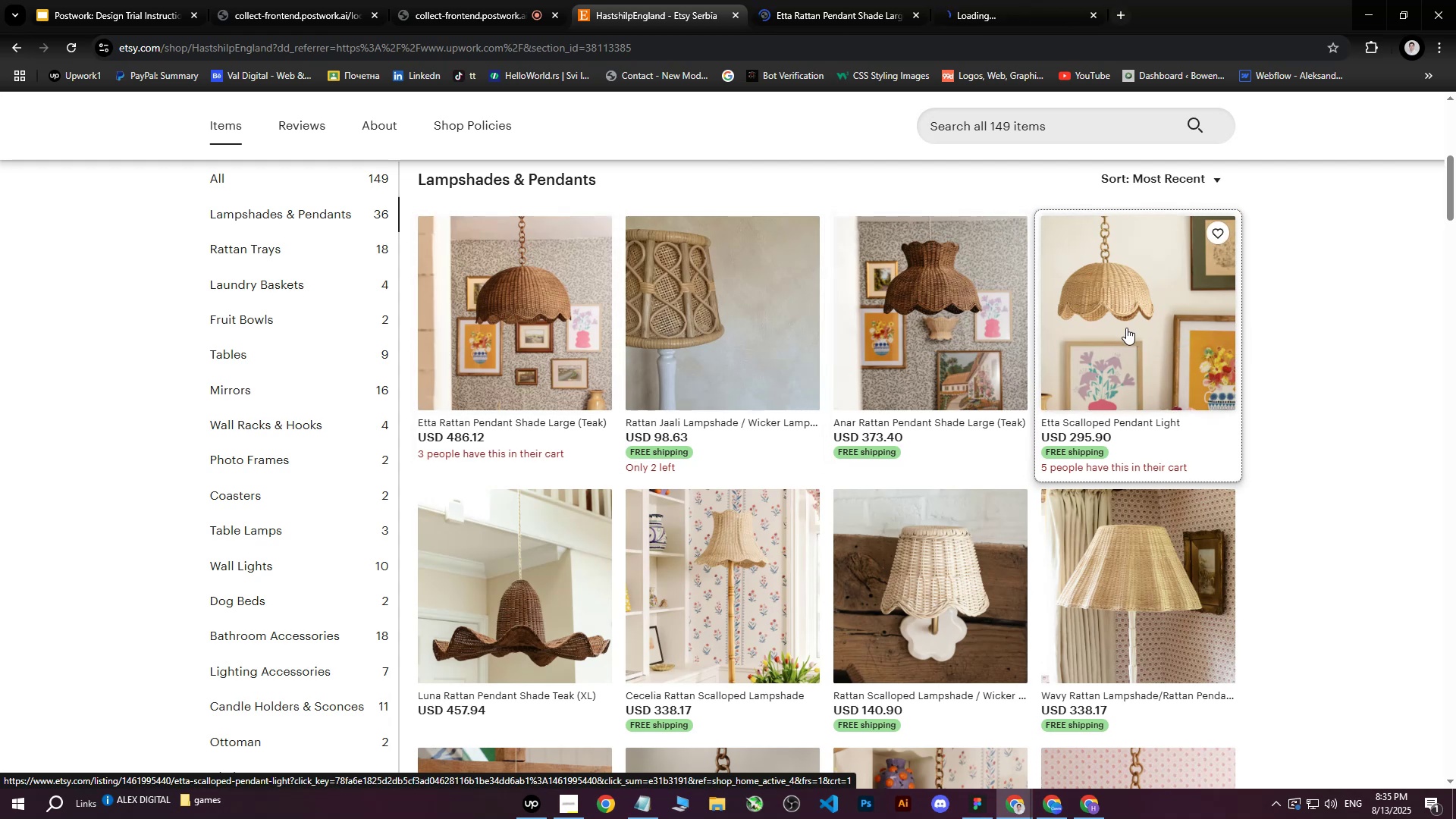 
scroll: coordinate [1124, 330], scroll_direction: down, amount: 2.0
 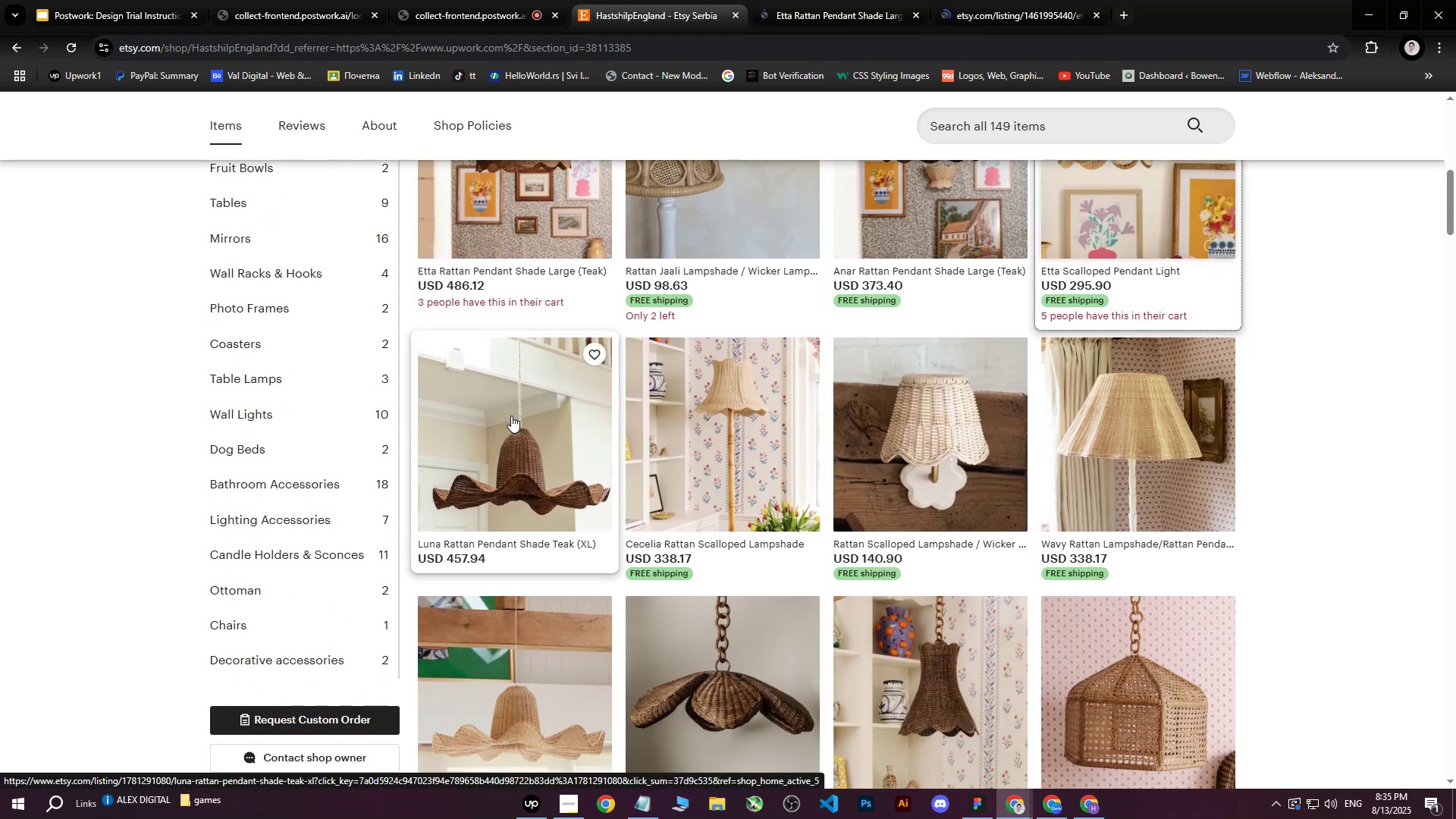 
middle_click([511, 416])
 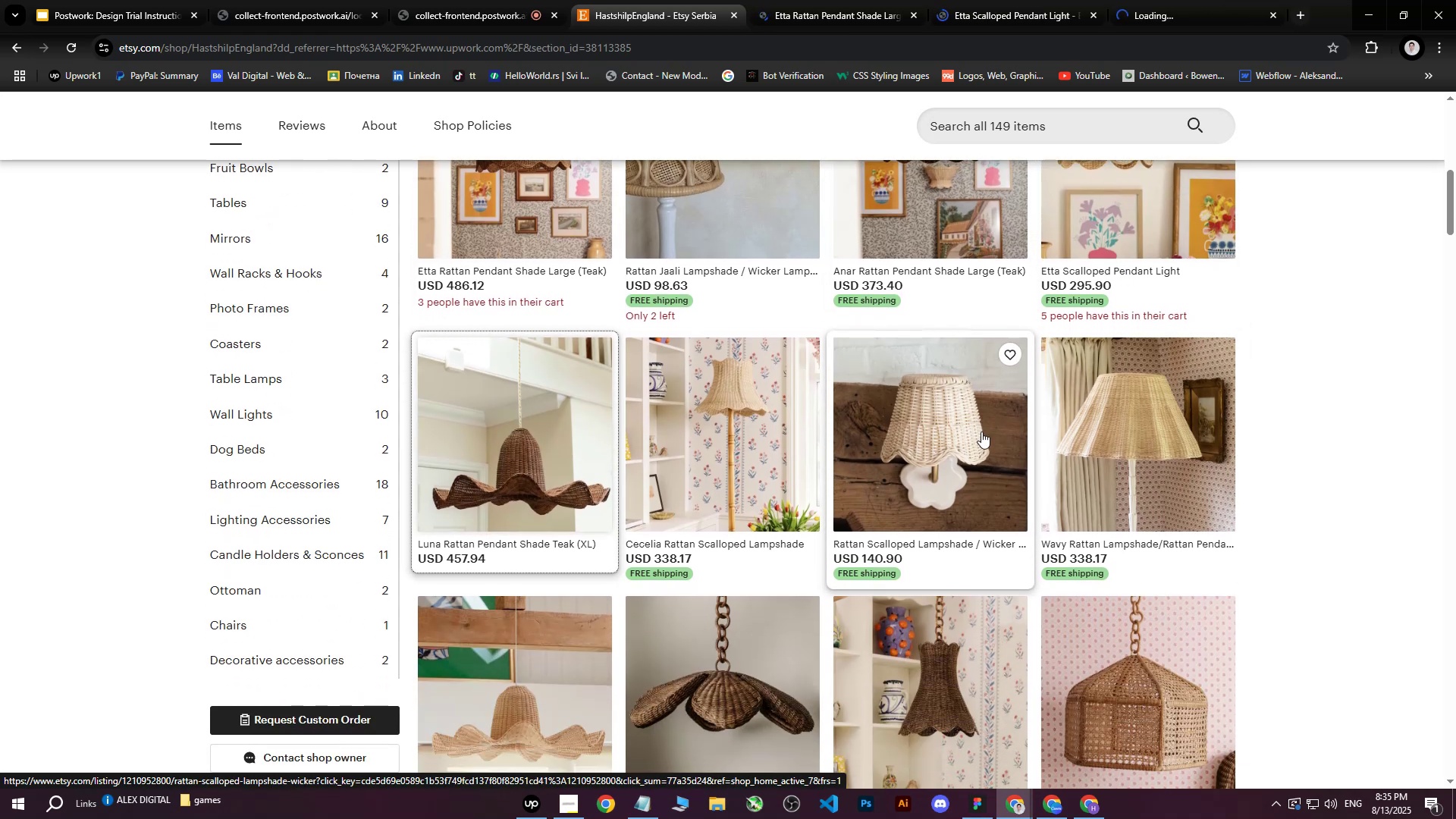 
middle_click([981, 432])
 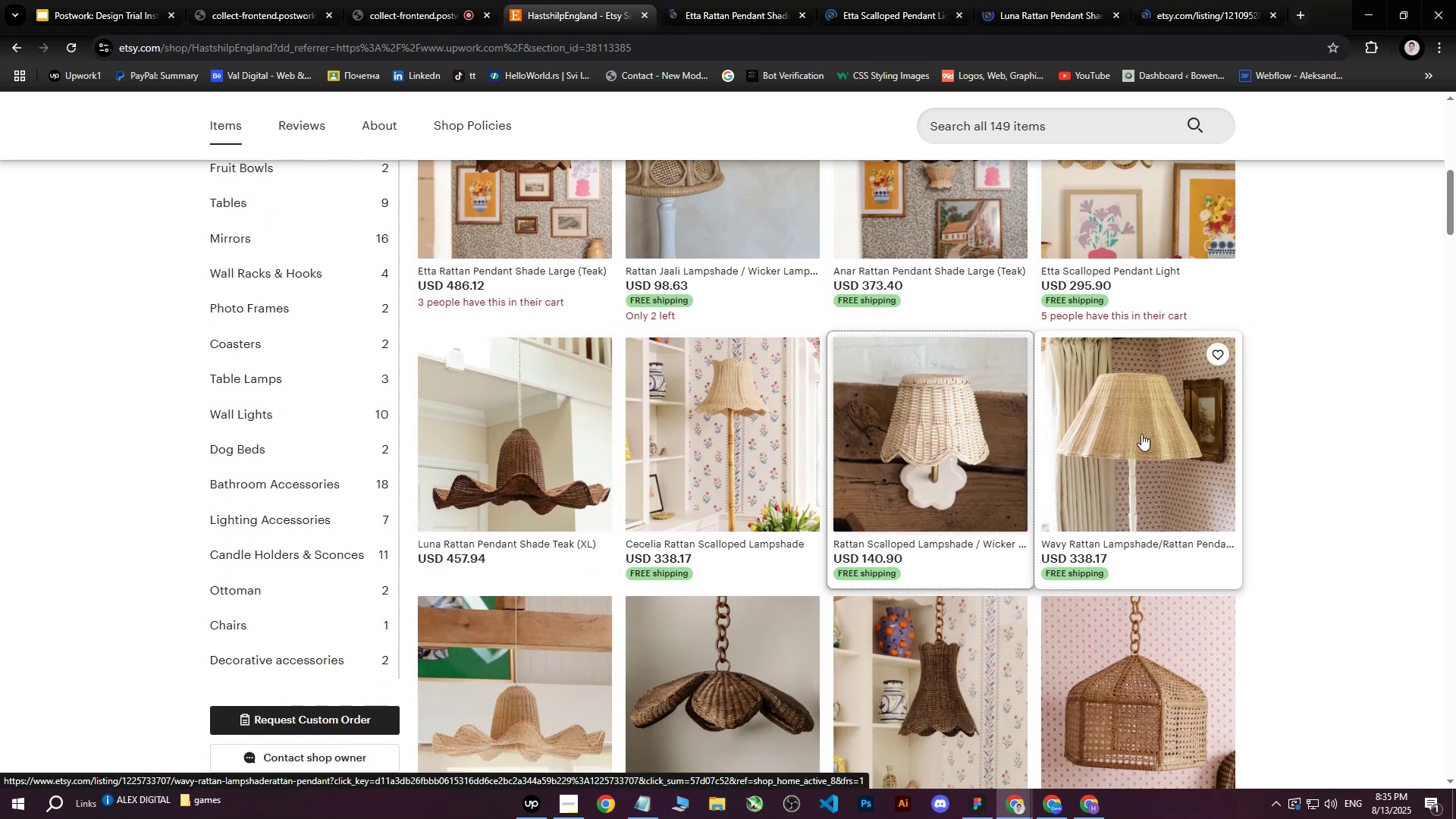 
scroll: coordinate [1141, 434], scroll_direction: down, amount: 1.0
 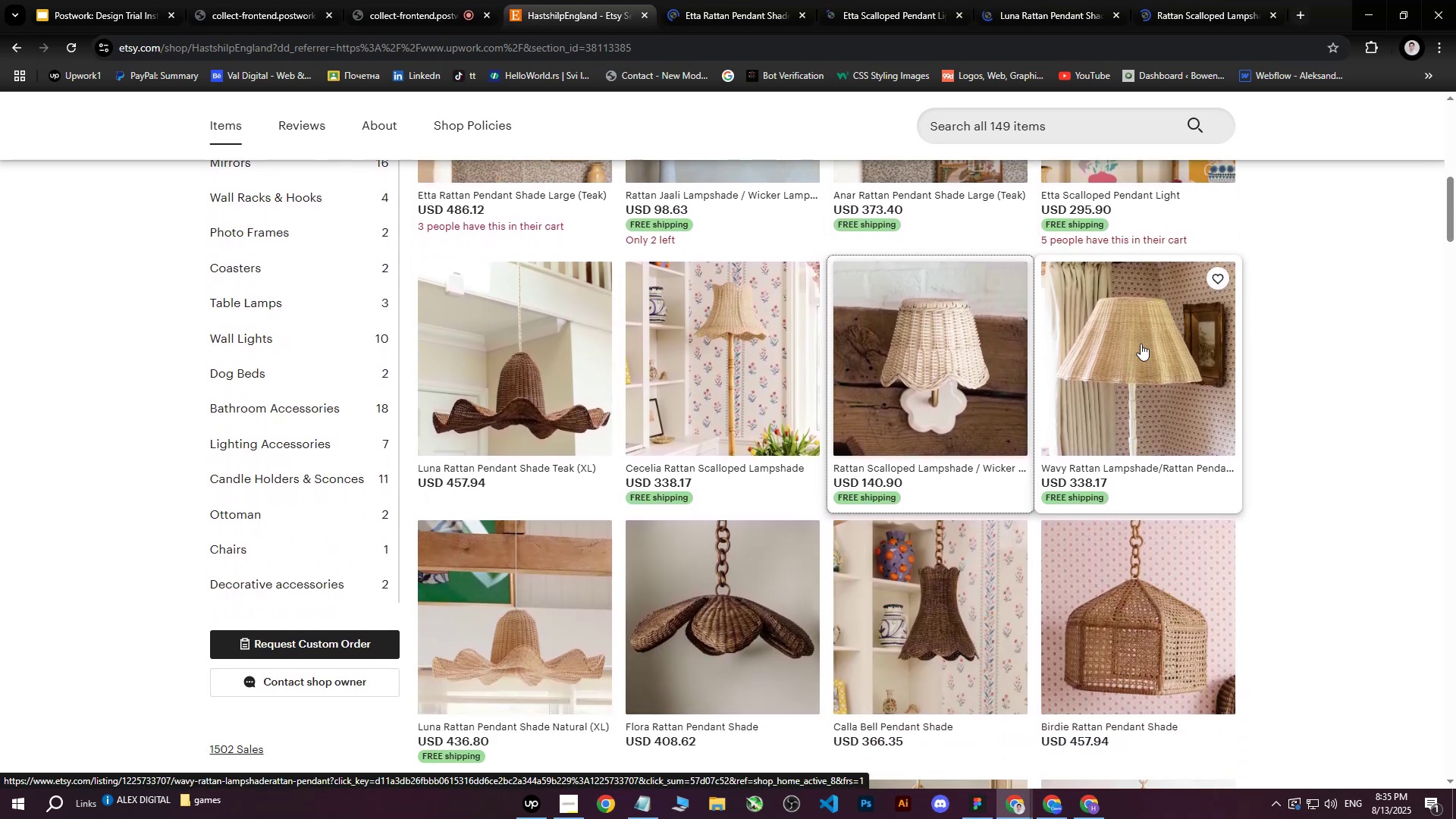 
middle_click([1141, 344])
 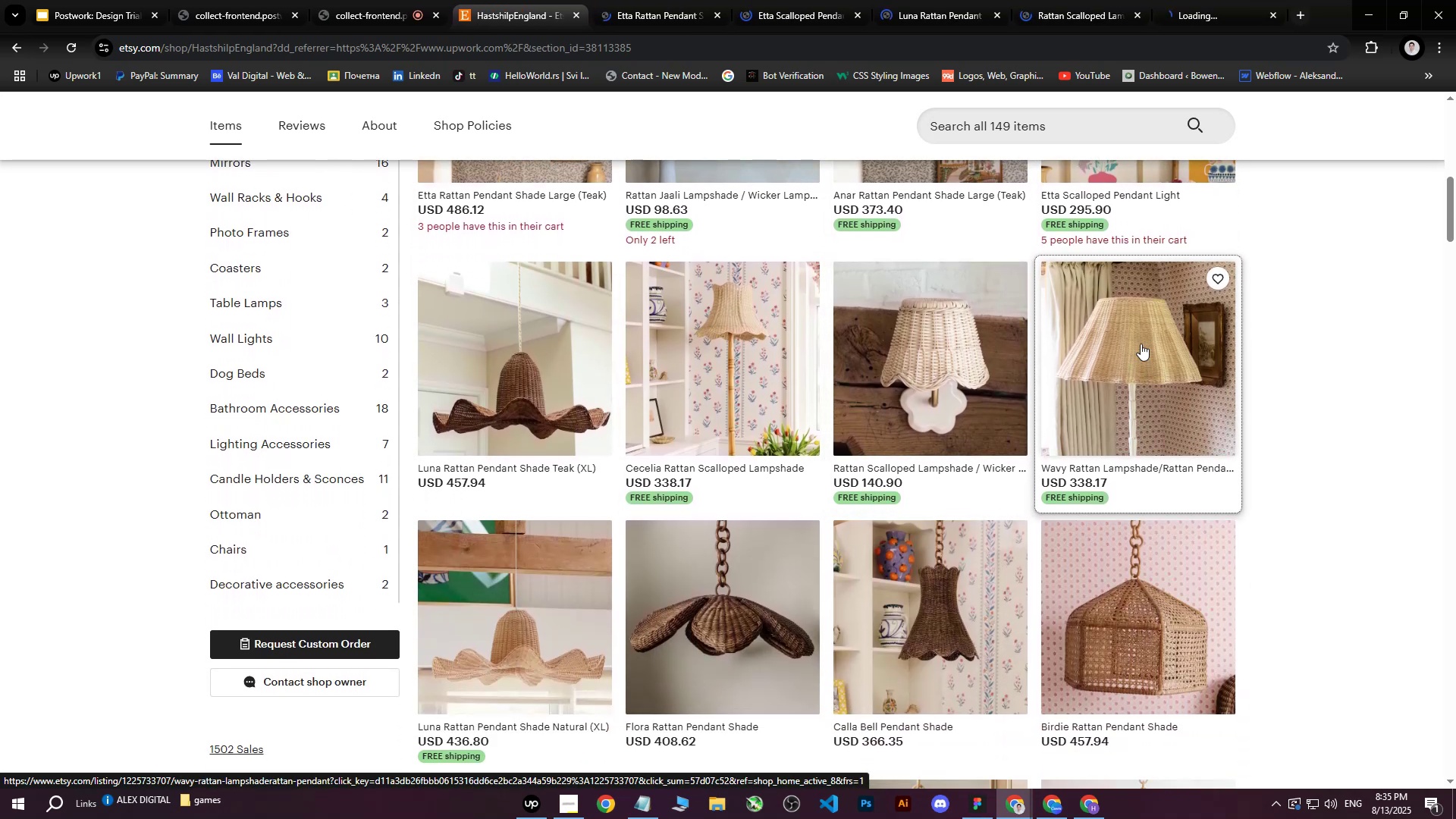 
scroll: coordinate [1141, 344], scroll_direction: down, amount: 2.0
 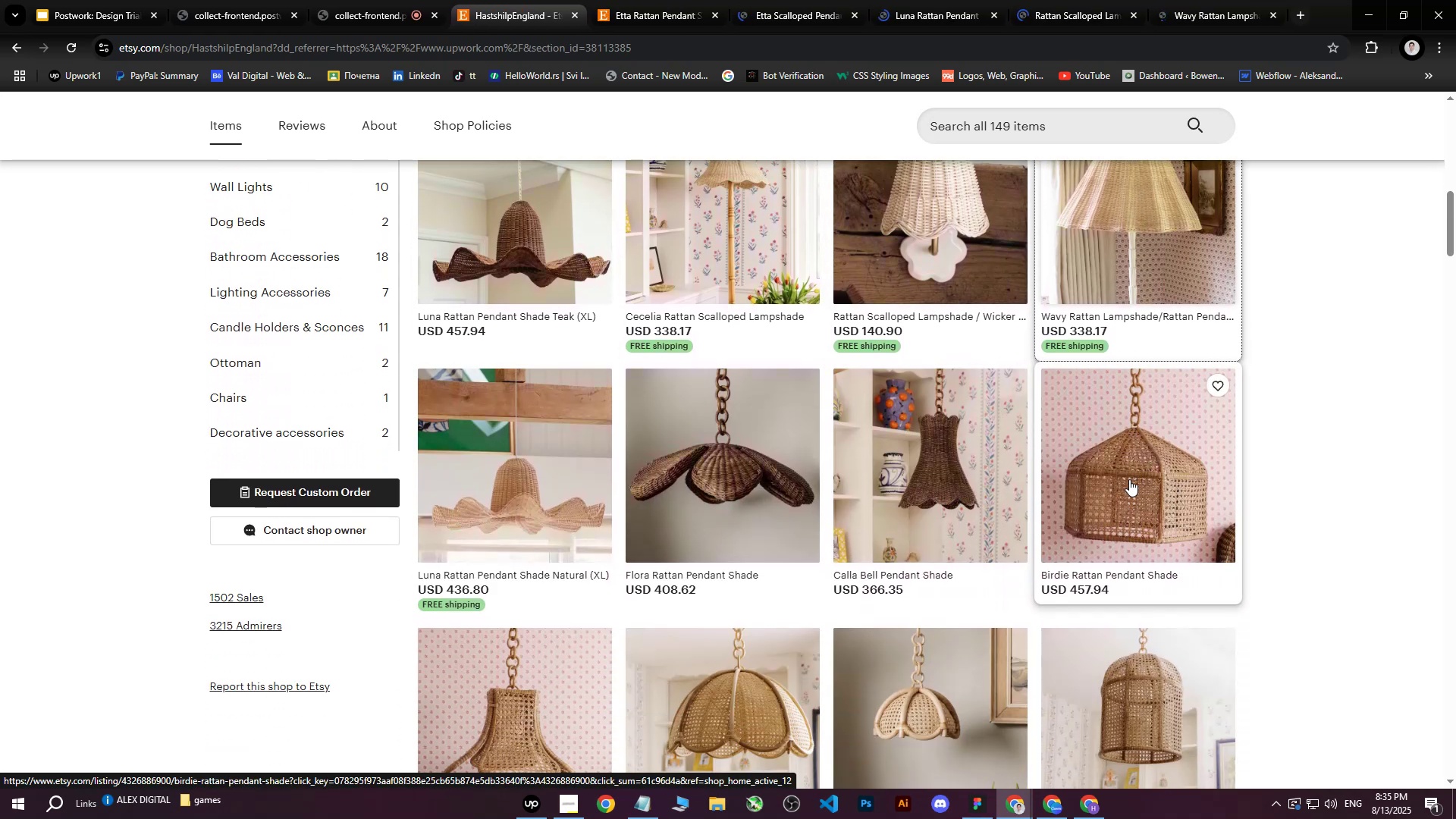 
middle_click([1129, 479])
 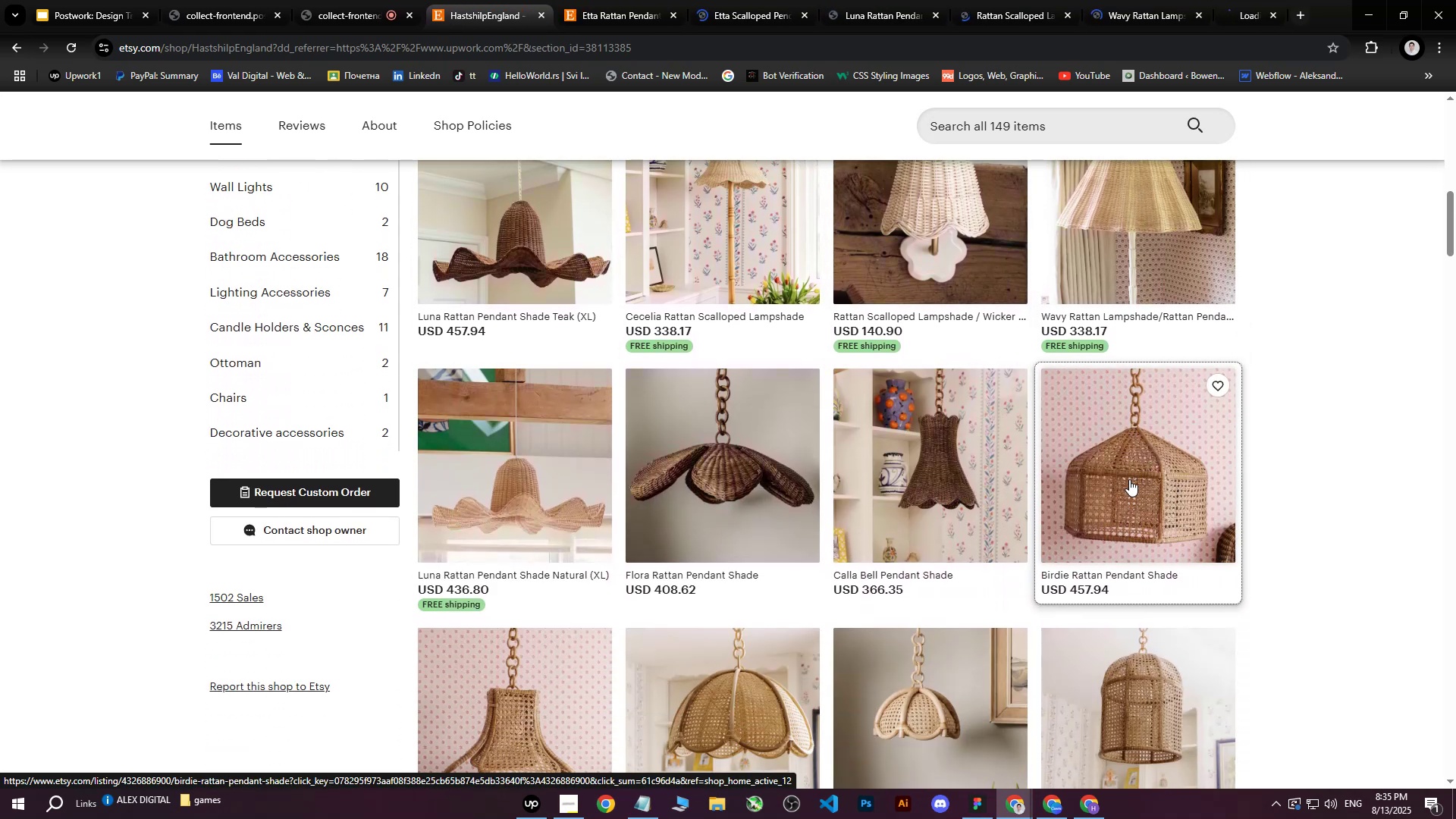 
scroll: coordinate [1129, 479], scroll_direction: down, amount: 2.0
 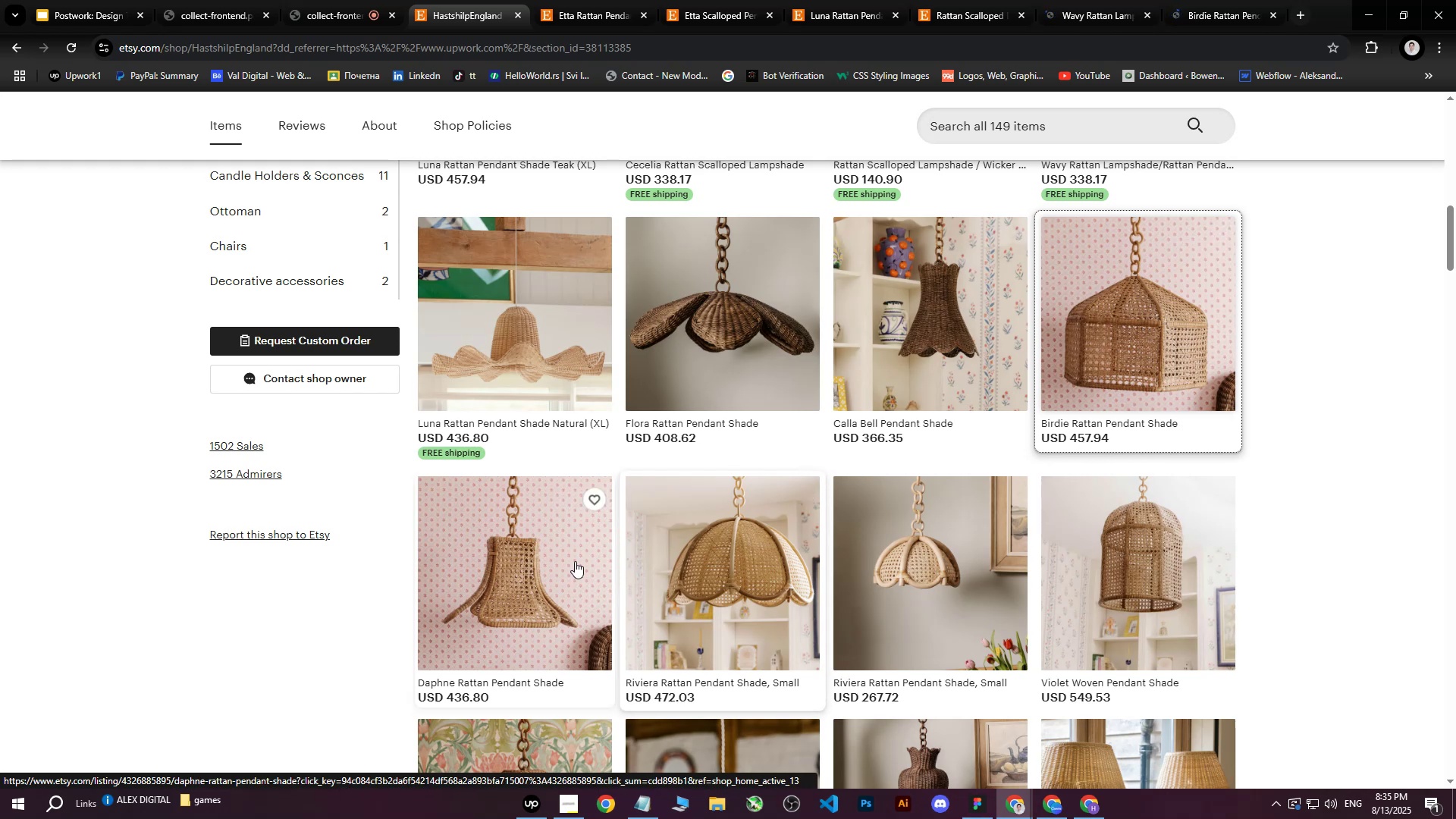 
middle_click([509, 575])
 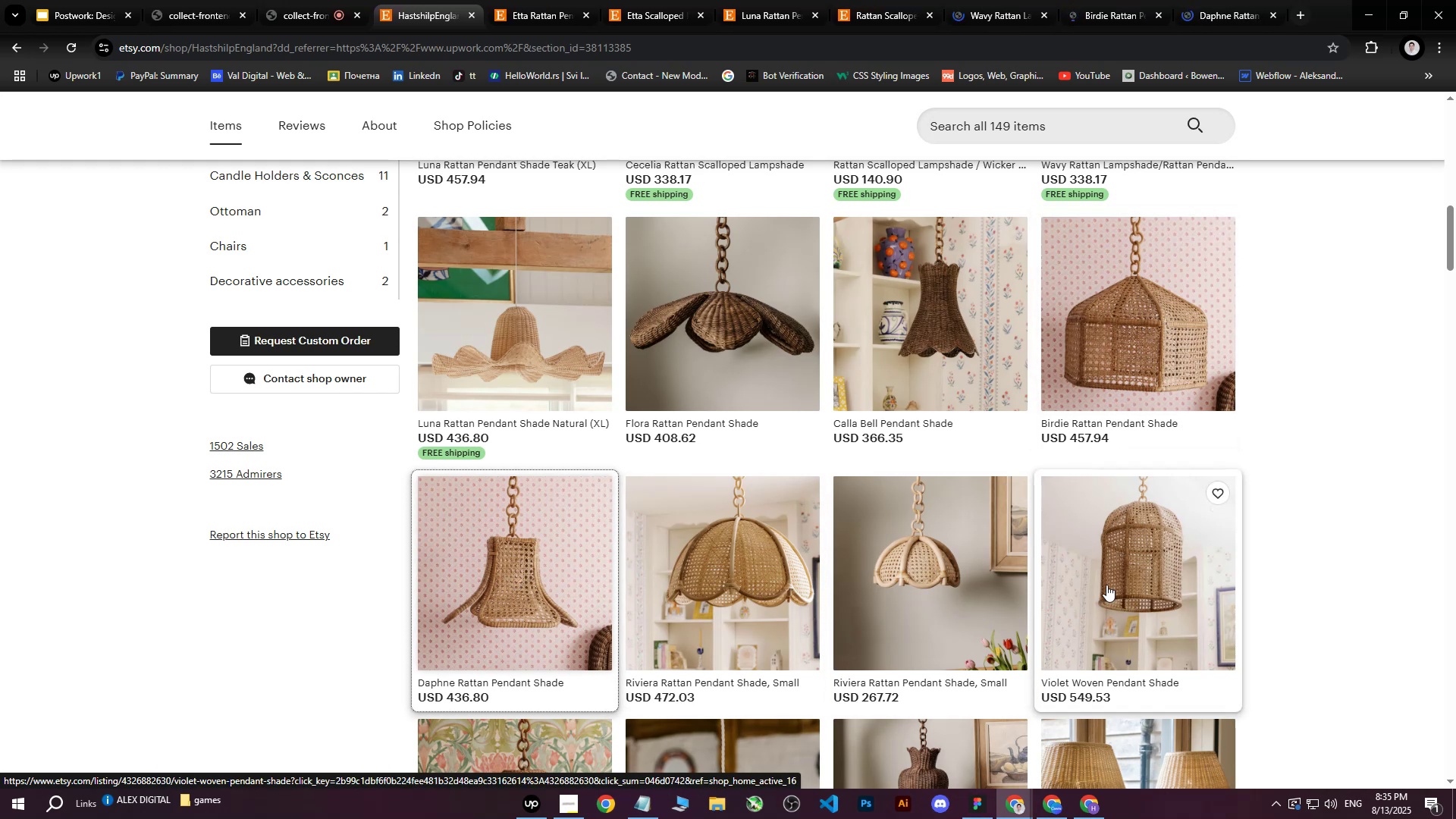 
scroll: coordinate [515, 468], scroll_direction: down, amount: 15.0
 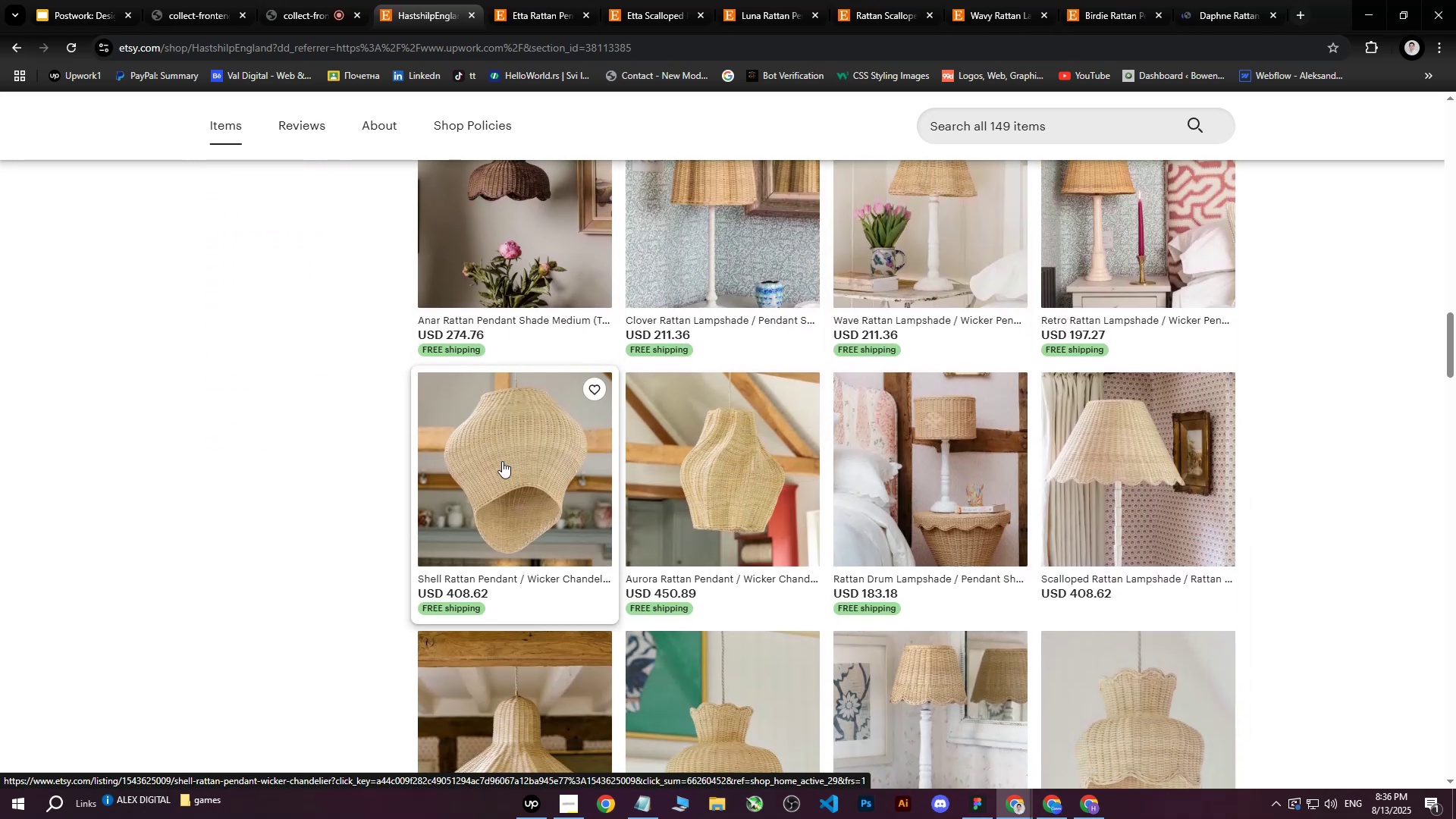 
middle_click([502, 461])
 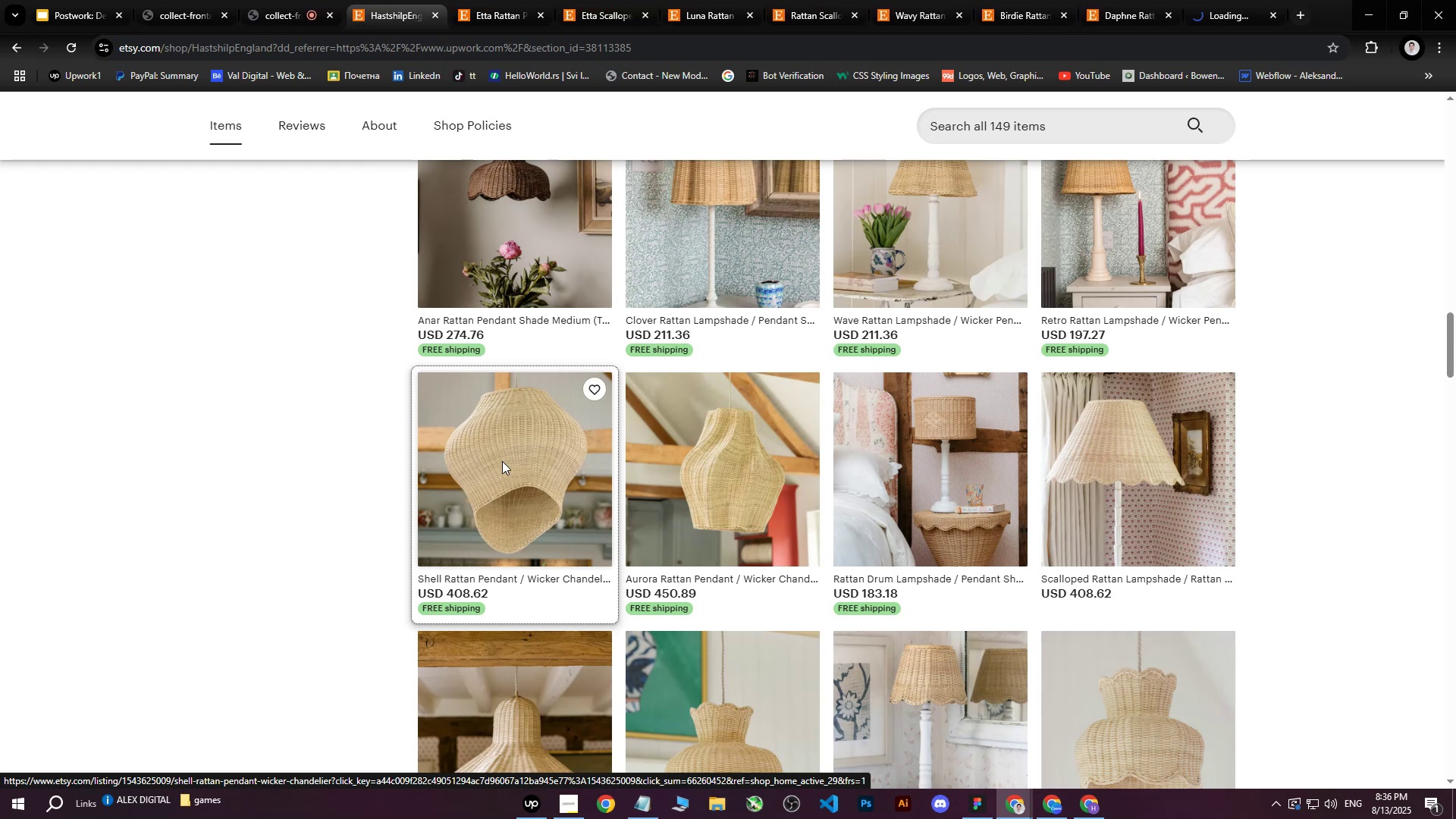 
scroll: coordinate [504, 461], scroll_direction: up, amount: 11.0
 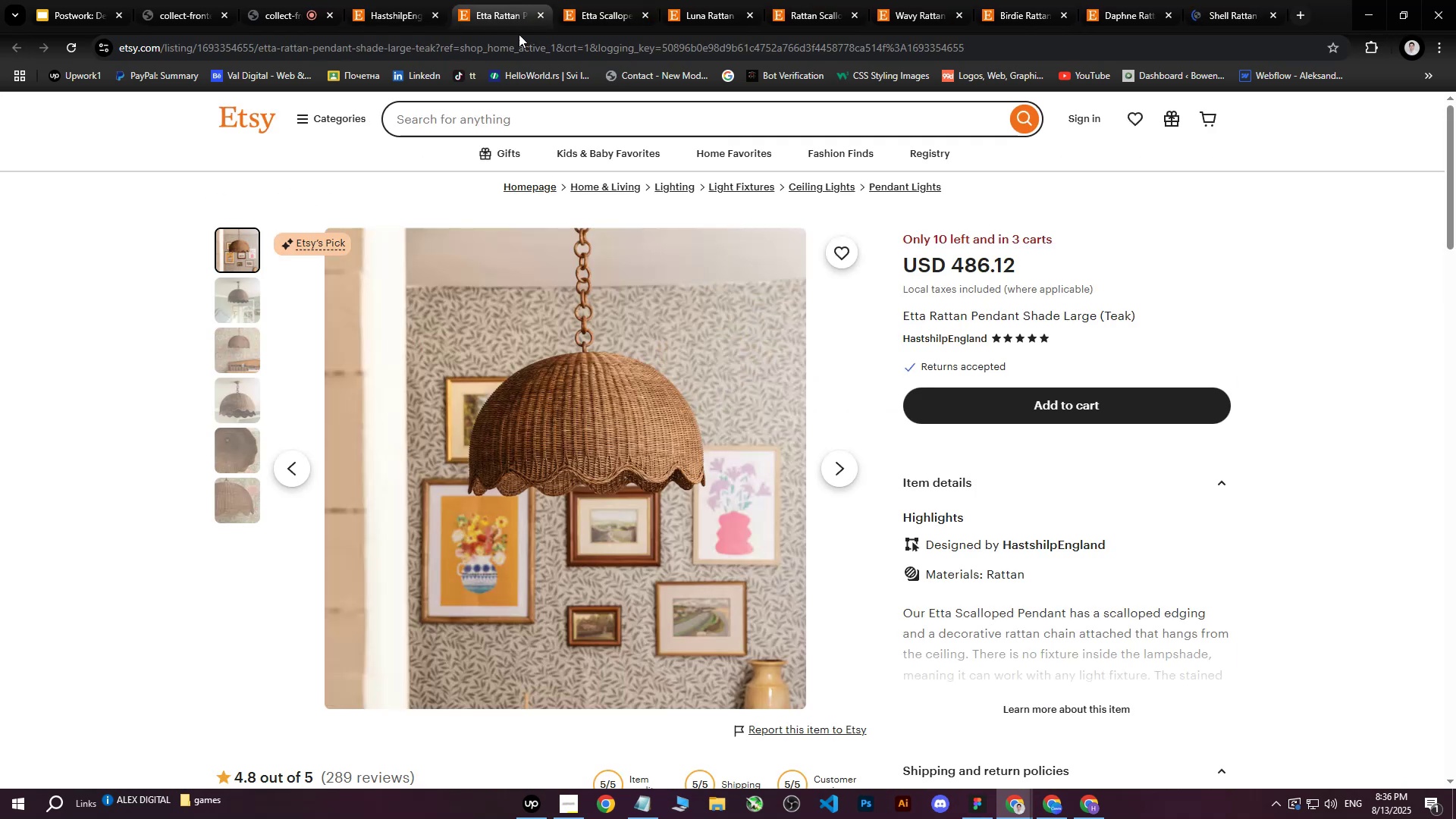 
right_click([592, 394])
 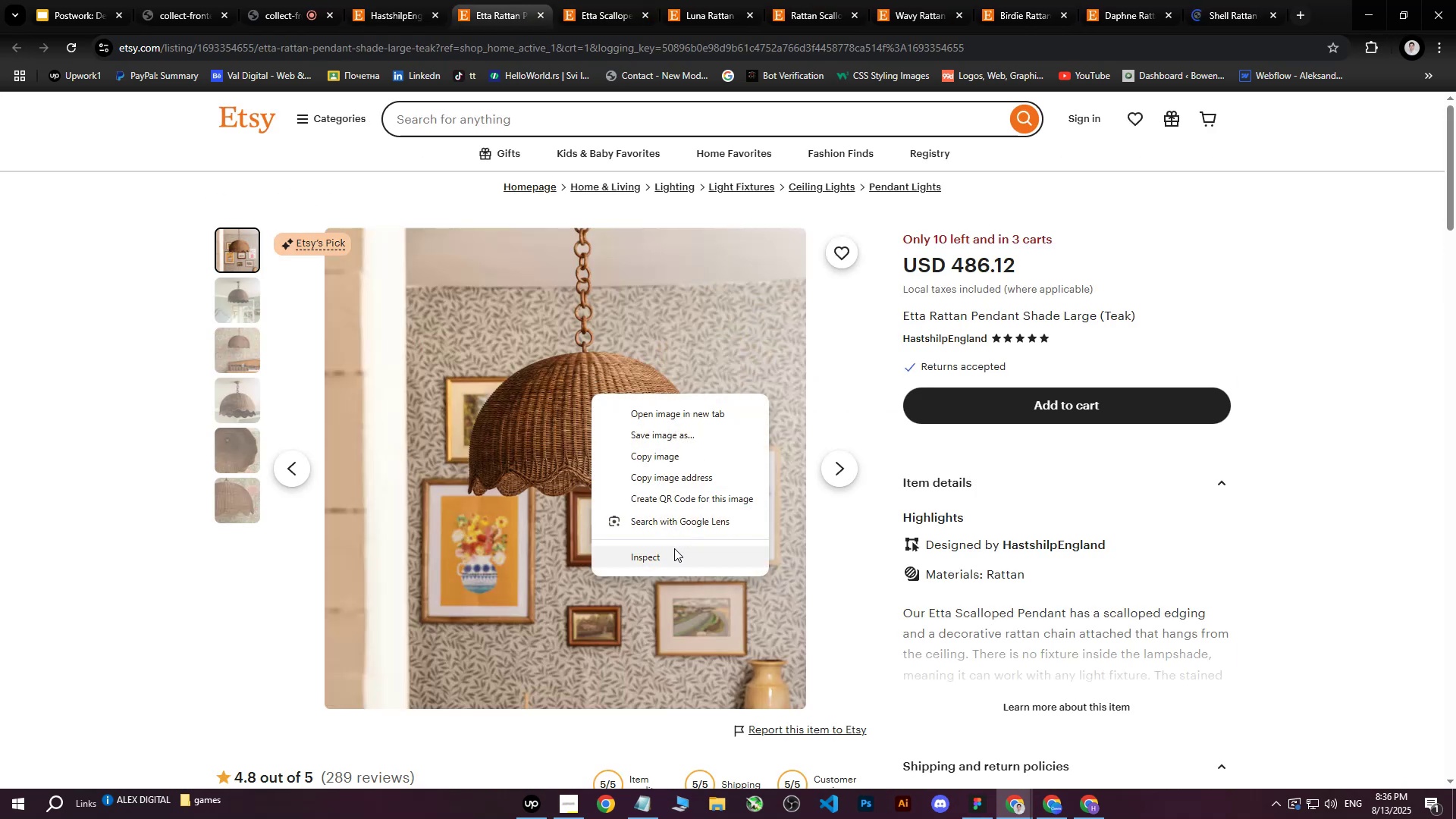 
left_click([671, 551])
 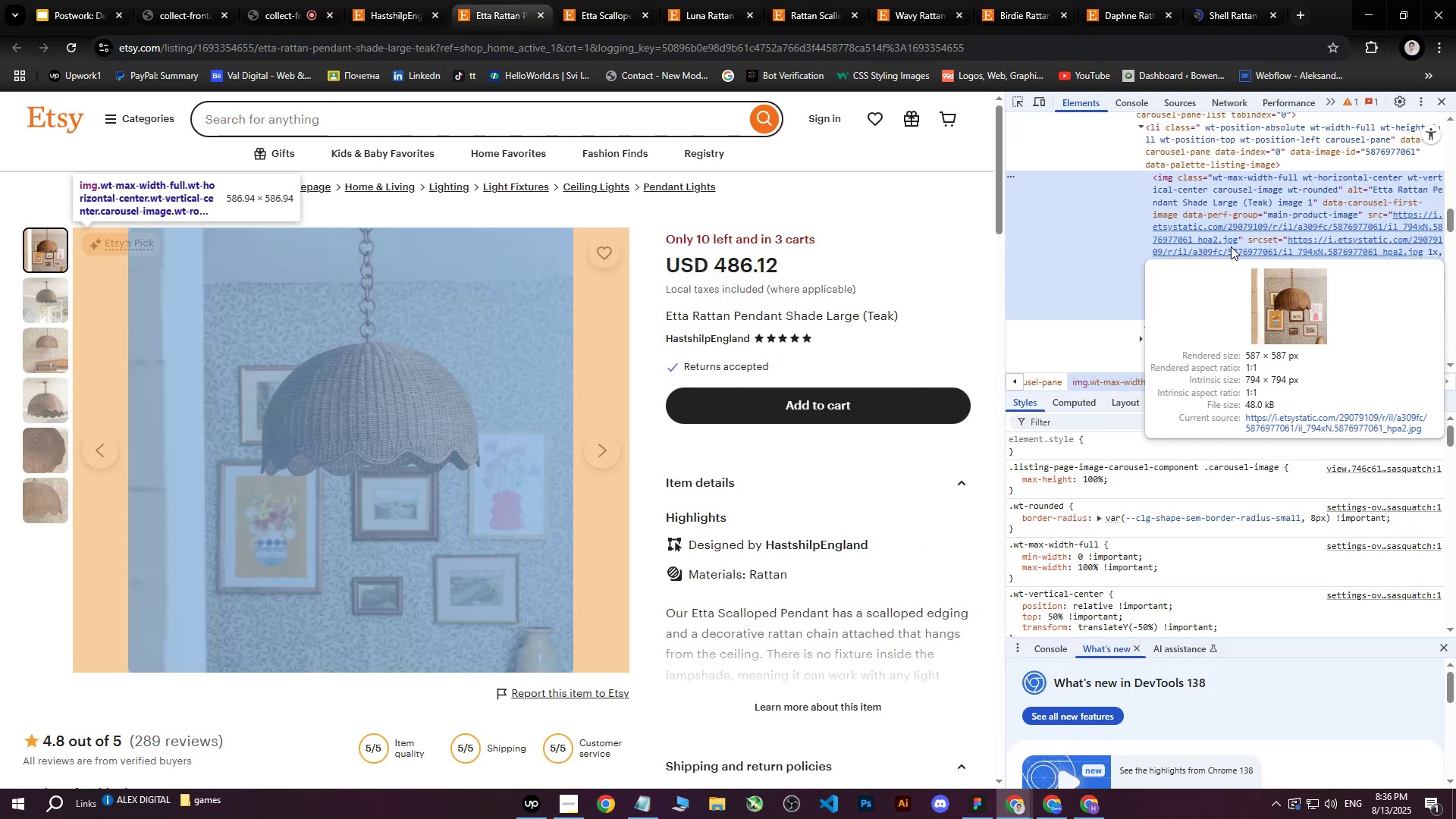 
left_click([1231, 246])
 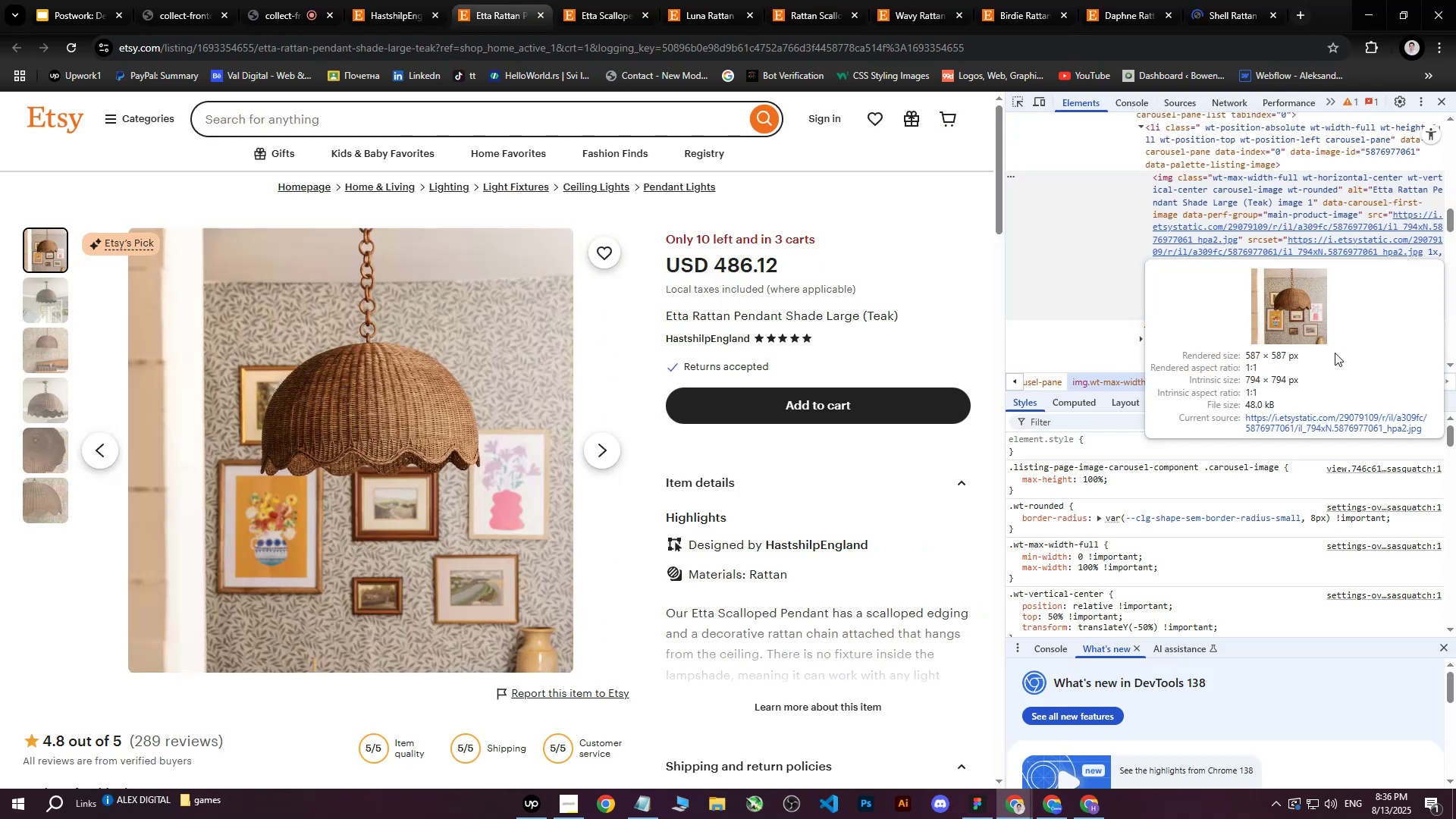 
left_click([1313, 425])
 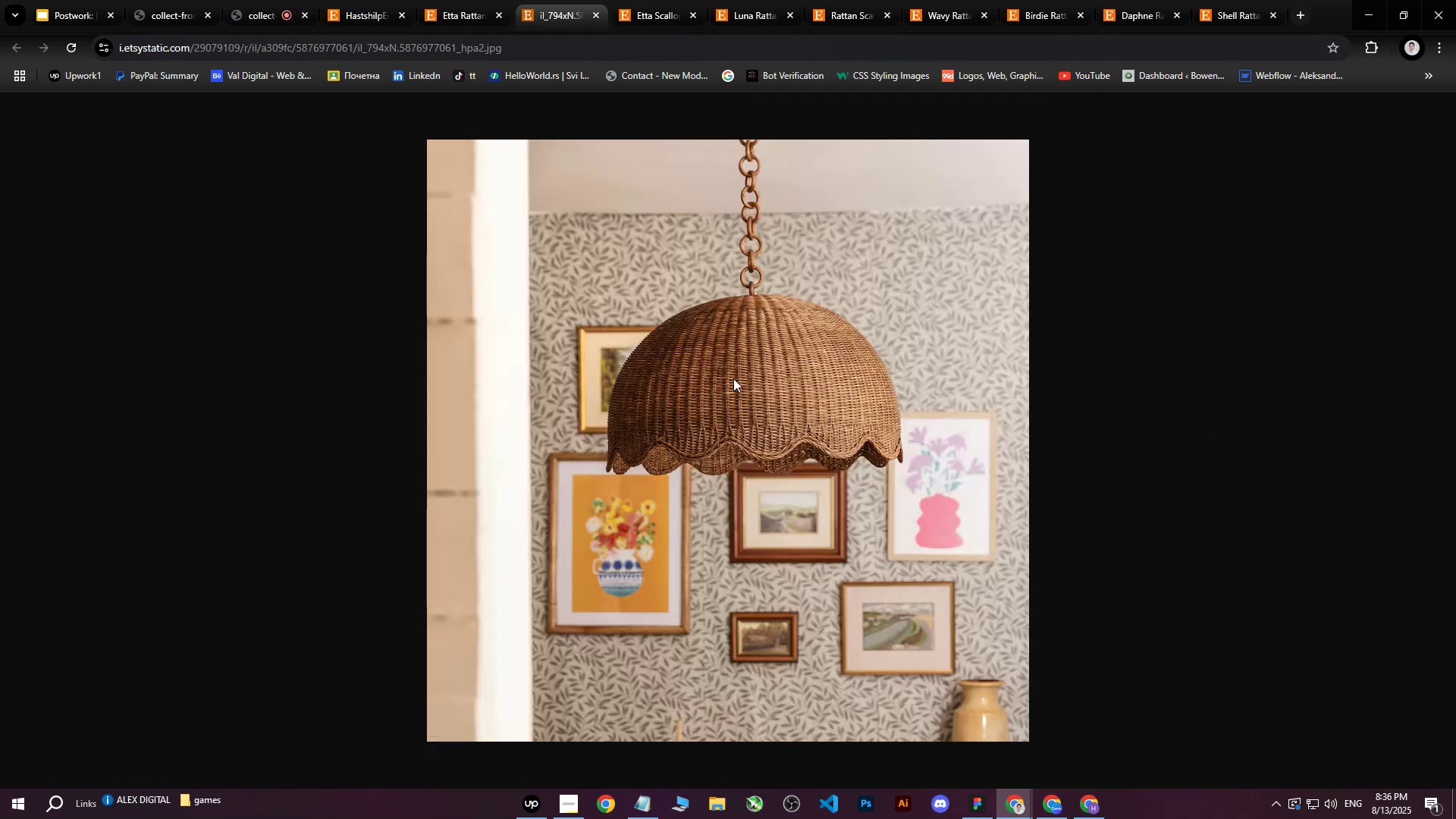 
right_click([732, 378])
 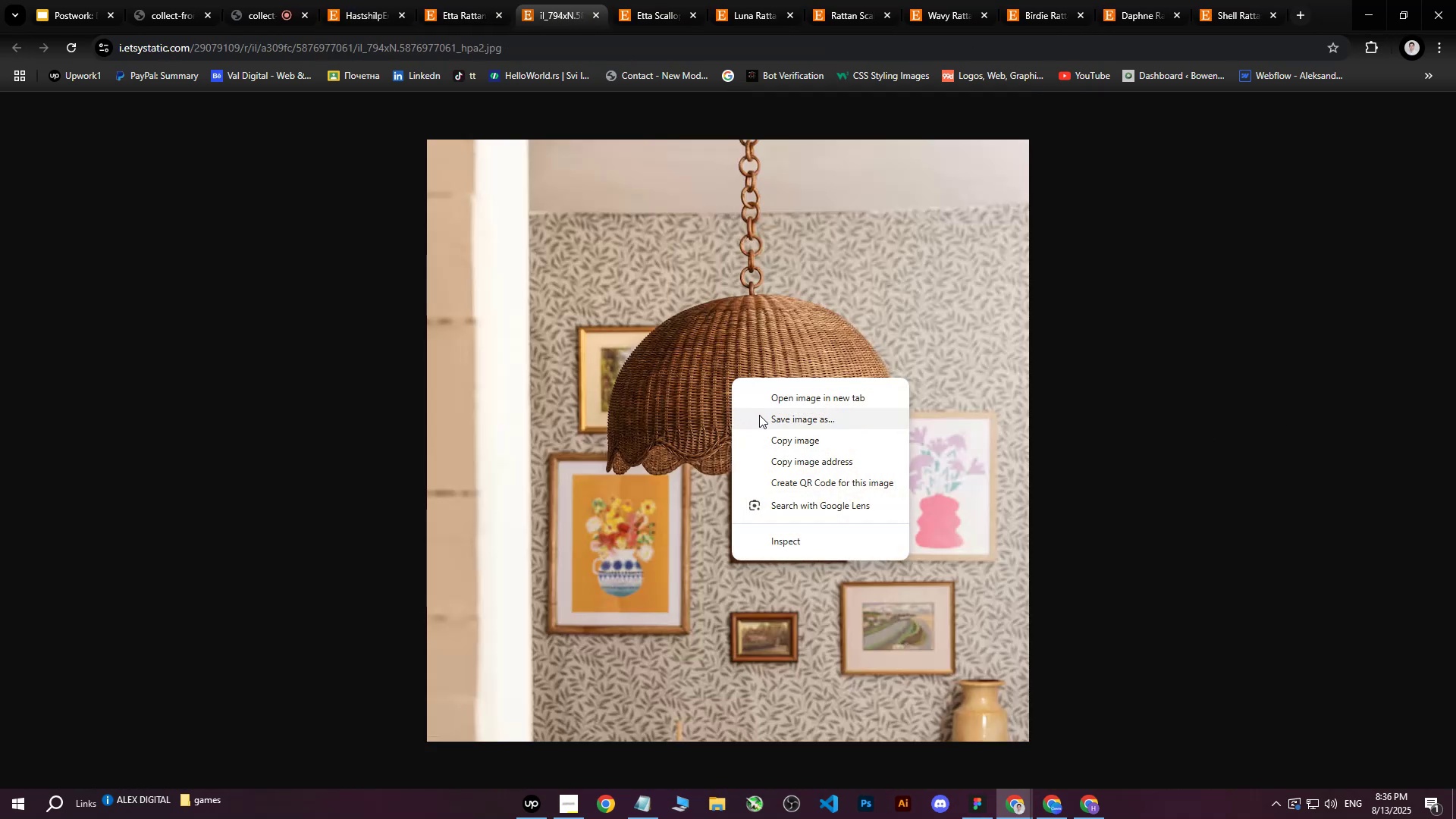 
left_click([759, 415])
 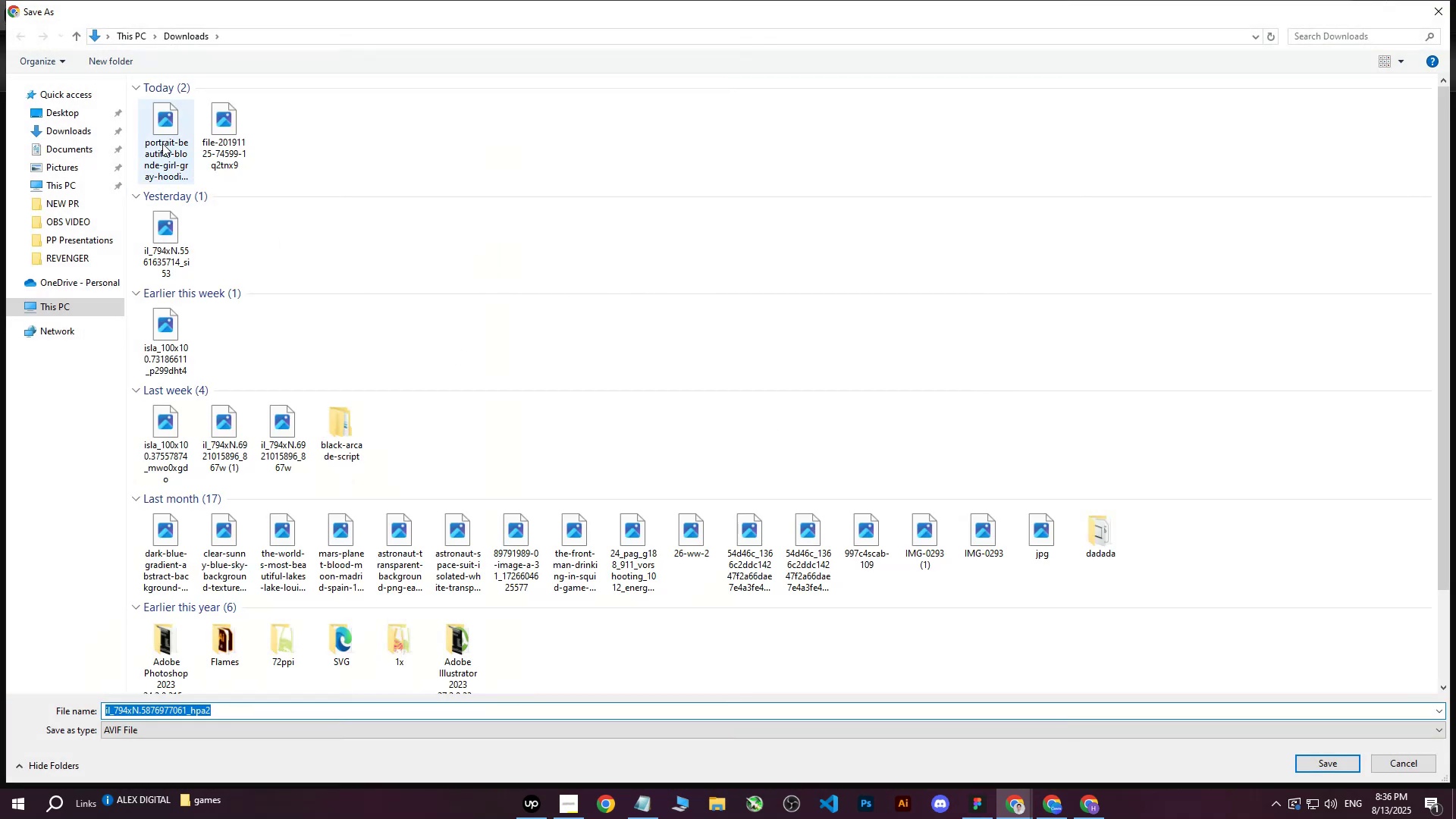 
left_click([46, 122])
 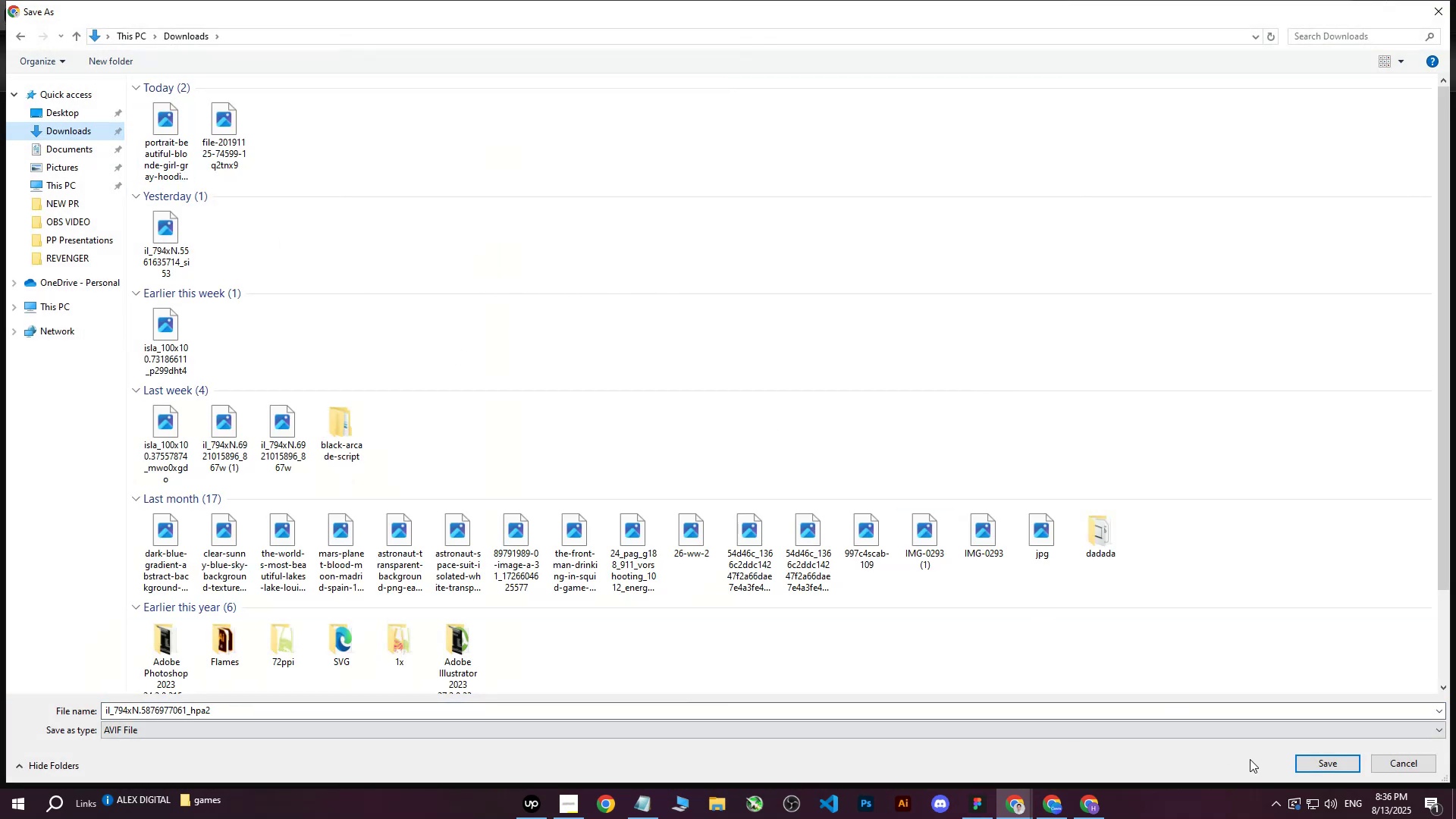 
left_click([1306, 761])
 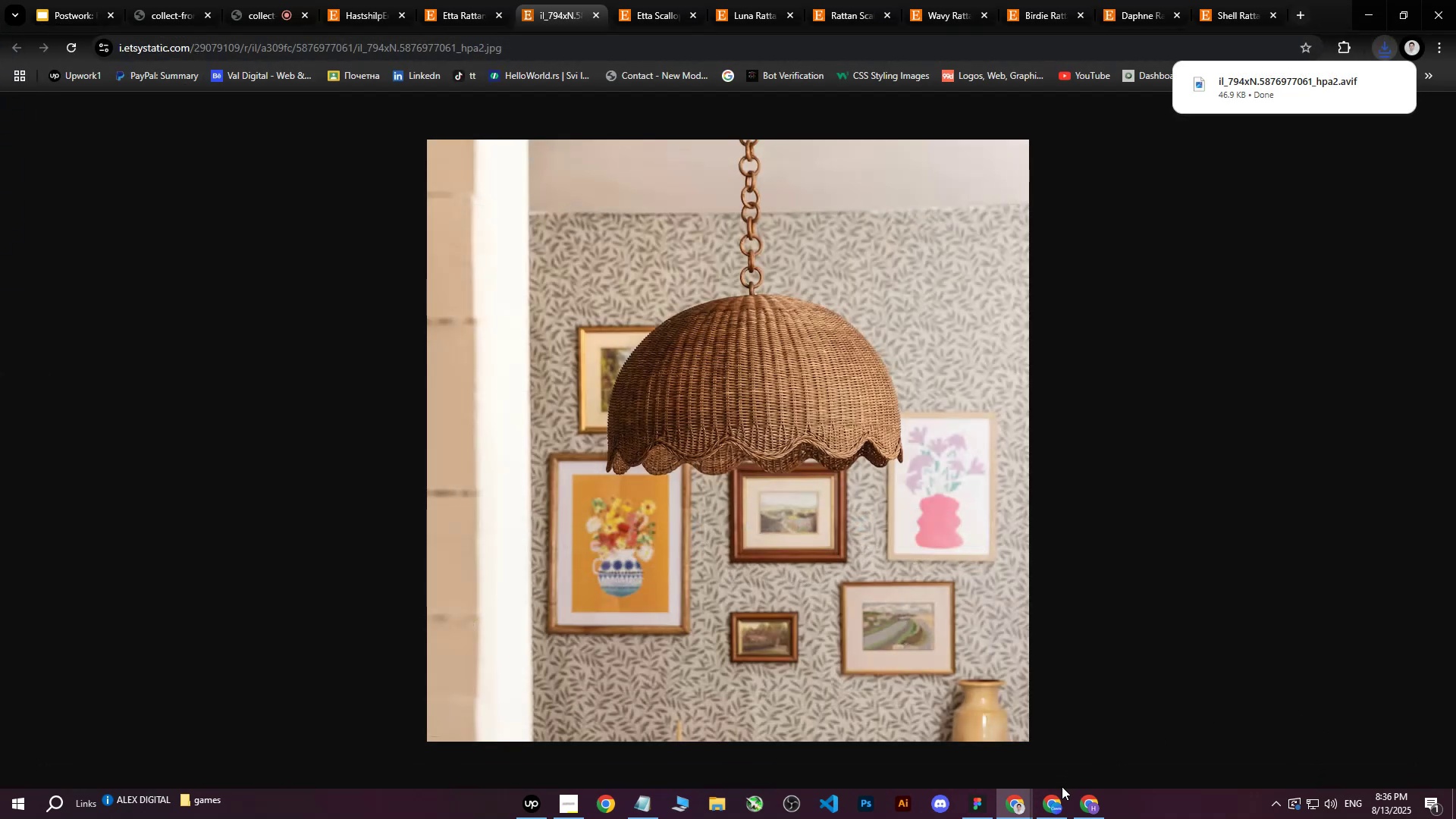 
left_click([1082, 806])
 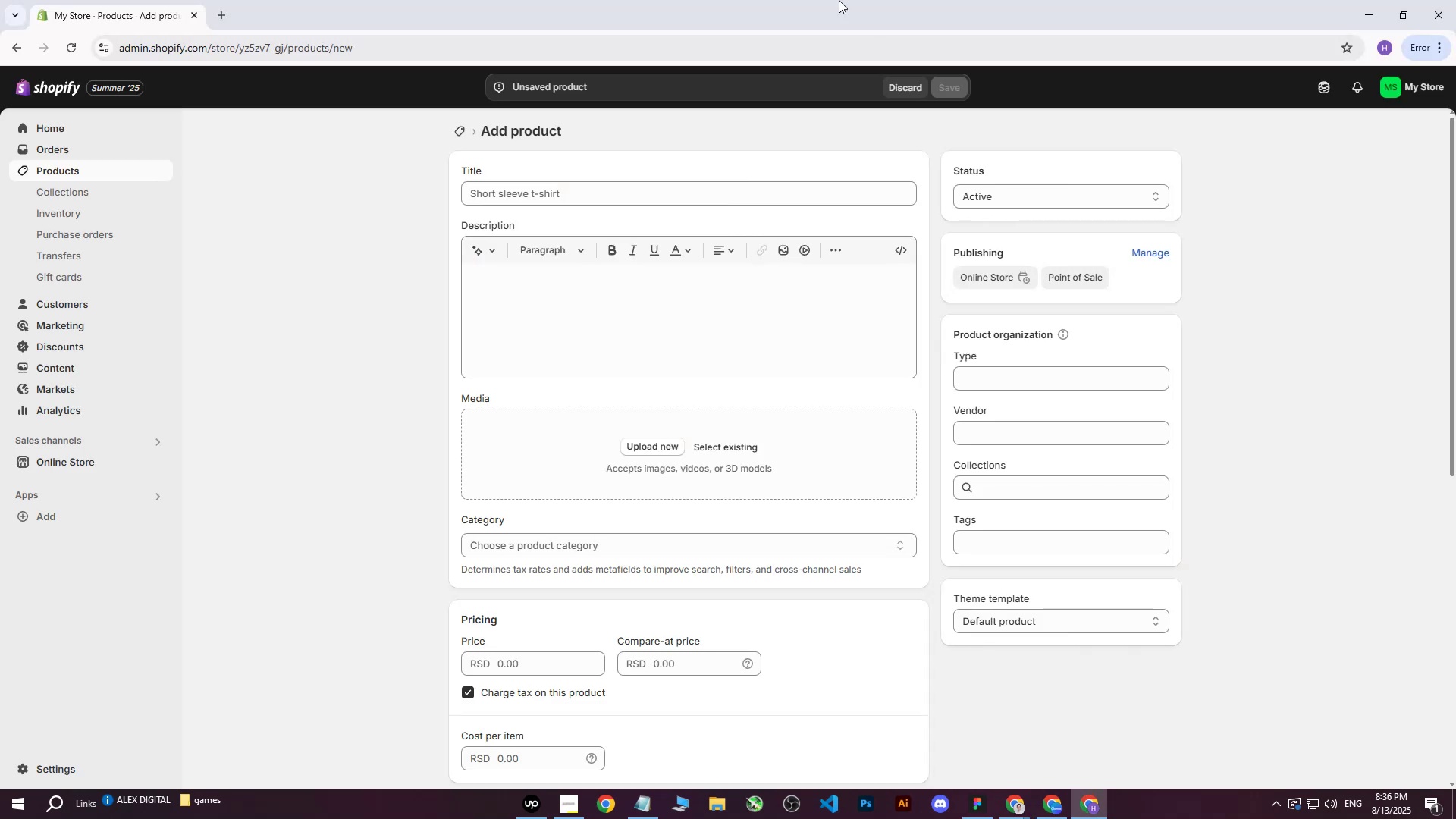 
left_click([1065, 802])
 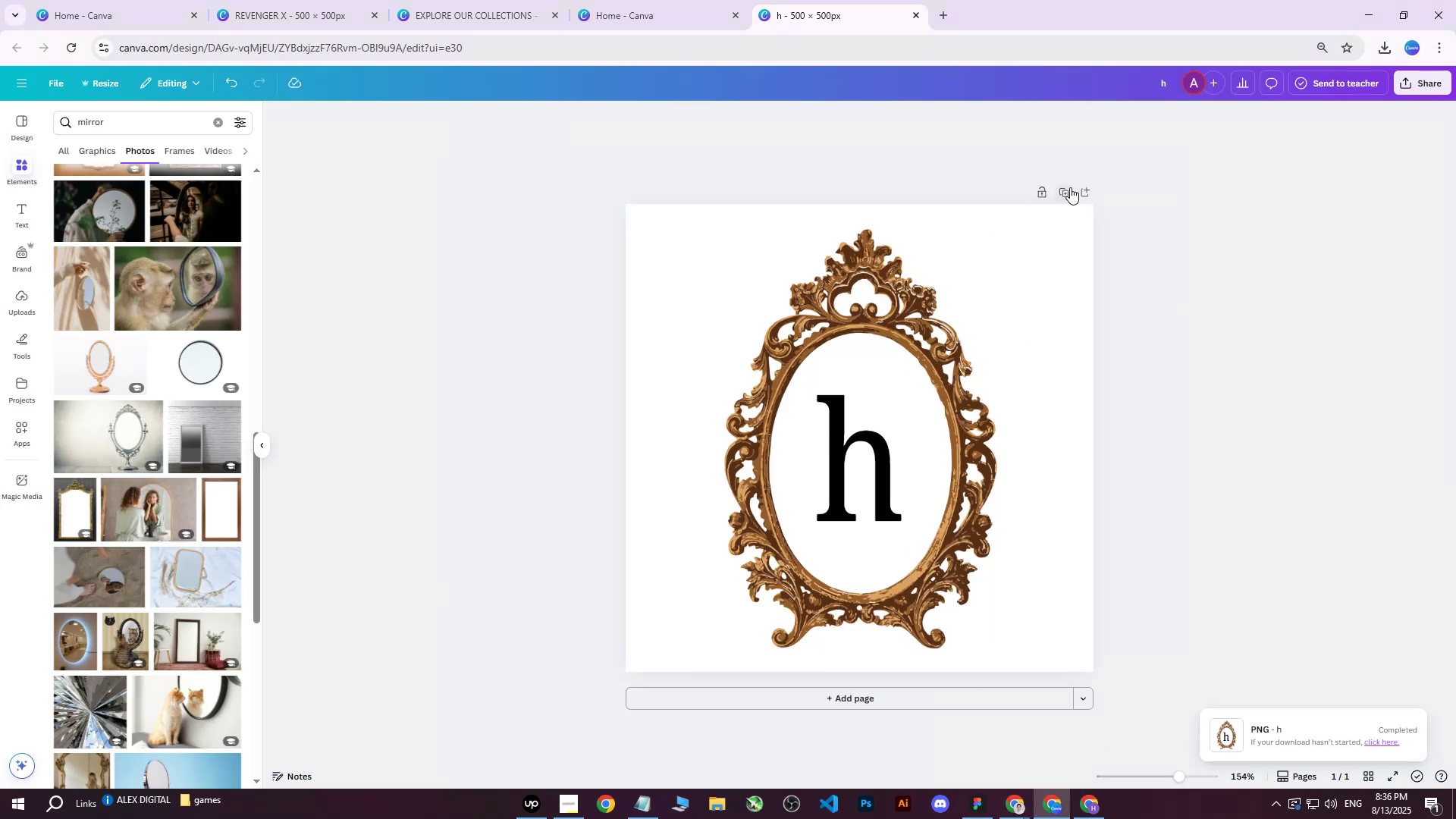 
left_click([1085, 193])
 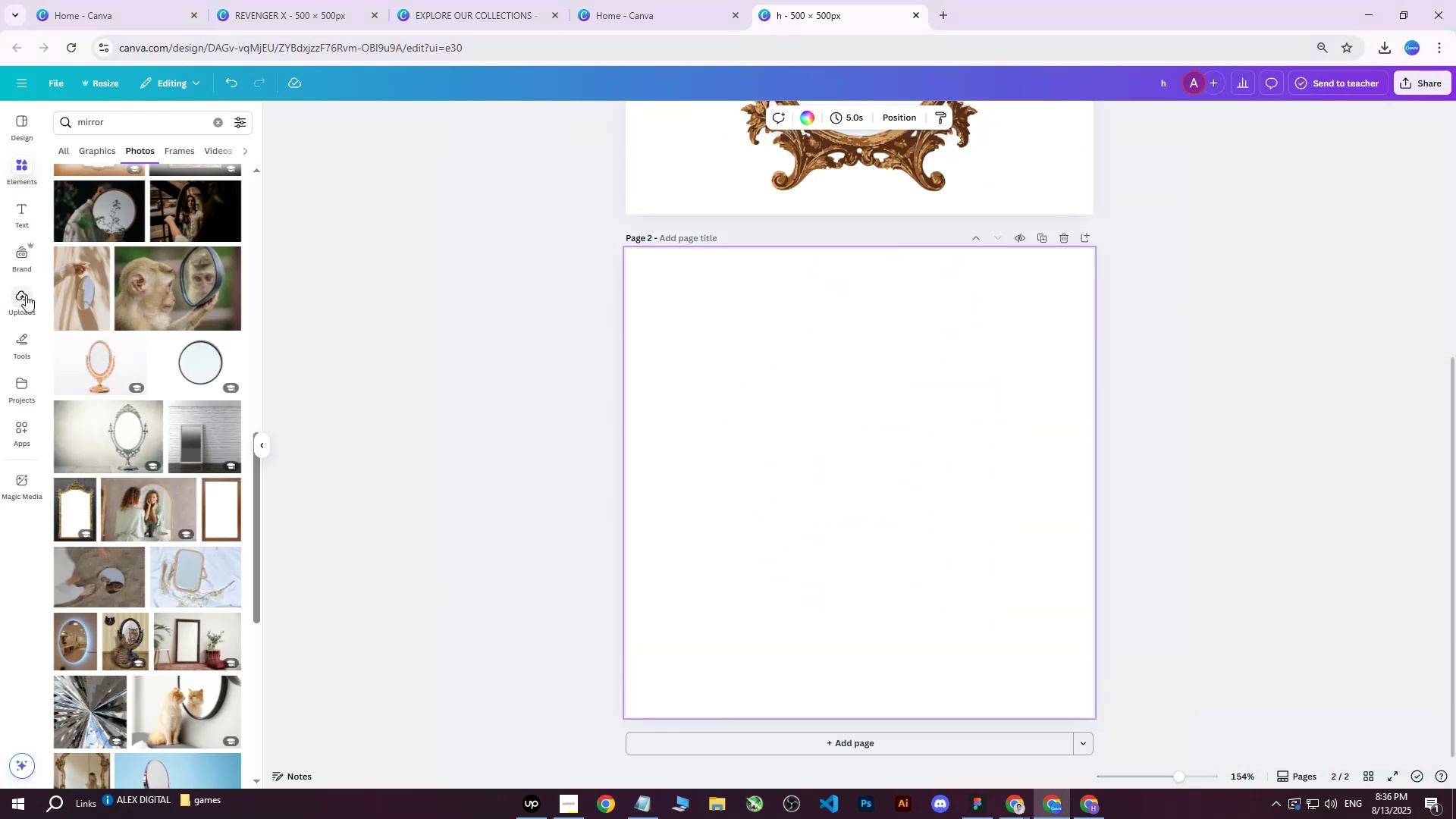 
left_click([20, 298])
 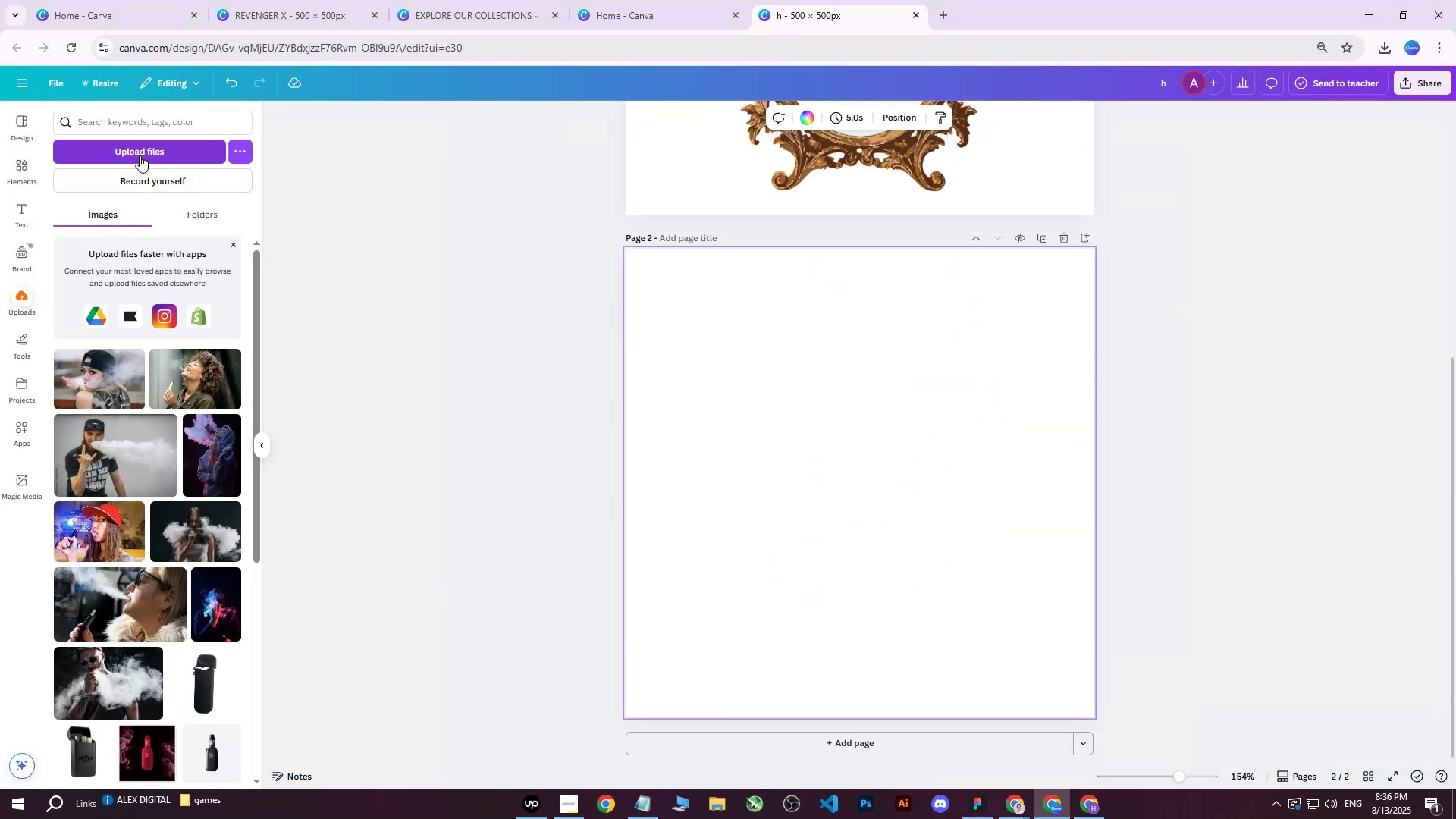 
left_click([140, 154])
 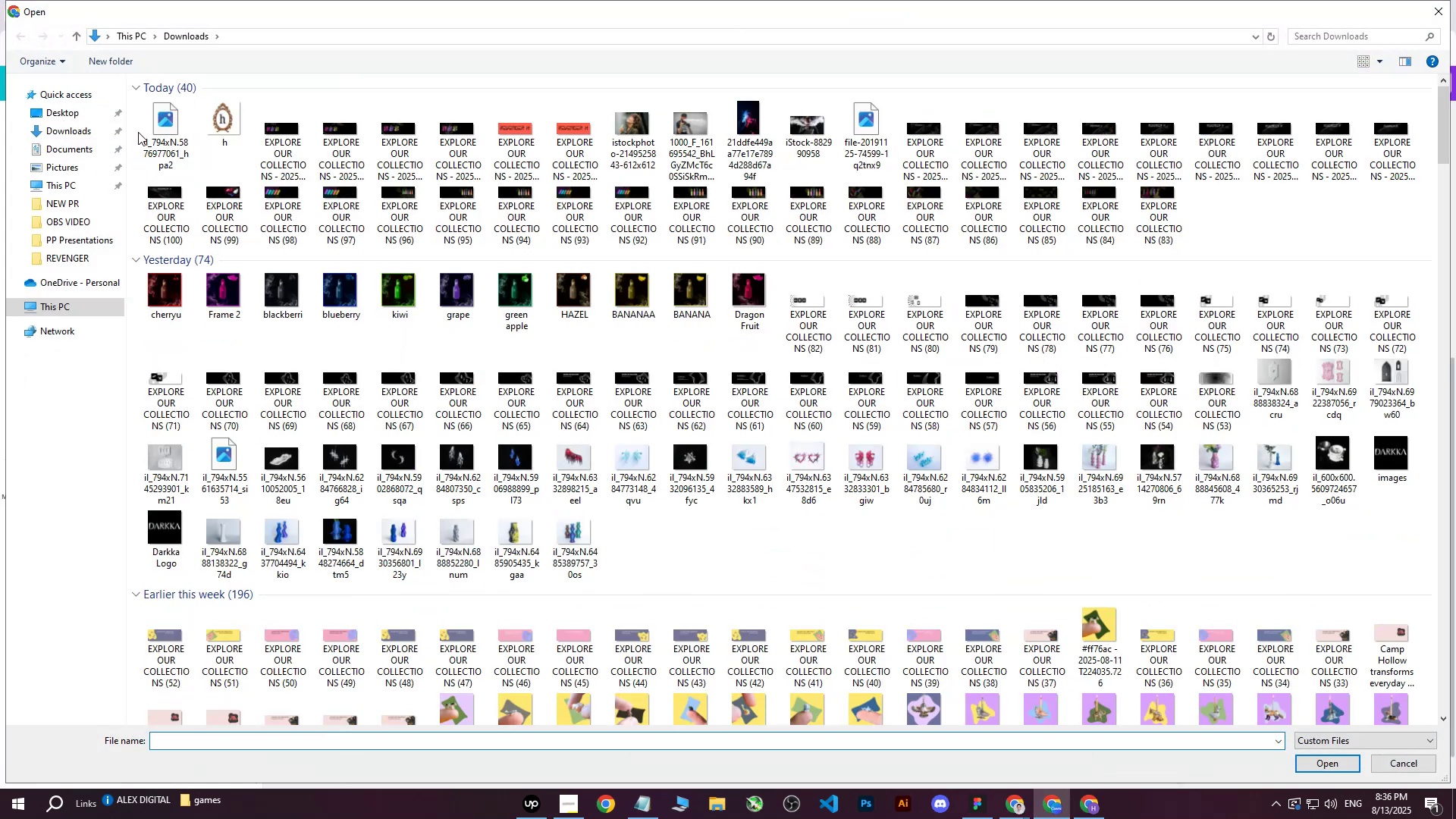 
left_click([162, 122])
 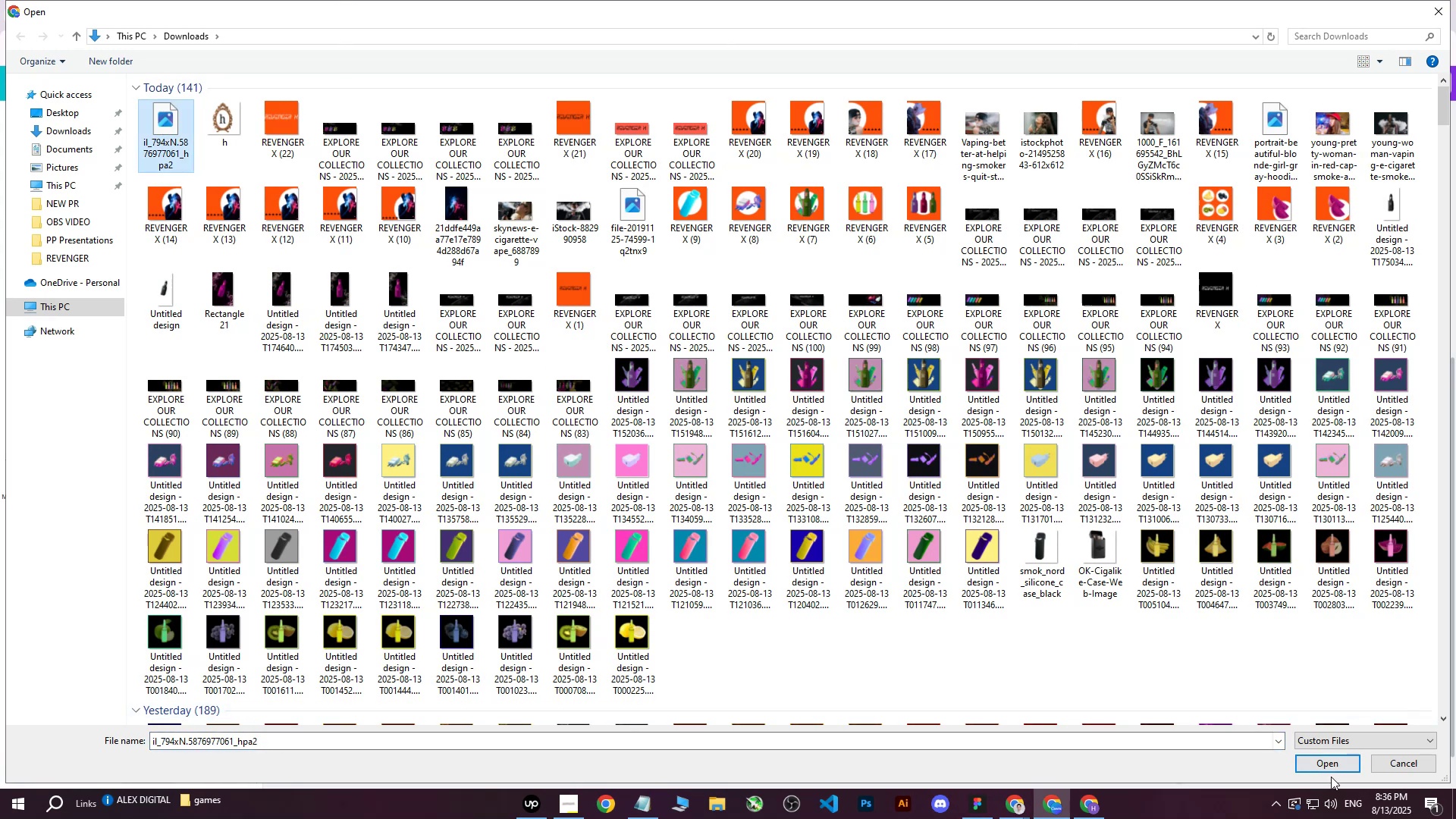 
left_click([1332, 767])
 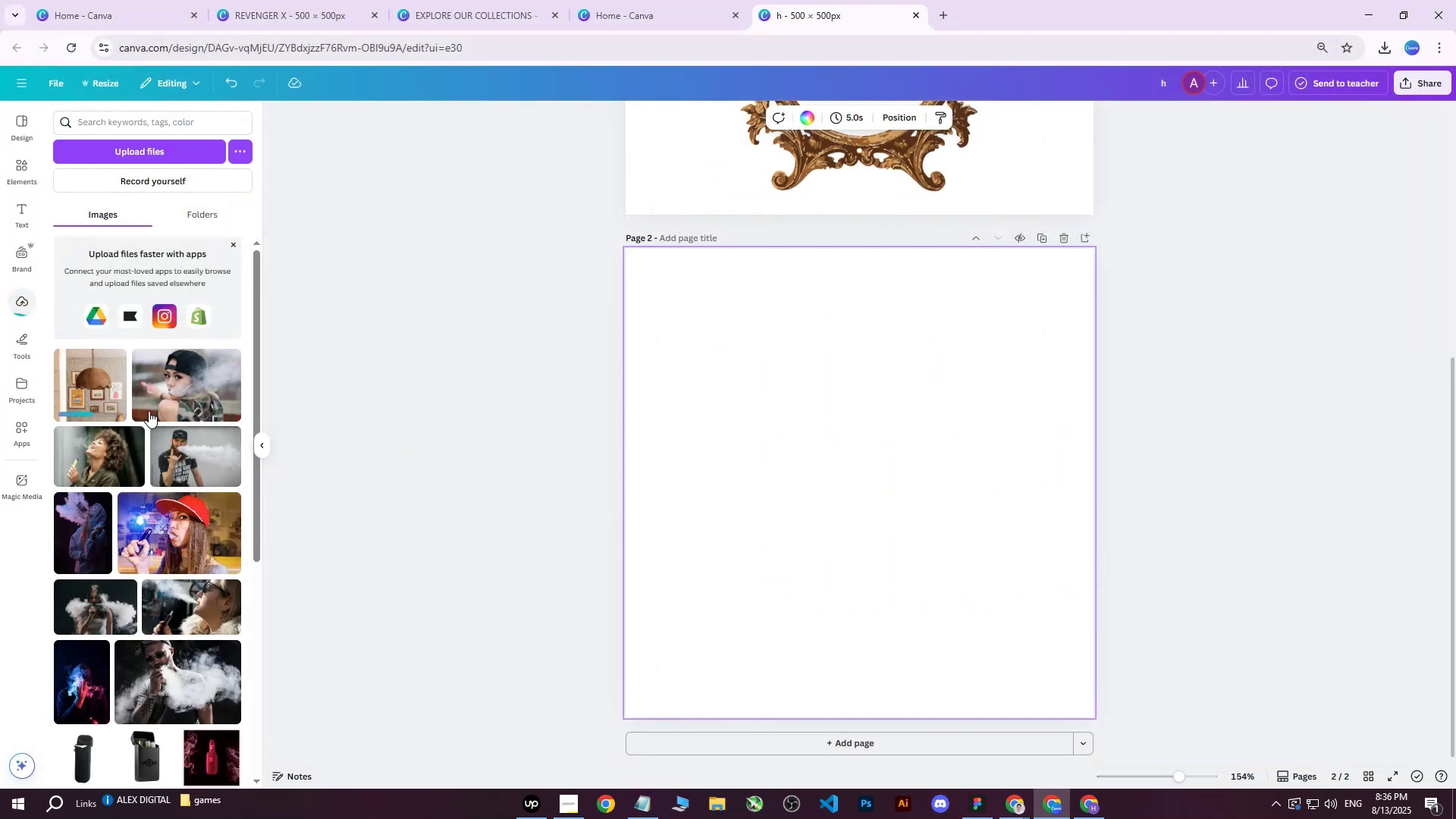 
left_click([105, 394])
 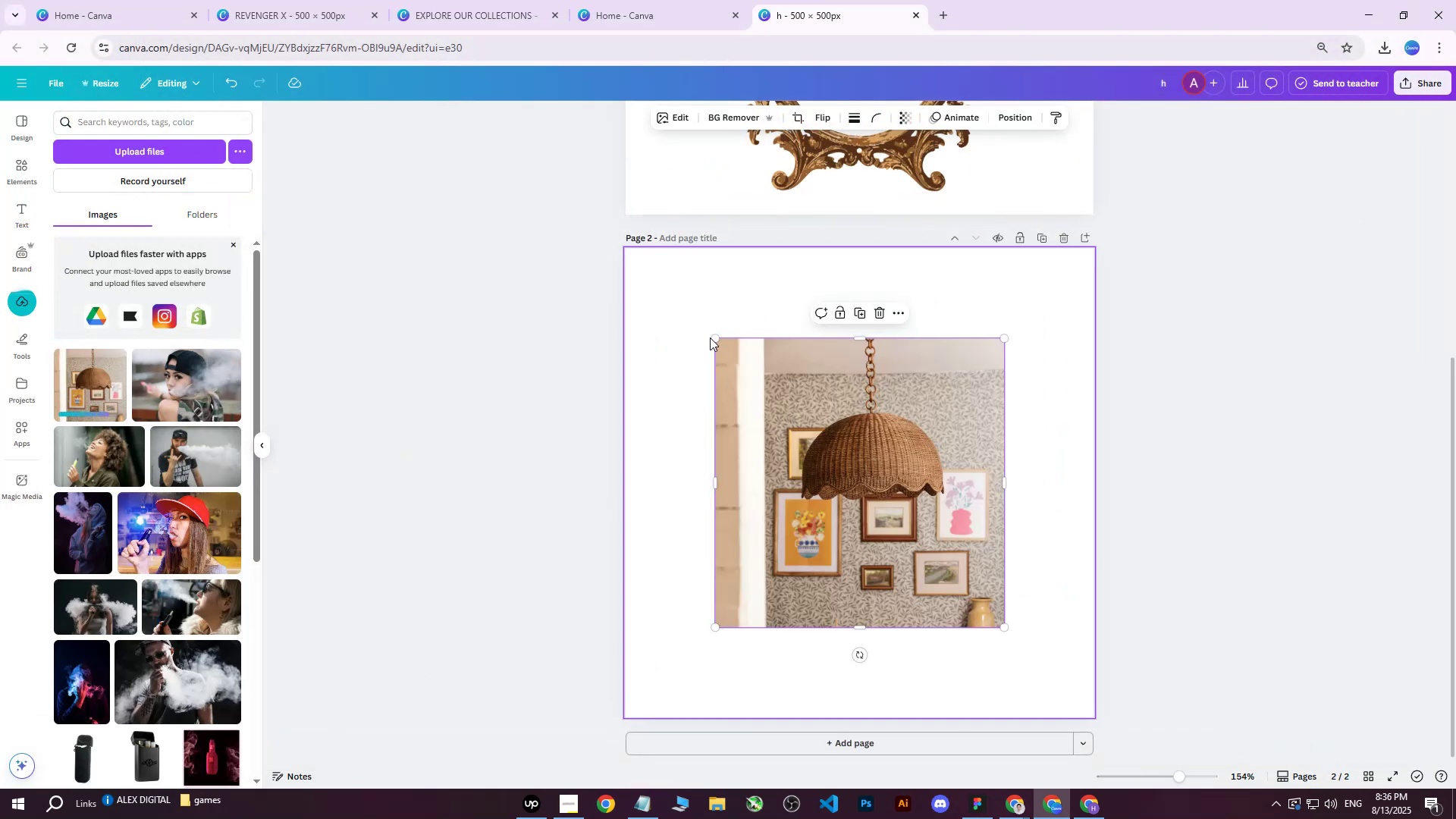 
left_click_drag(start_coordinate=[714, 338], to_coordinate=[640, 286])
 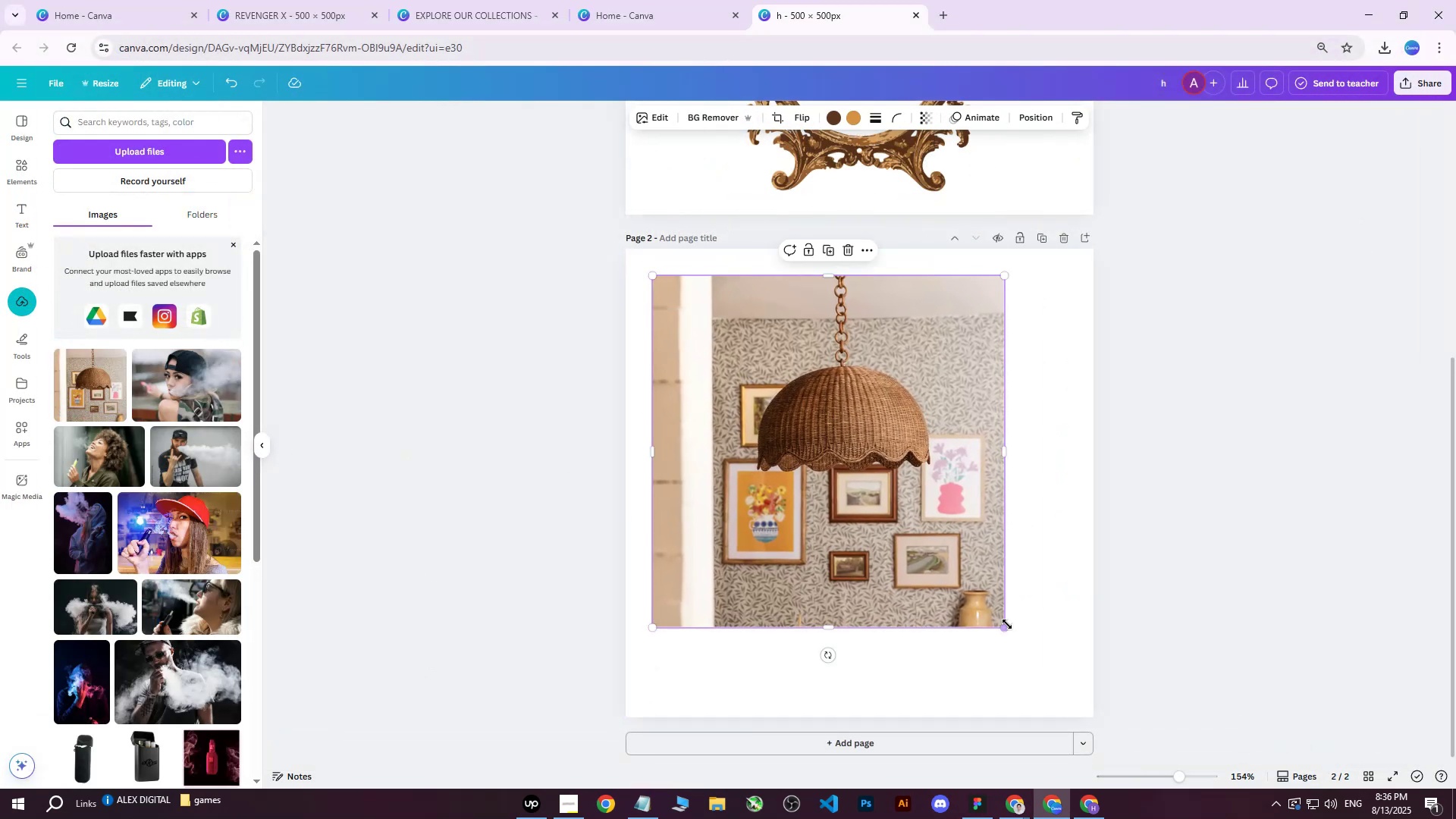 
left_click_drag(start_coordinate=[1007, 629], to_coordinate=[1115, 706])
 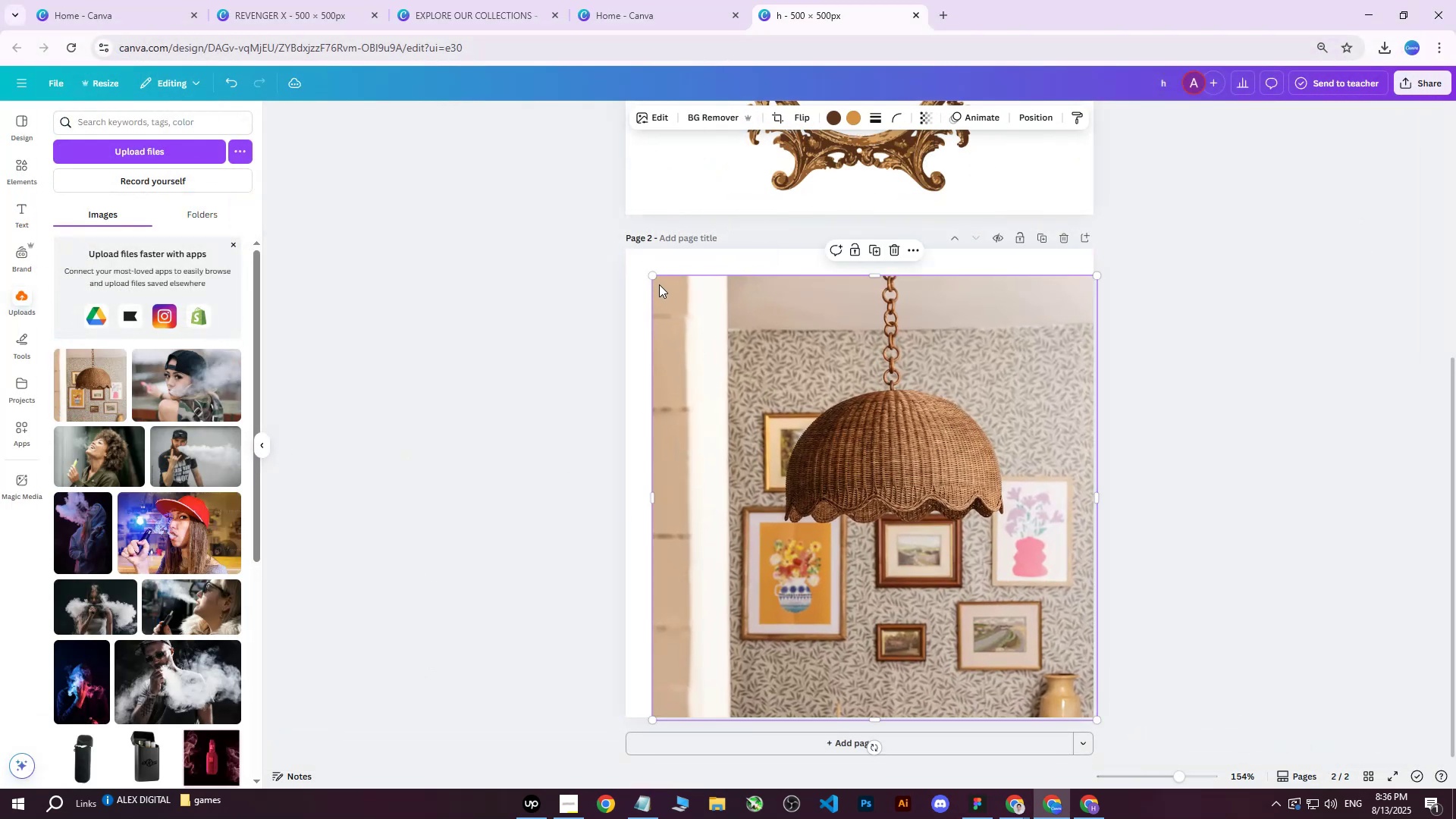 
left_click_drag(start_coordinate=[650, 274], to_coordinate=[617, 255])
 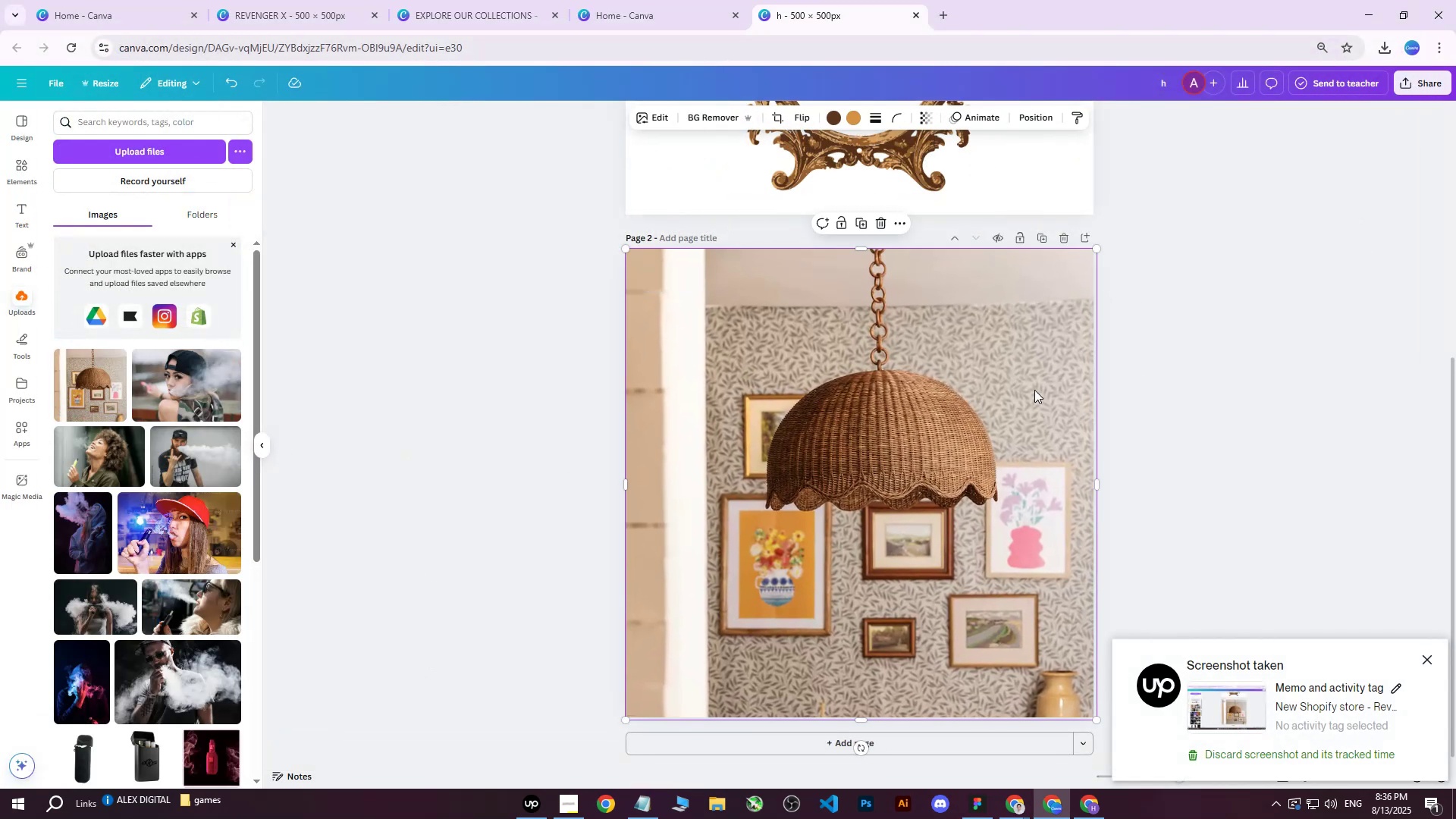 
scroll: coordinate [1091, 504], scroll_direction: down, amount: 1.0
 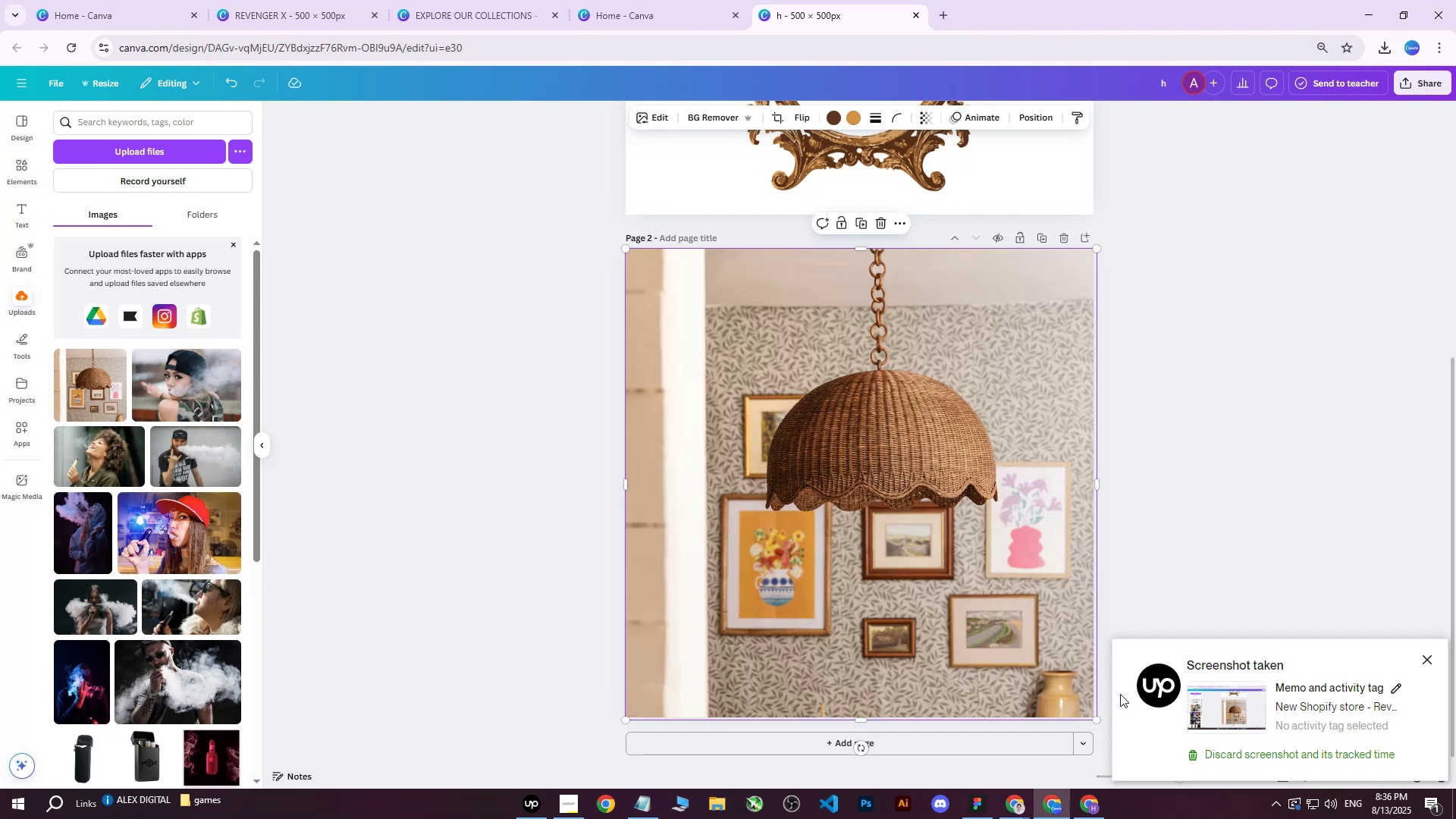 
left_click_drag(start_coordinate=[1096, 721], to_coordinate=[1091, 719])
 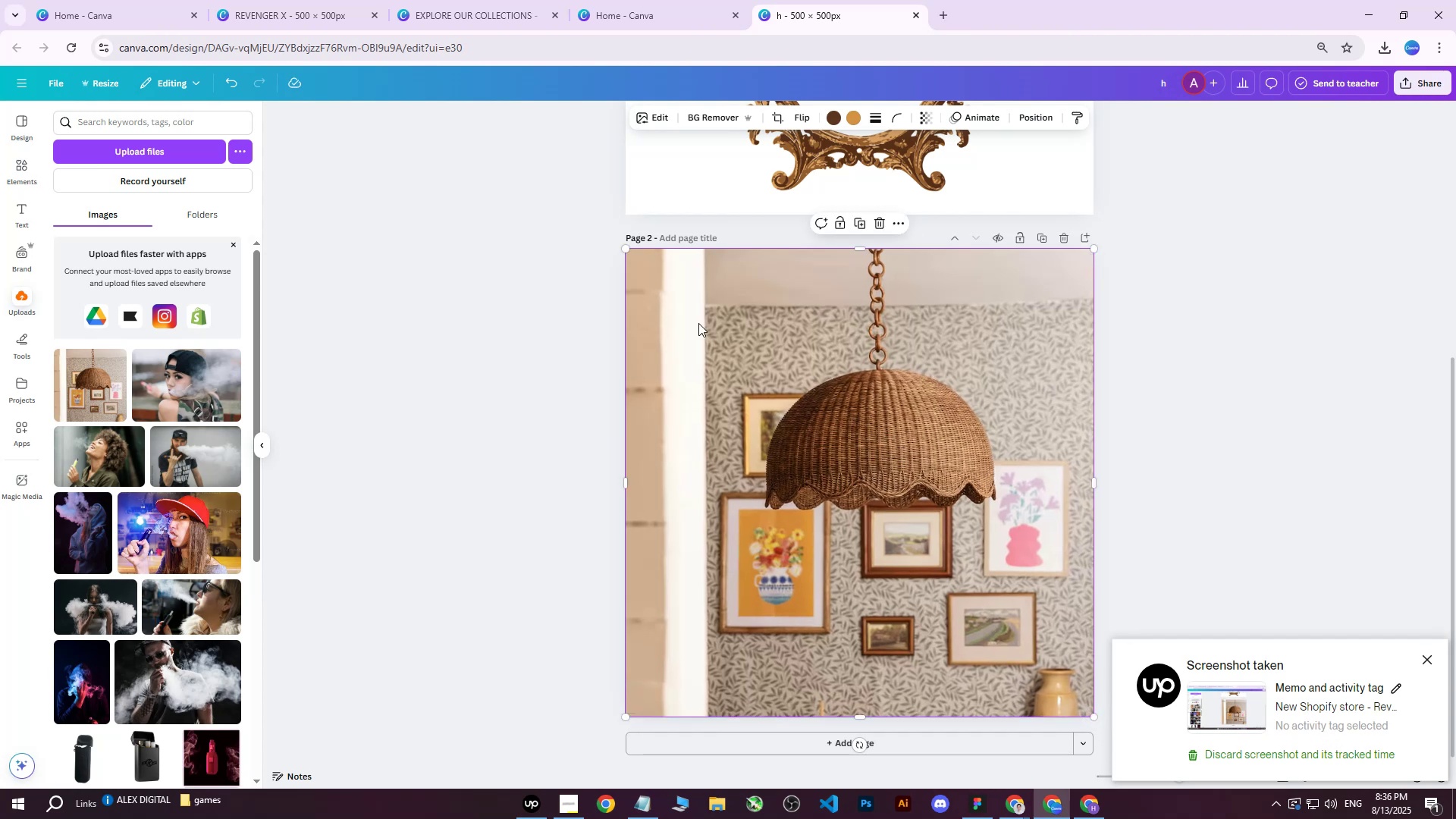 
mouse_move([607, 257])
 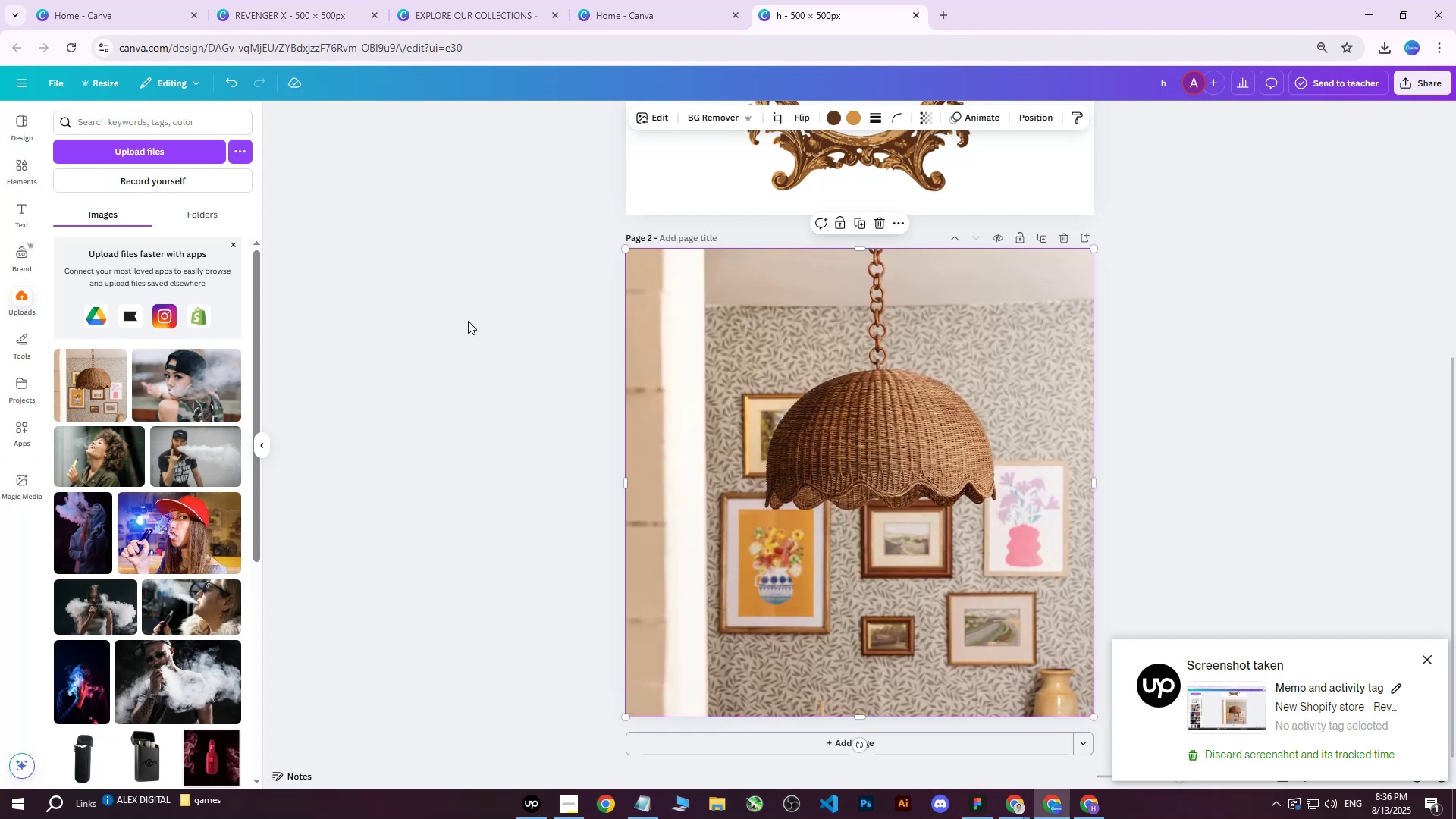 
left_click([468, 321])
 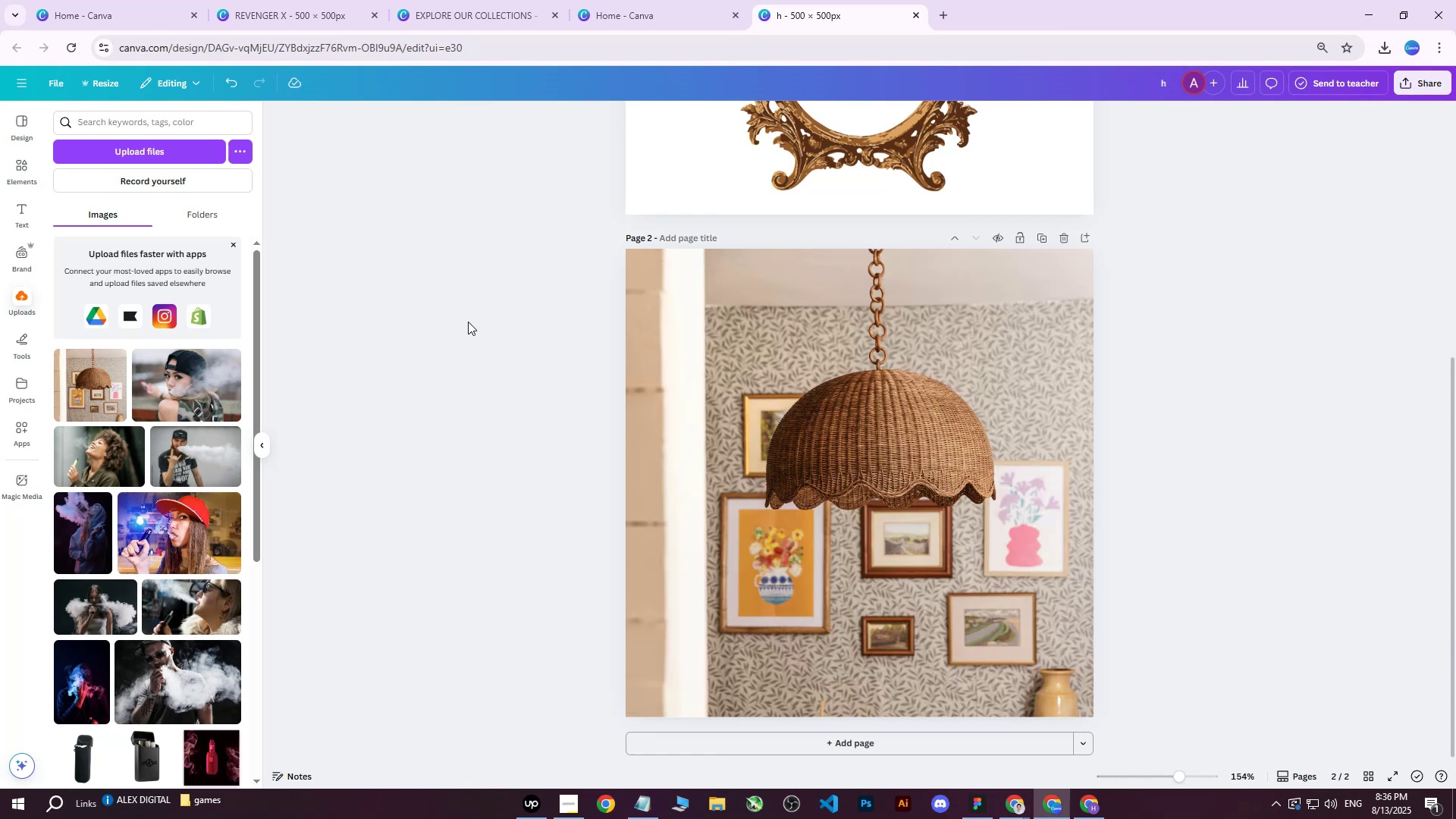 
wait(5.33)
 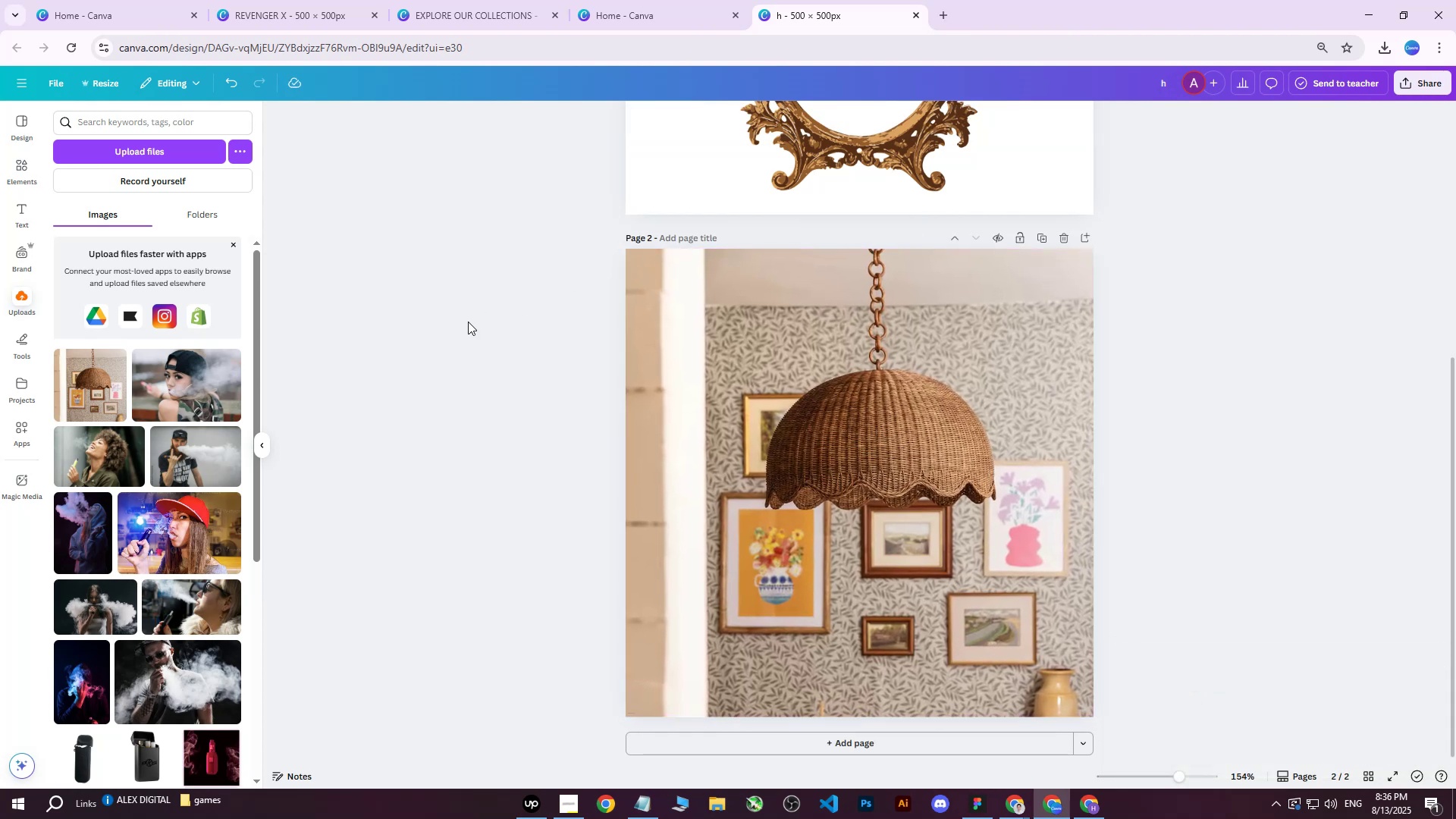 
scroll: coordinate [839, 405], scroll_direction: up, amount: 1.0
 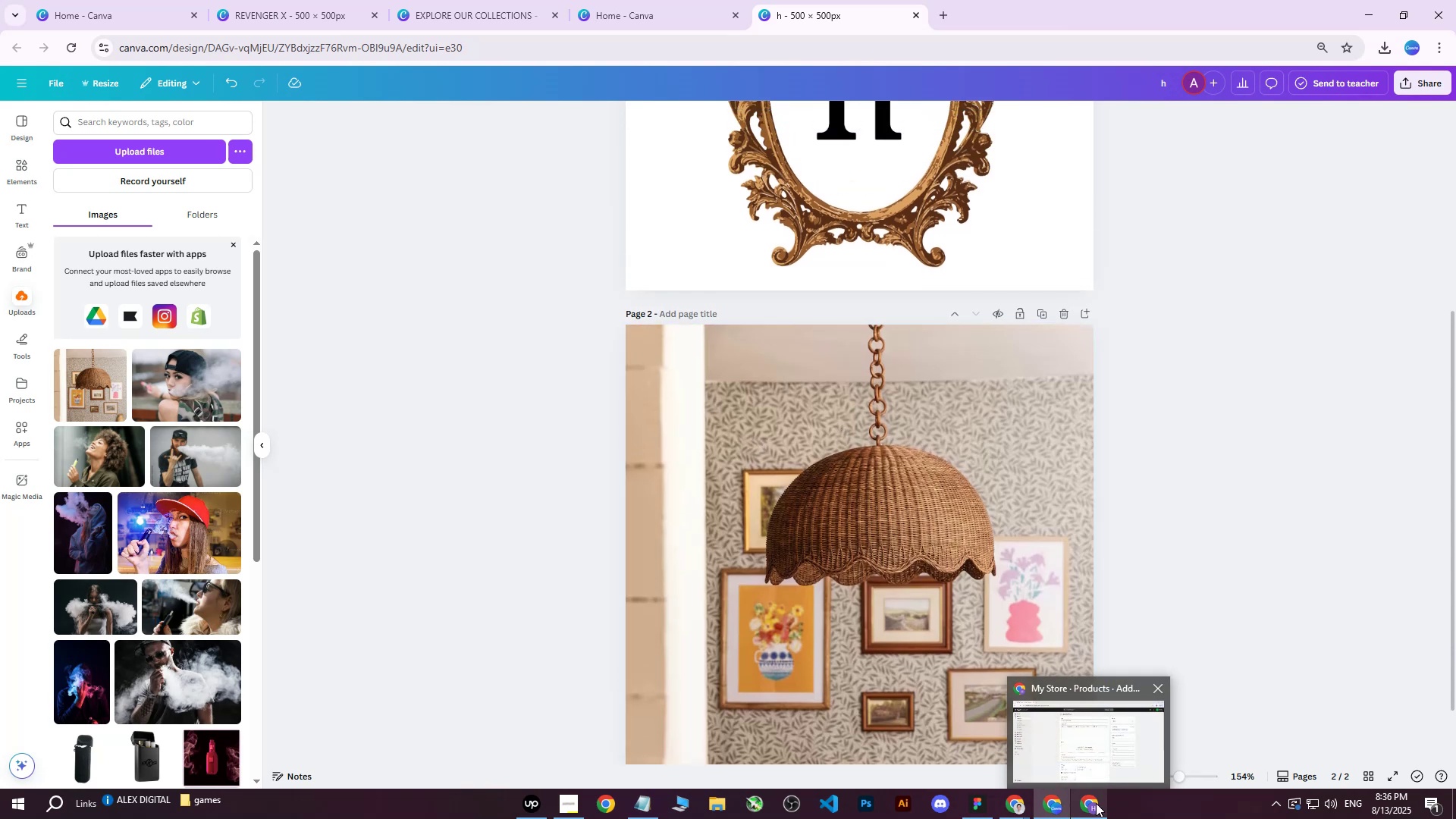 
scroll: coordinate [152, 292], scroll_direction: down, amount: 3.0
 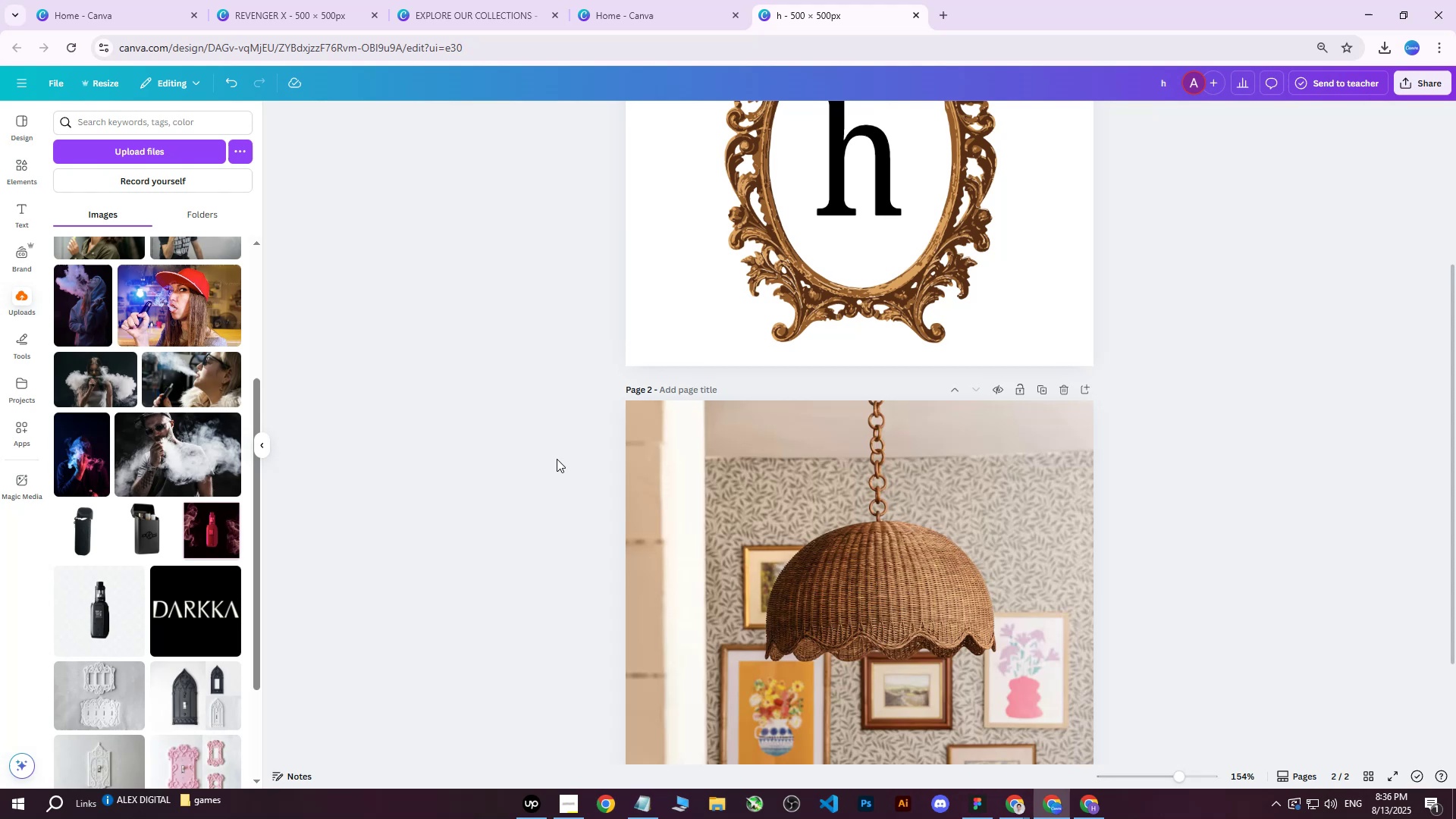 
scroll: coordinate [595, 489], scroll_direction: none, amount: 0.0
 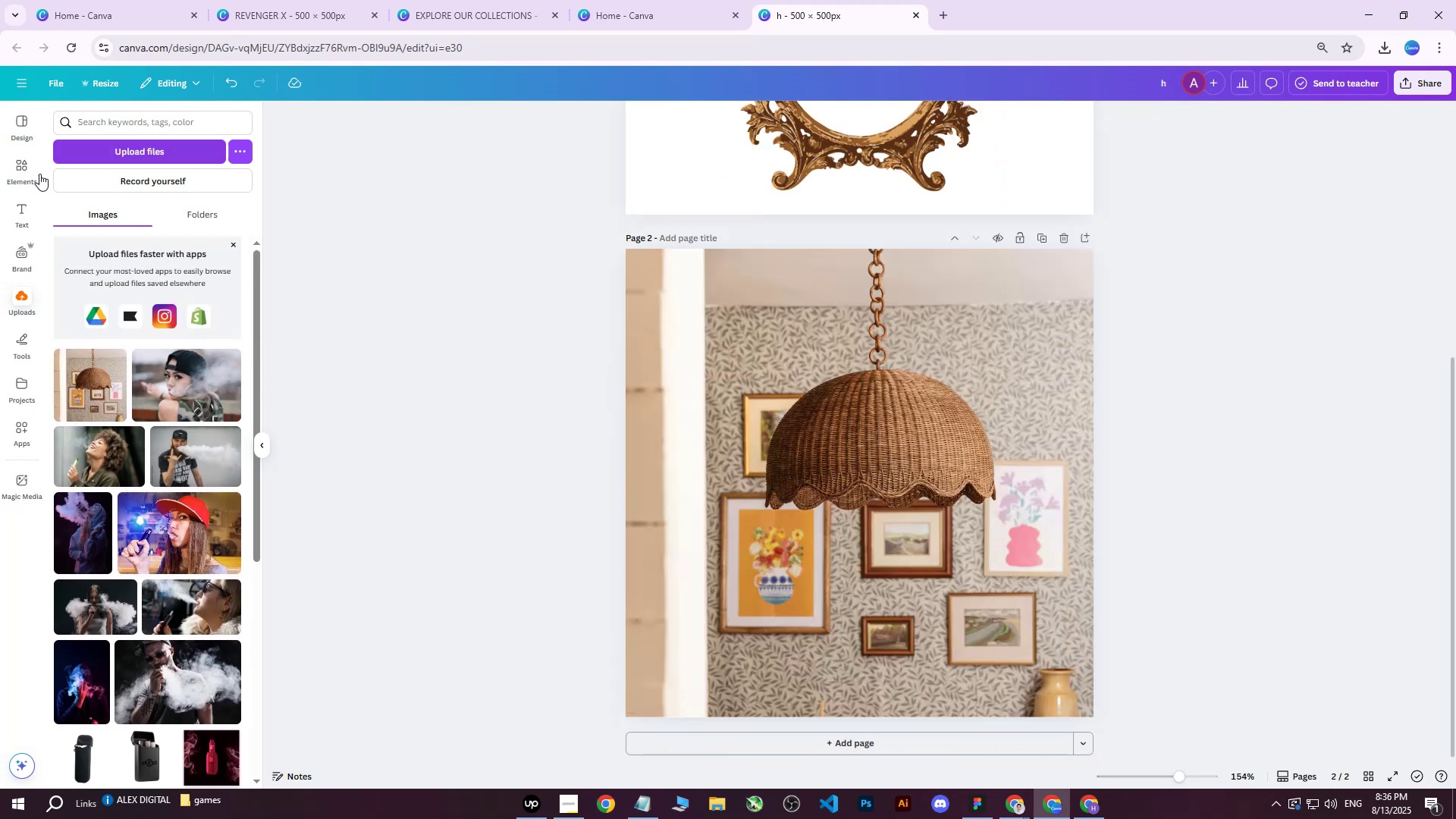 
left_click([20, 171])
 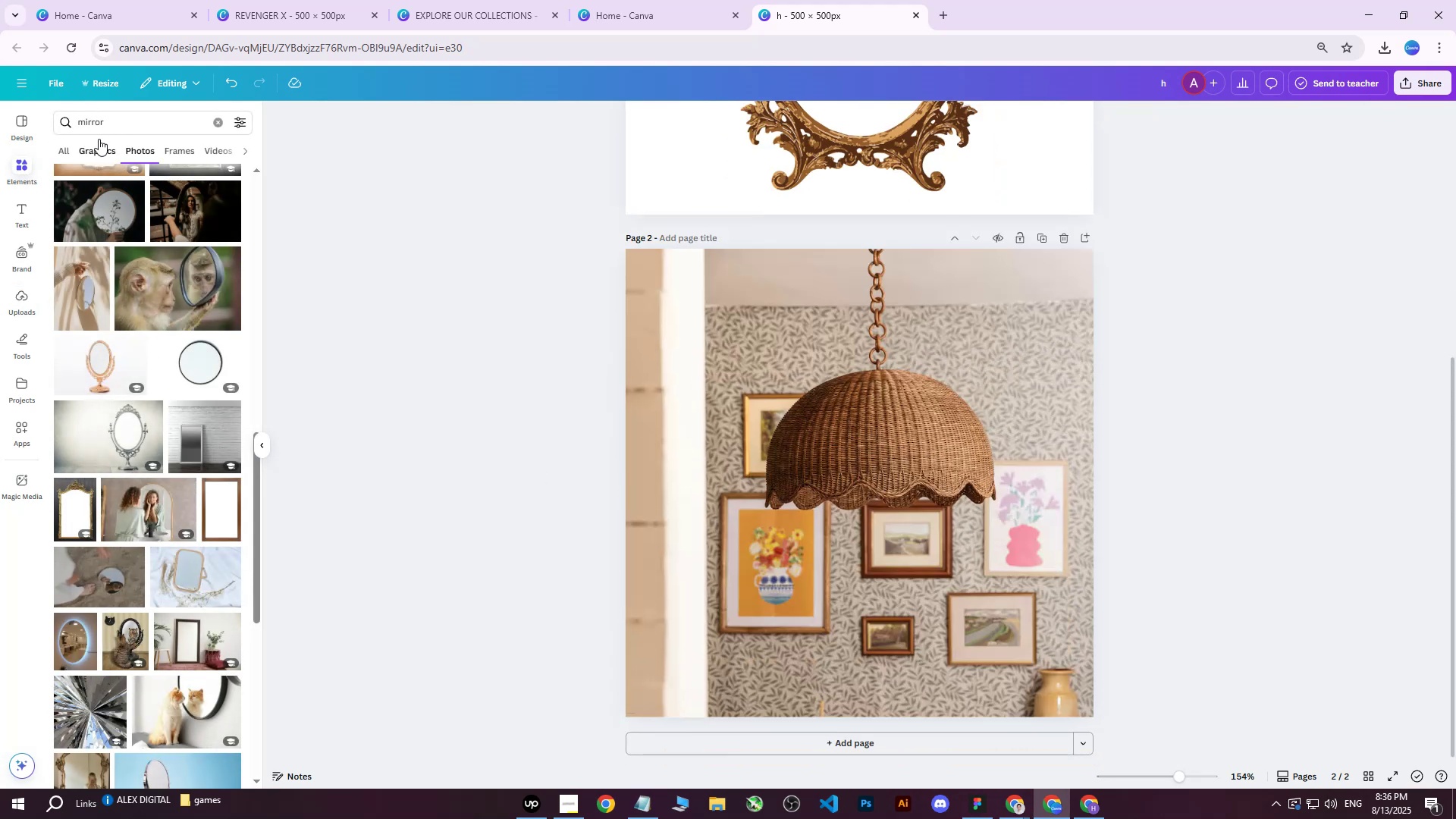 
left_click([100, 118])
 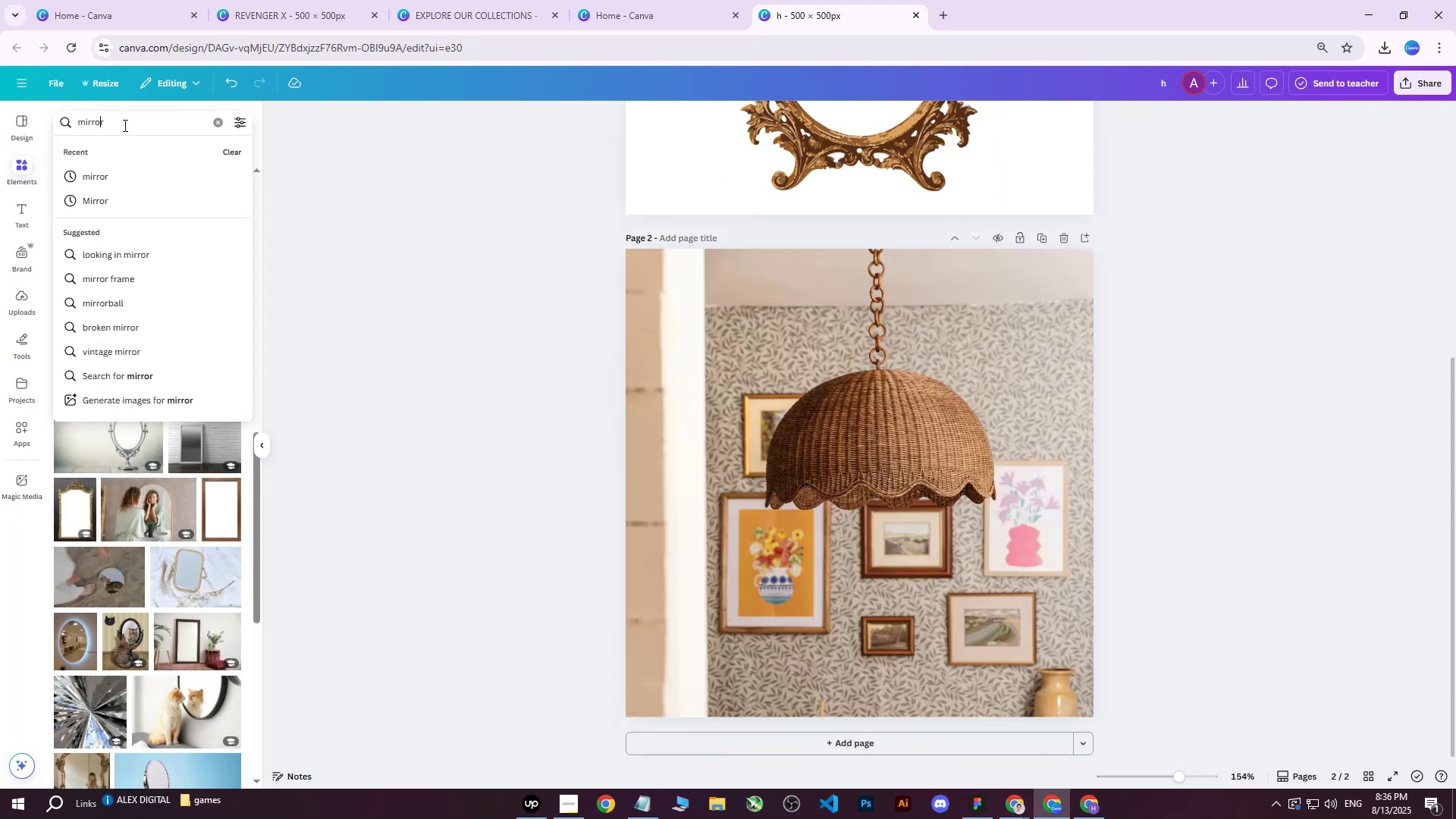 
left_click_drag(start_coordinate=[124, 125], to_coordinate=[35, 125])
 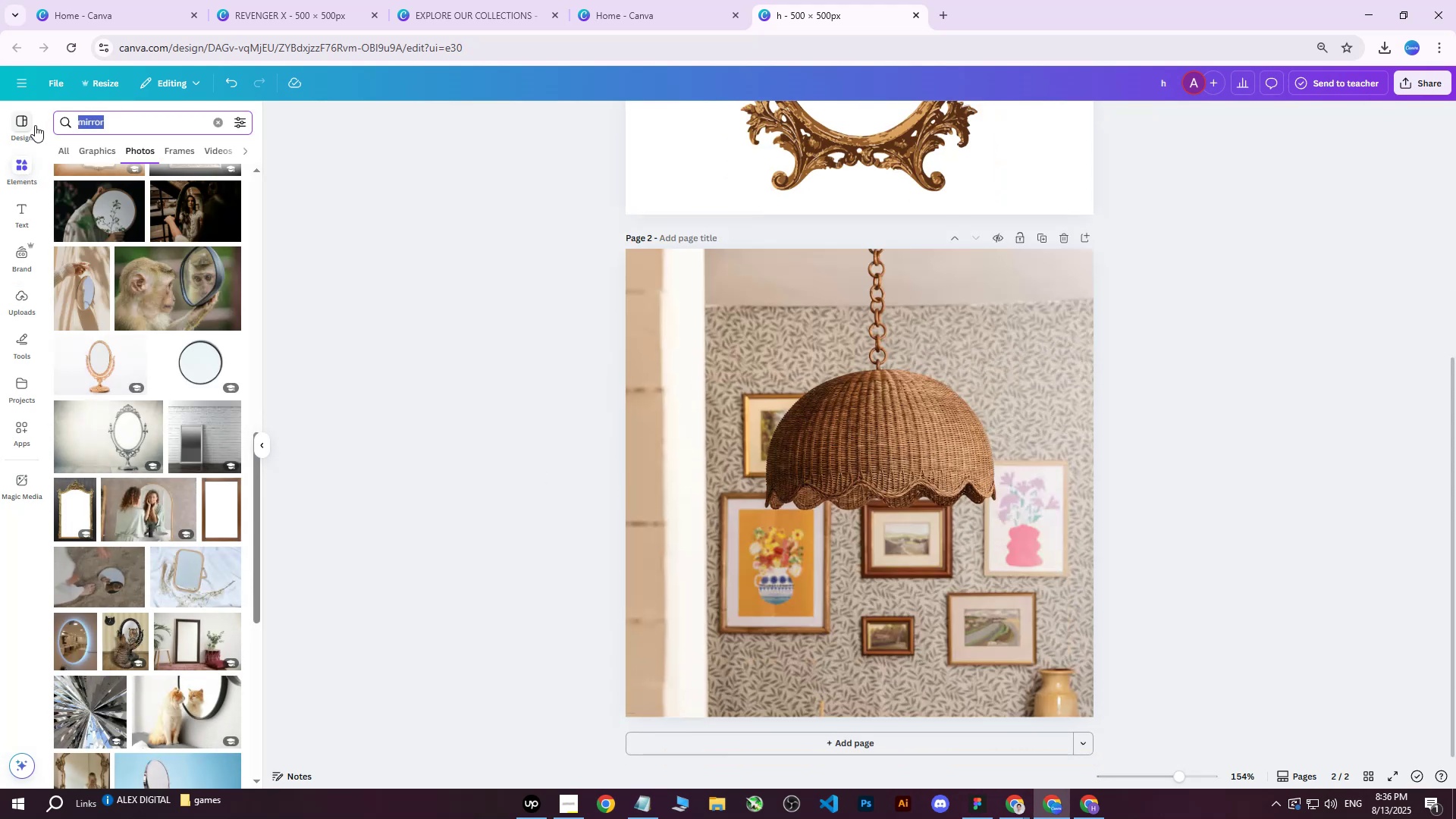 
type(Rec)
 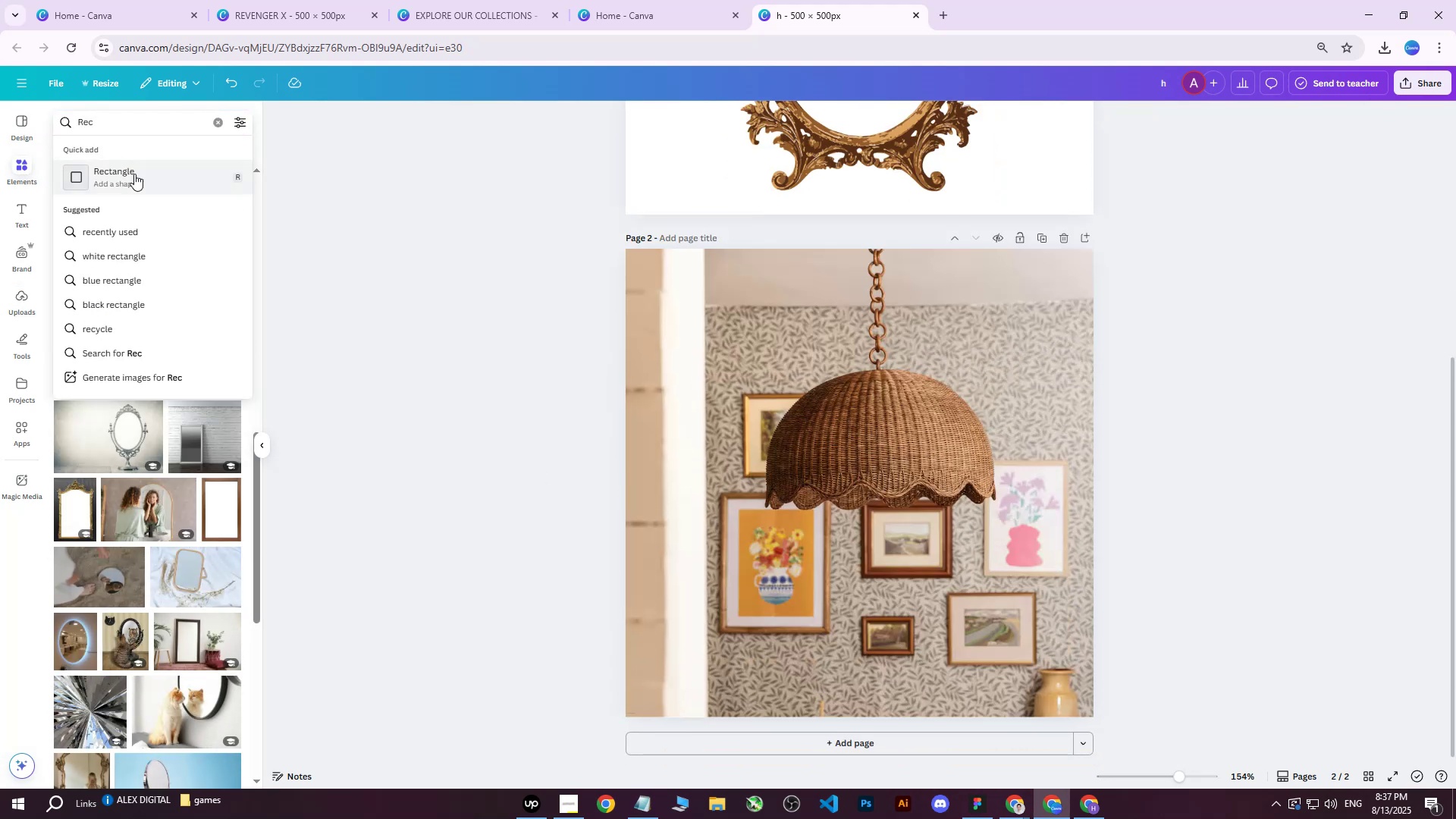 
left_click([134, 174])
 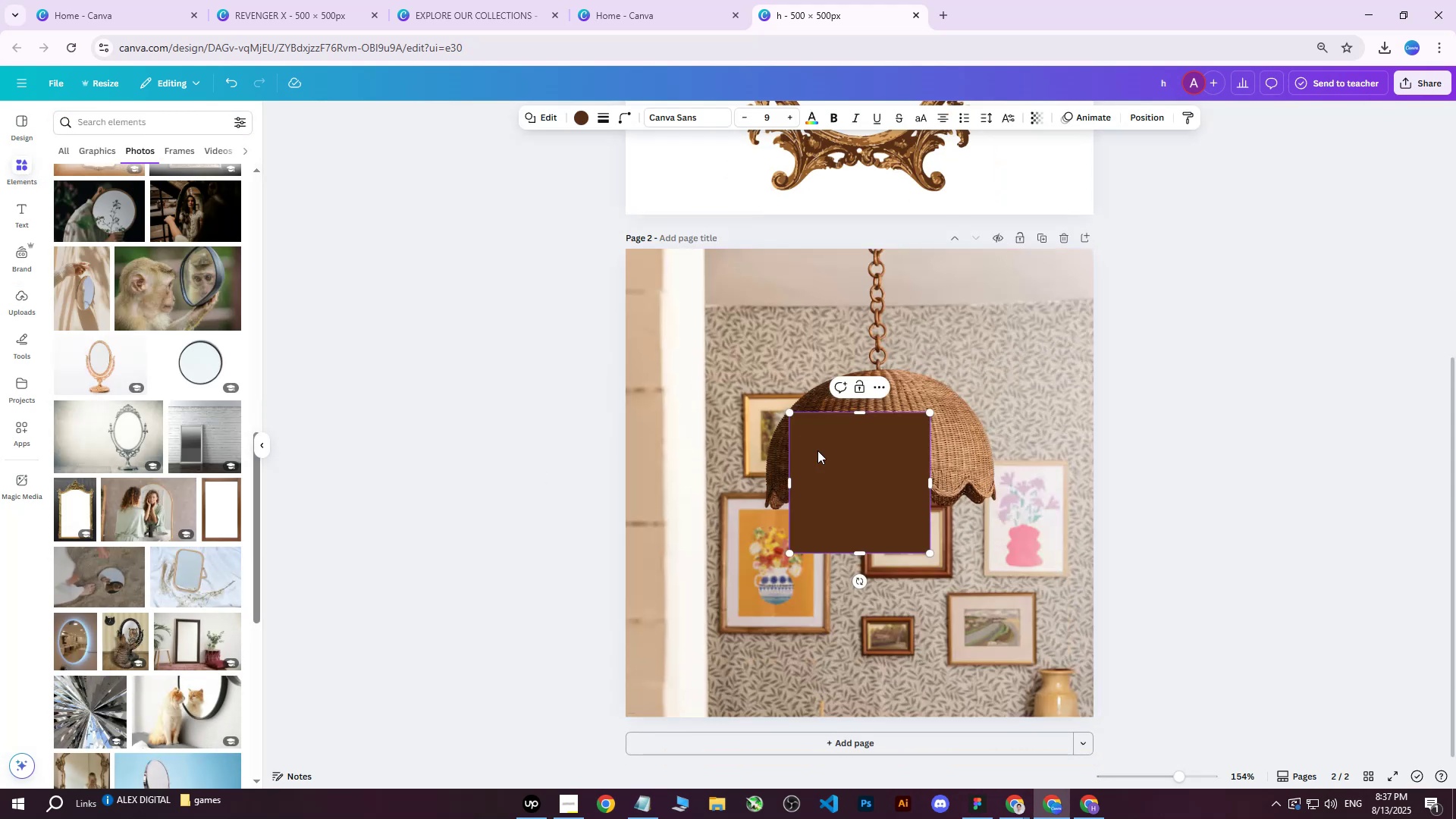 
left_click_drag(start_coordinate=[872, 475], to_coordinate=[714, 343])
 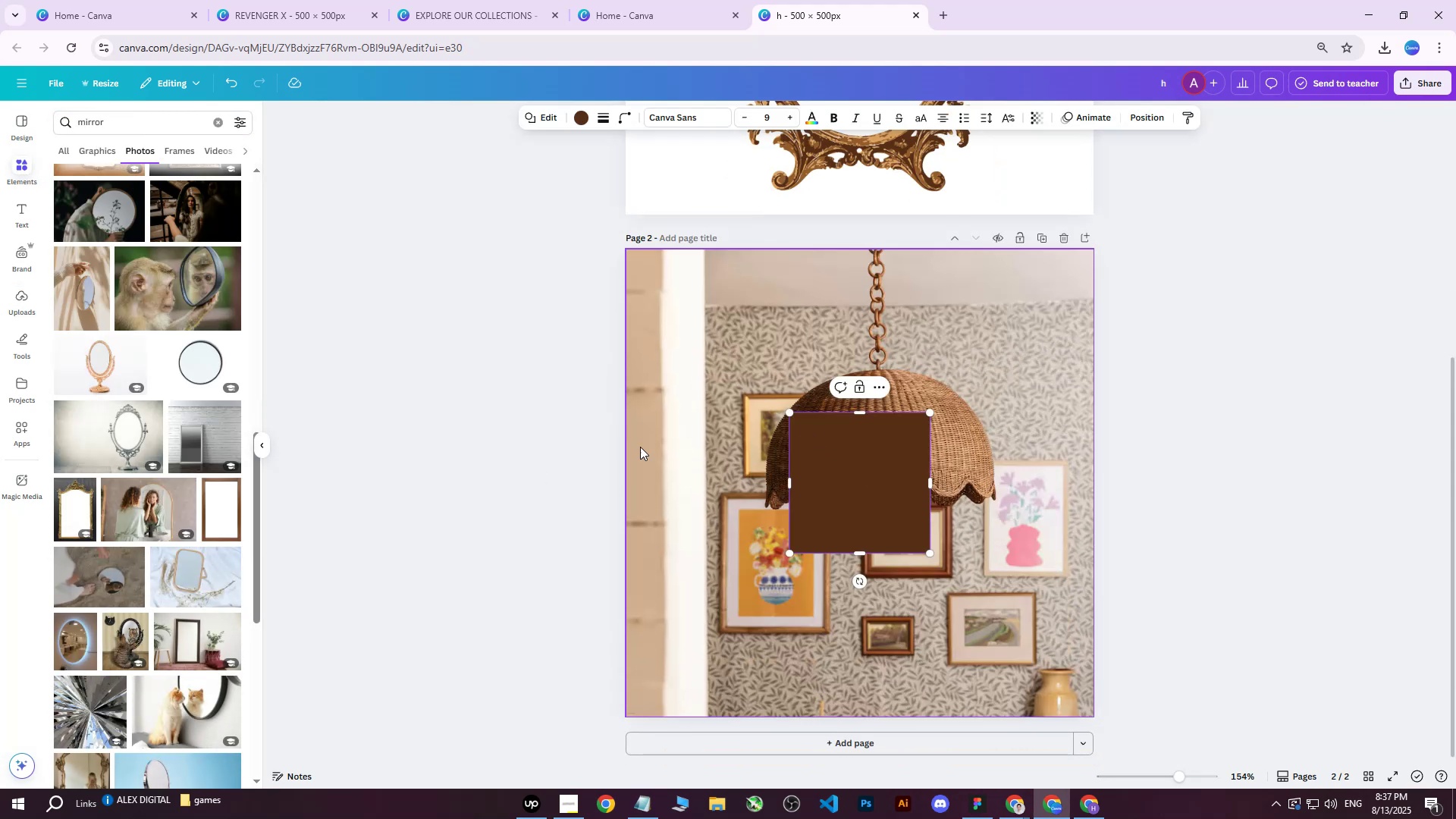 
left_click([563, 430])
 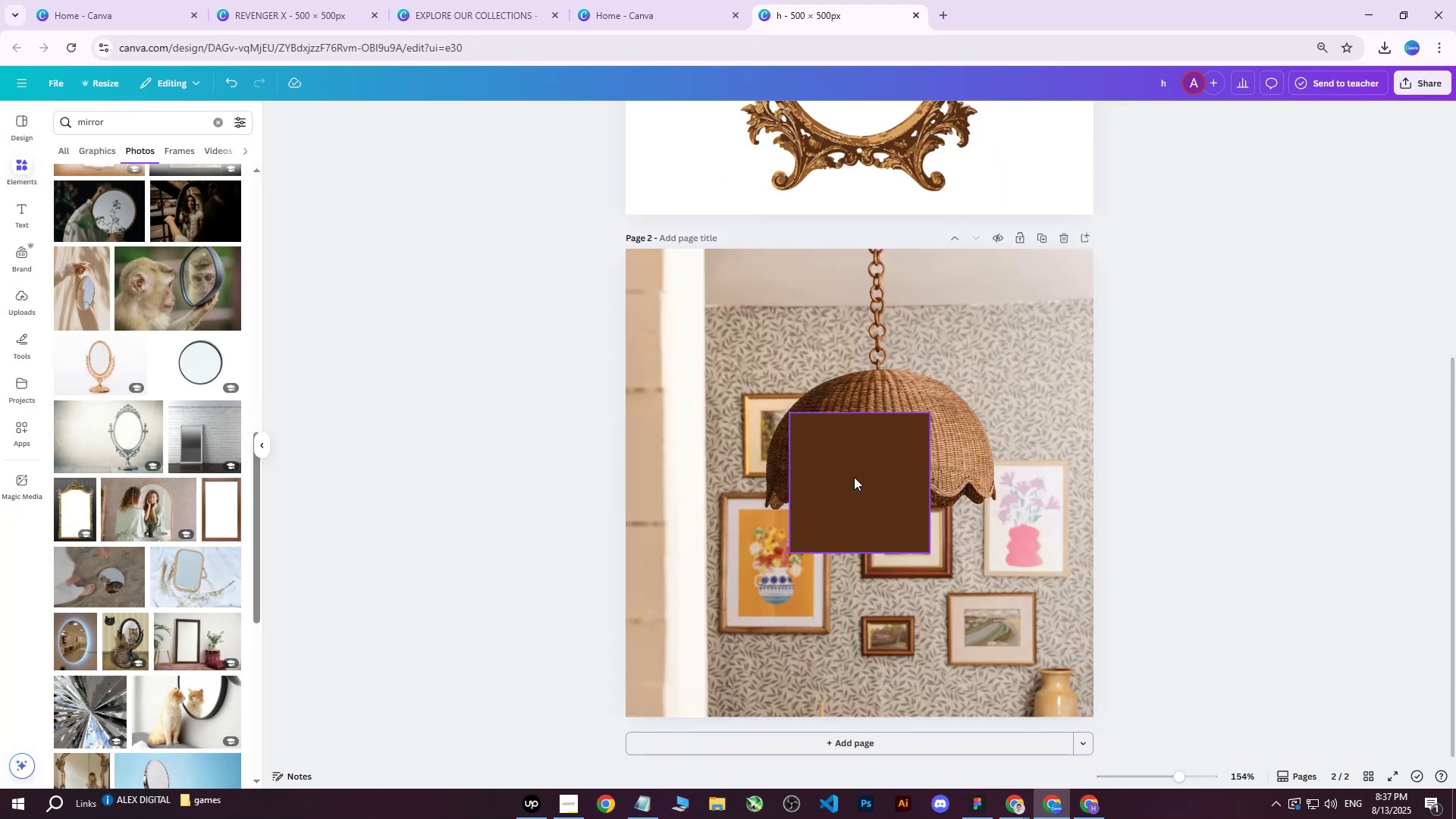 
left_click_drag(start_coordinate=[872, 480], to_coordinate=[708, 316])
 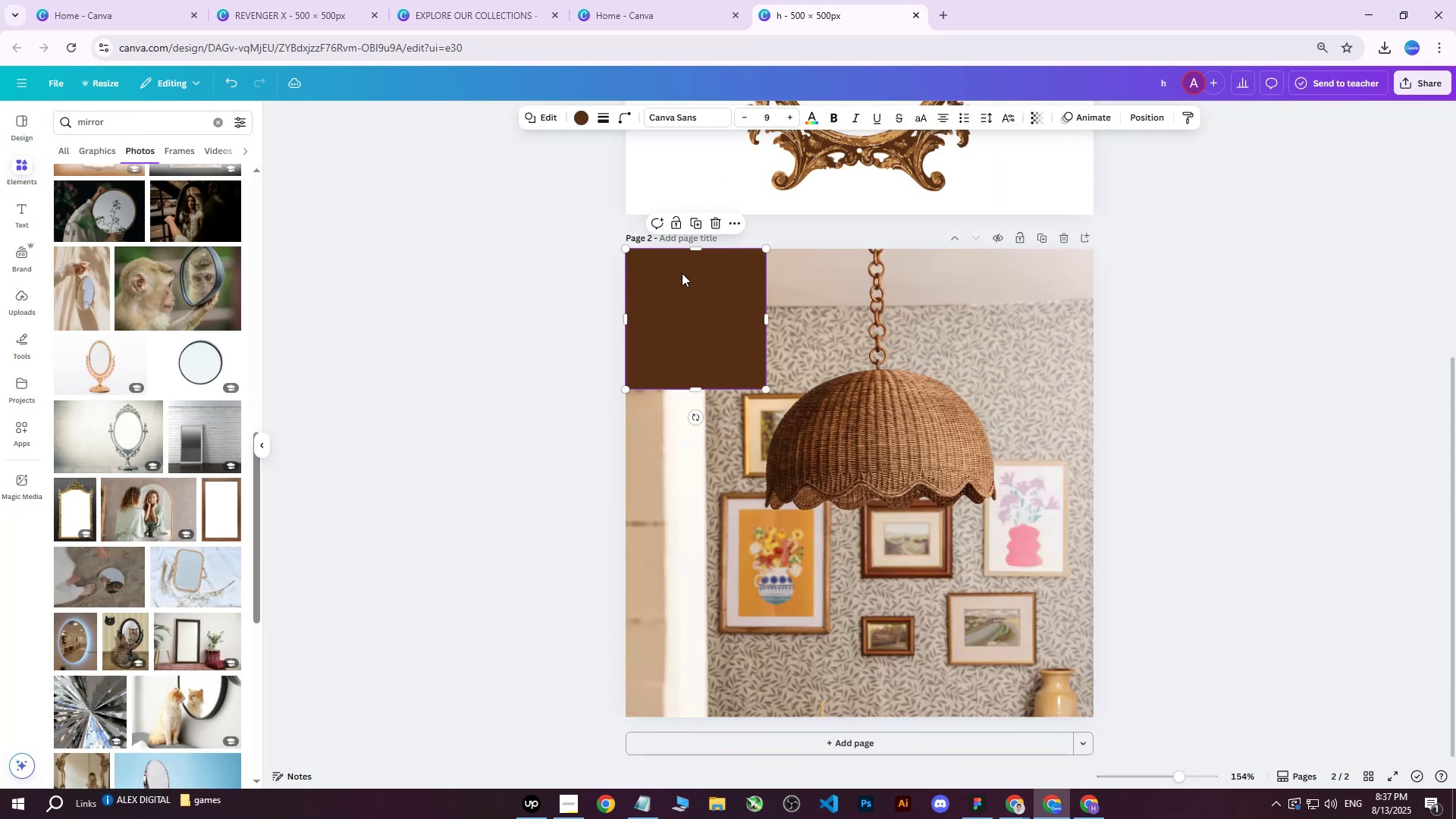 
hold_key(key=ControlLeft, duration=1.46)
scroll: coordinate [593, 259], scroll_direction: up, amount: 2.0
 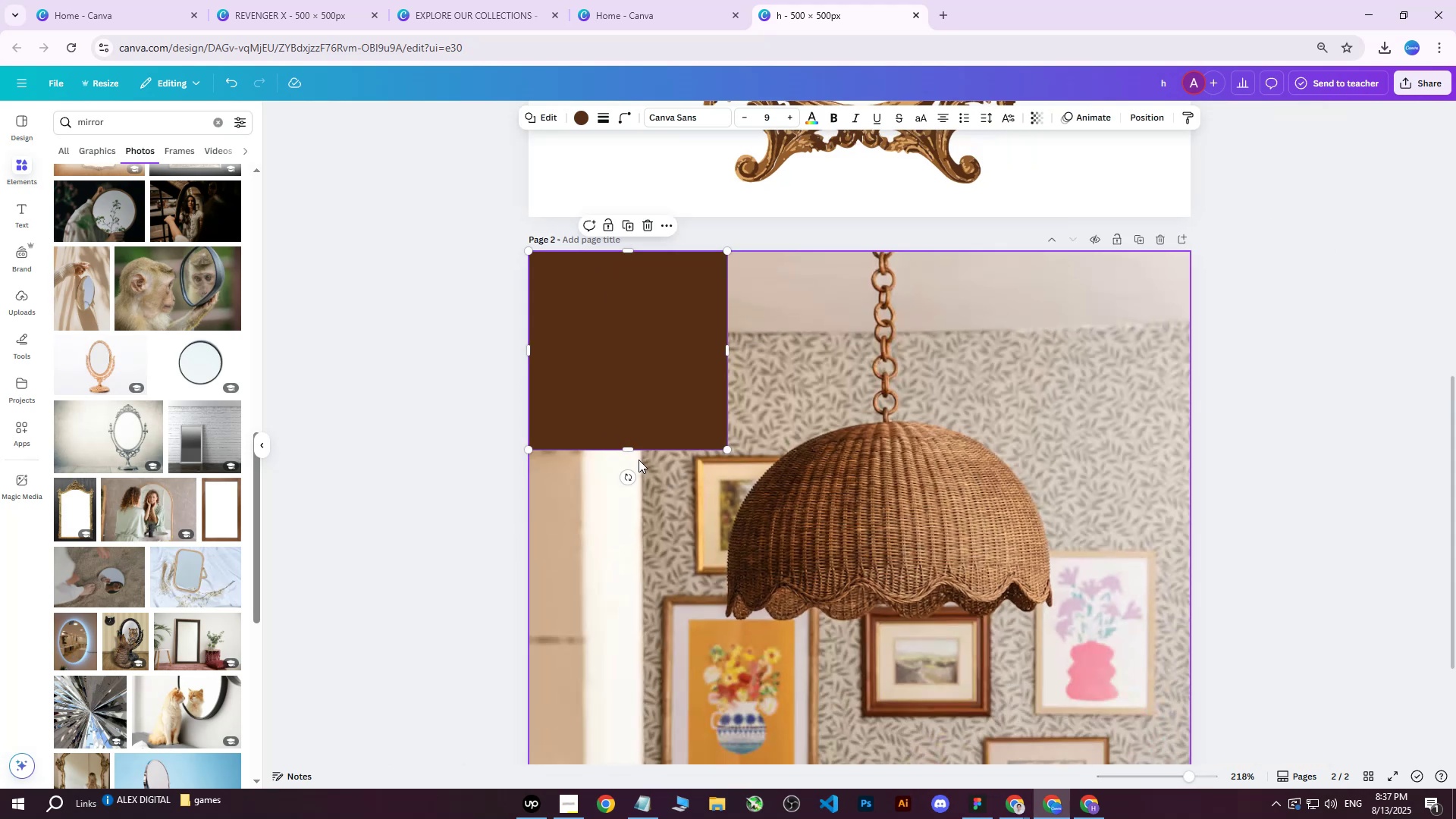 
left_click_drag(start_coordinate=[633, 450], to_coordinate=[646, 279])
 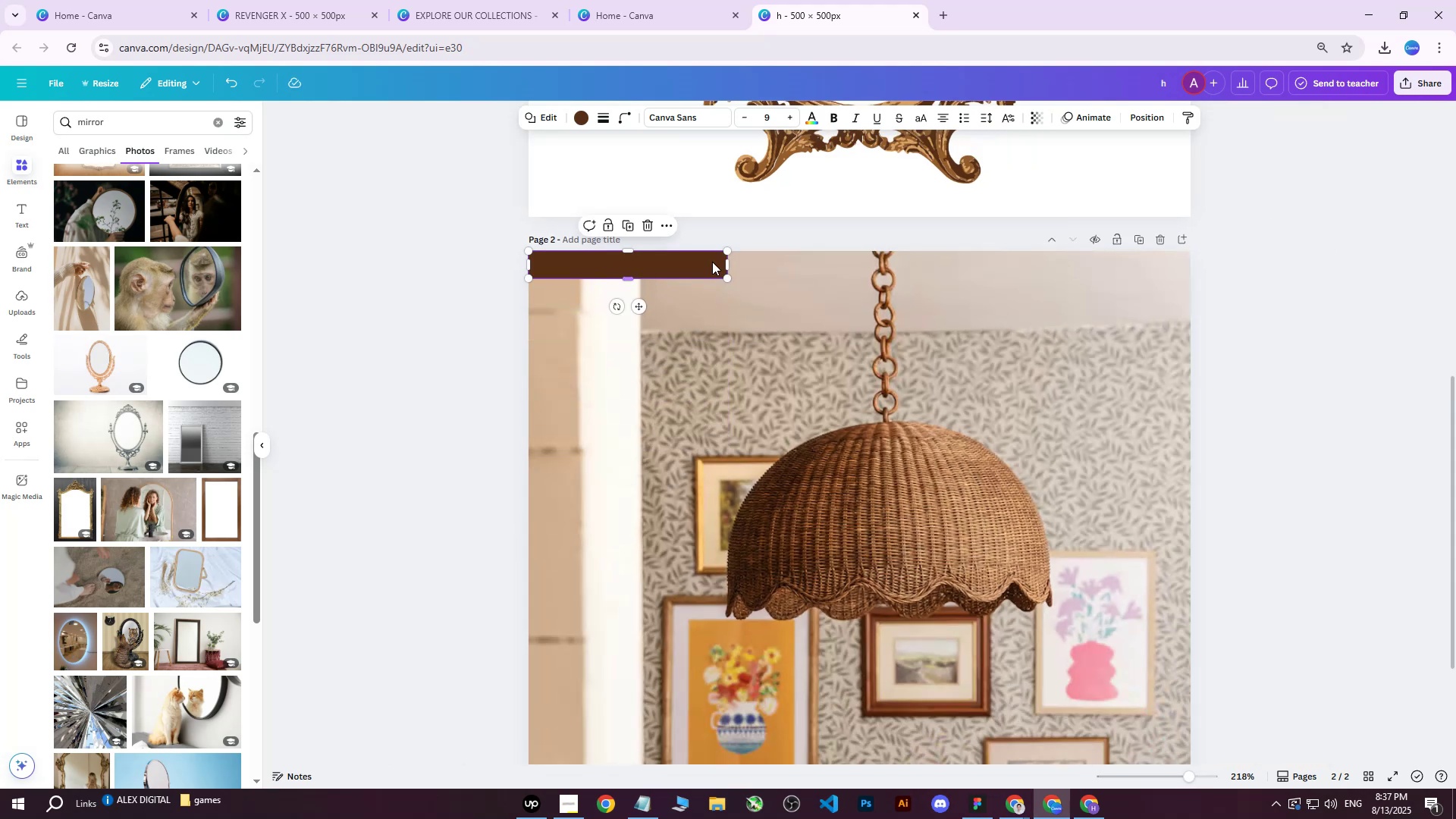 
left_click_drag(start_coordinate=[726, 268], to_coordinate=[1188, 285])
 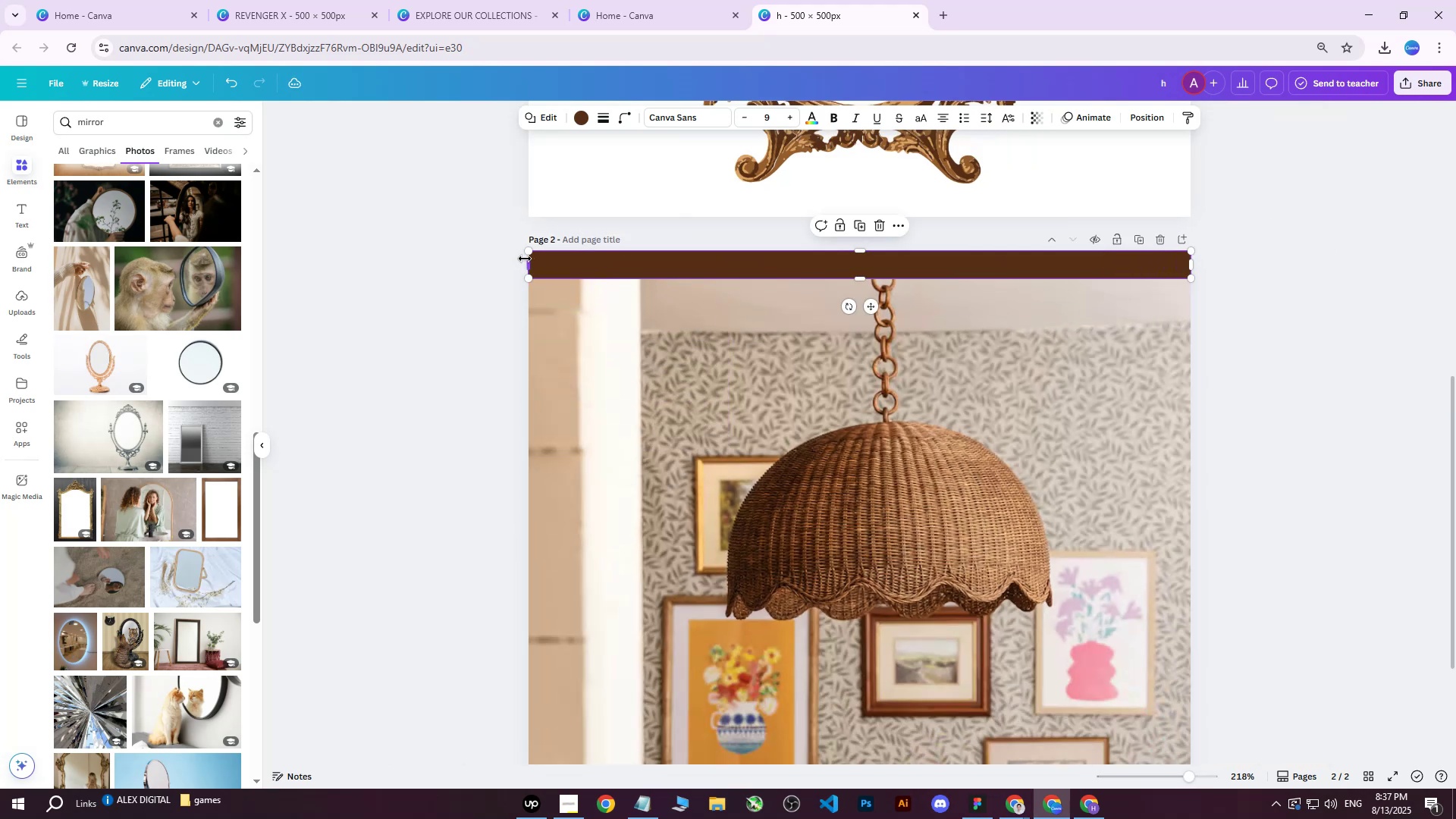 
left_click_drag(start_coordinate=[528, 261], to_coordinate=[528, 268])
 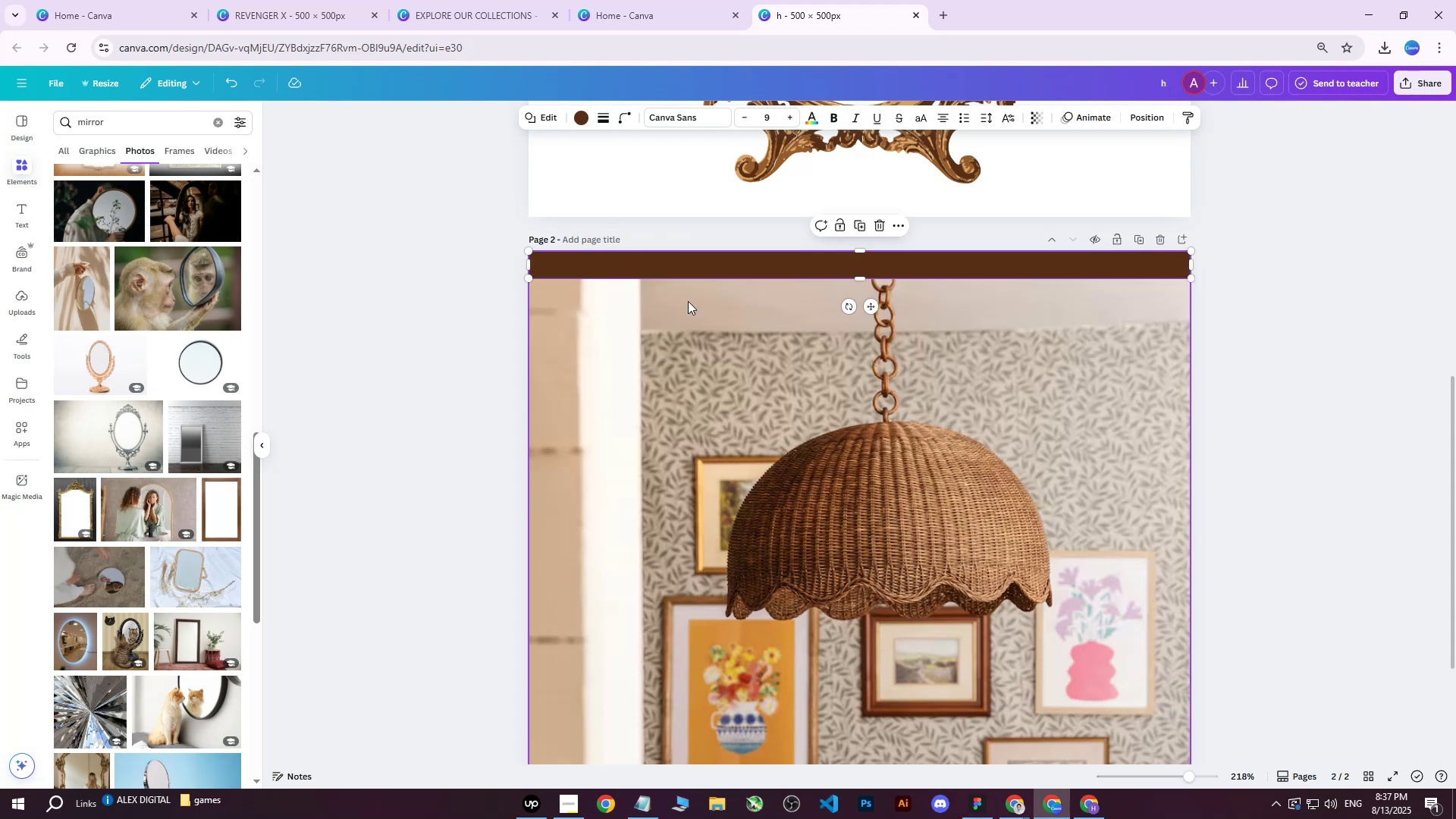 
key(Control+D)
 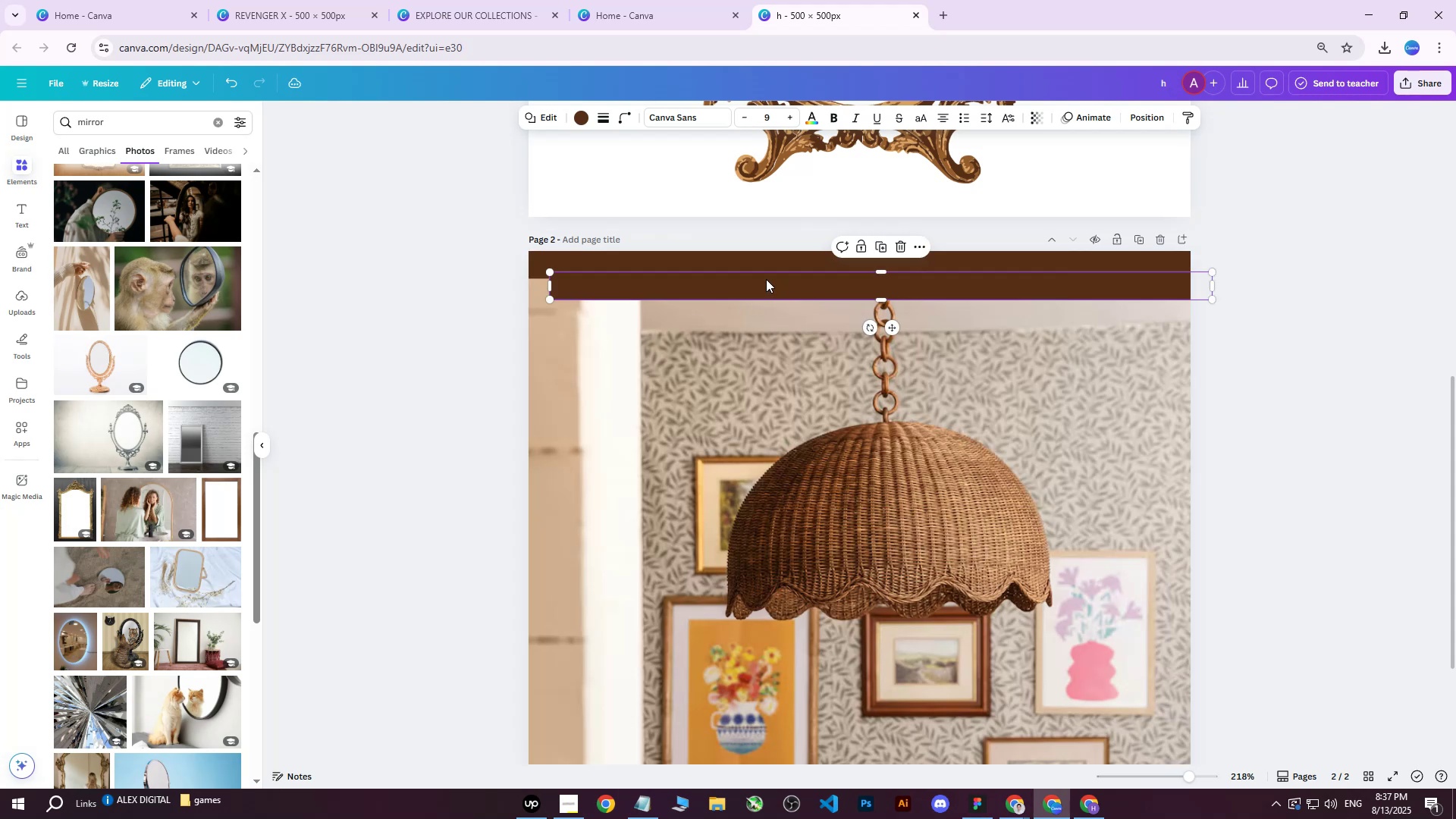 
left_click_drag(start_coordinate=[767, 281], to_coordinate=[748, 698])
 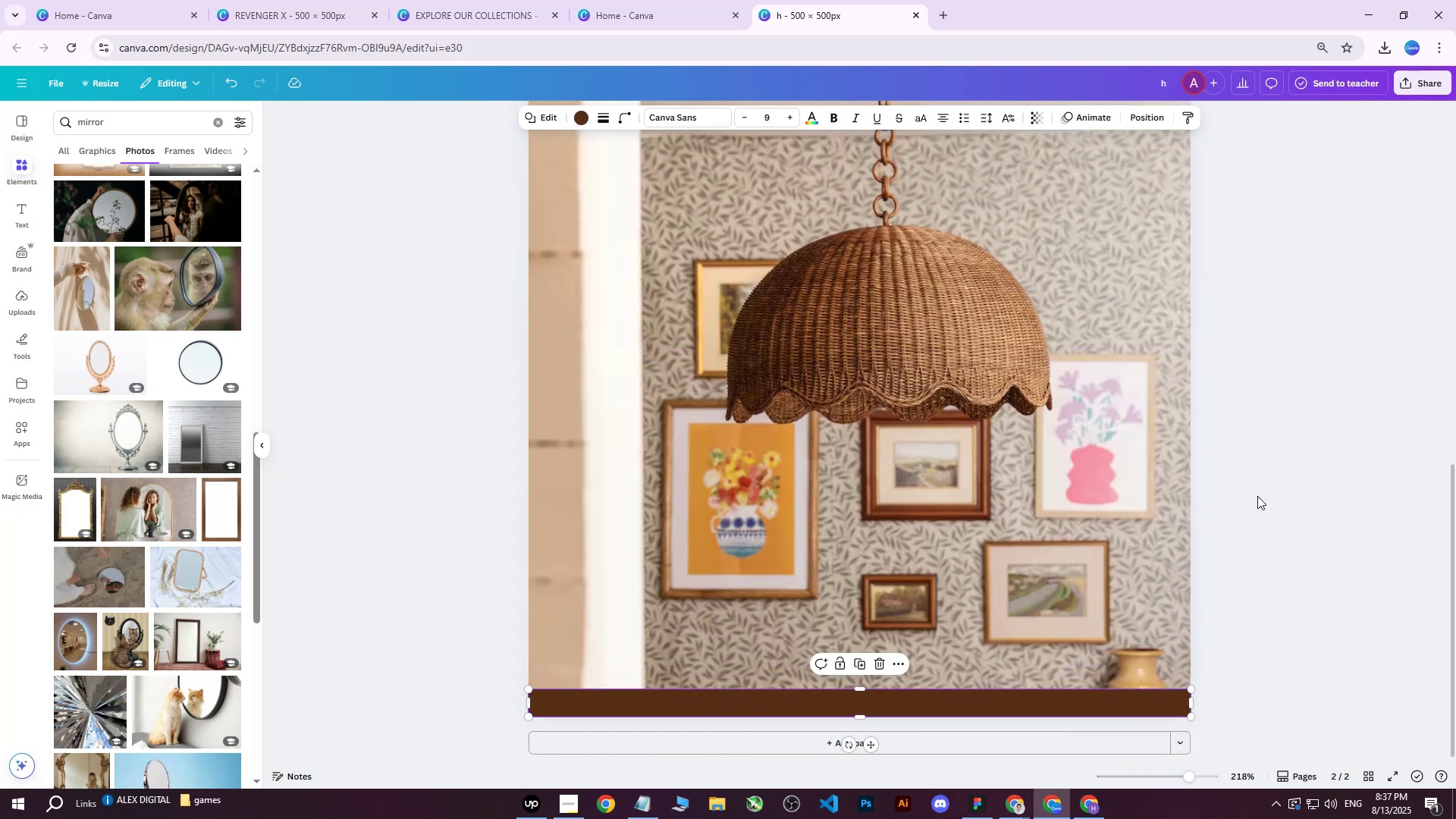 
scroll: coordinate [797, 362], scroll_direction: down, amount: 7.0
 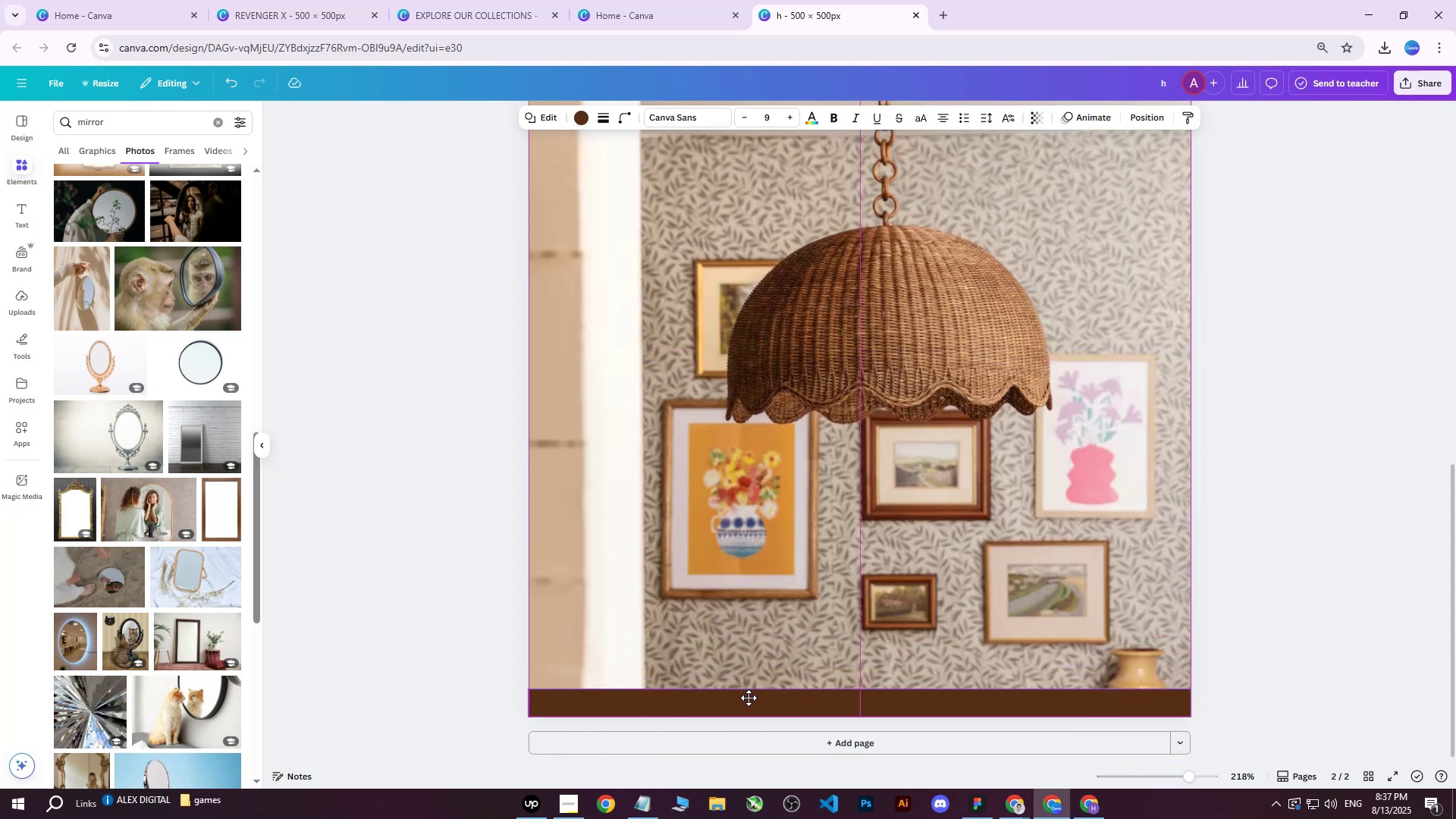 
left_click([1257, 496])
 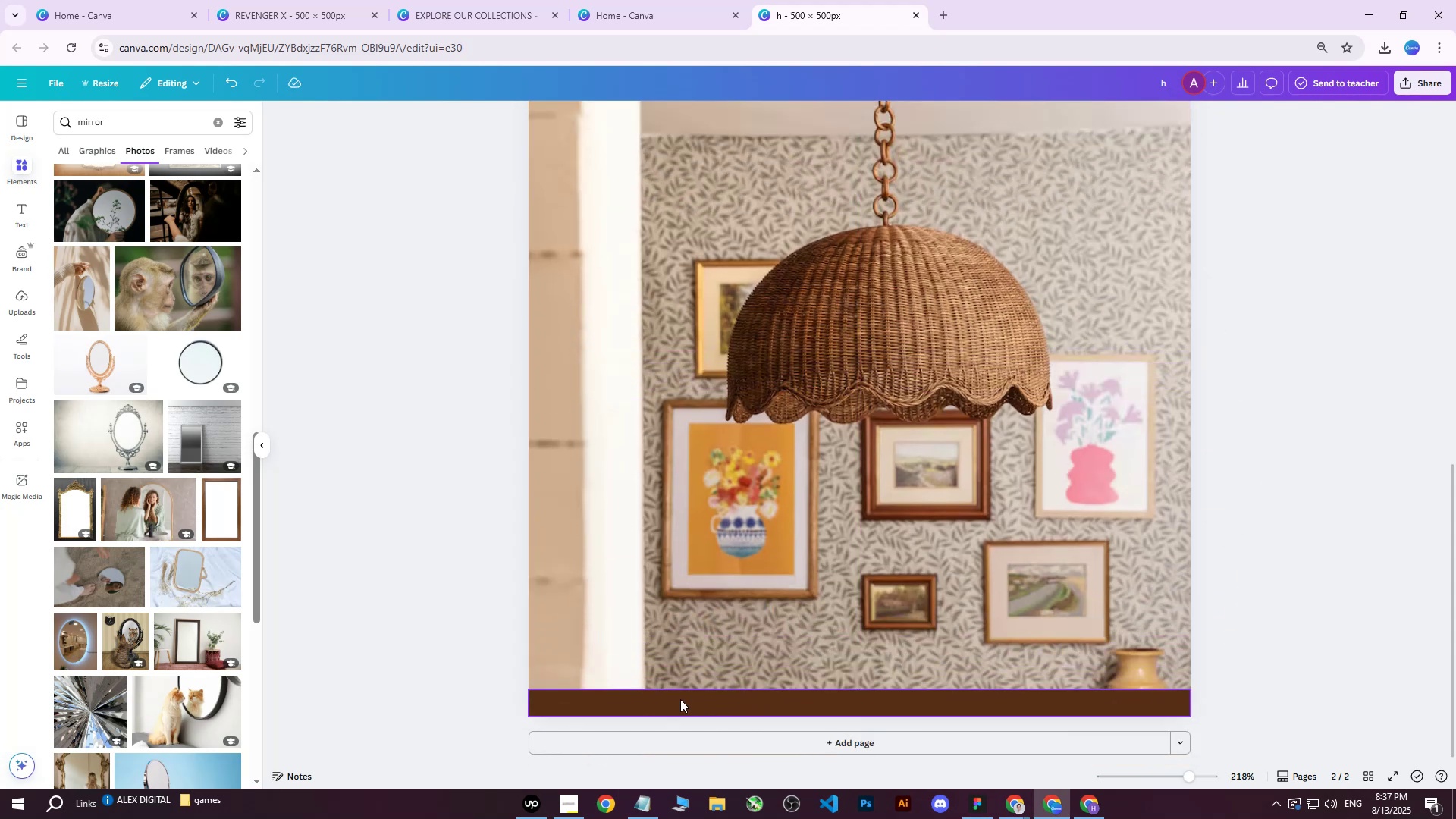 
key(Control+D)
 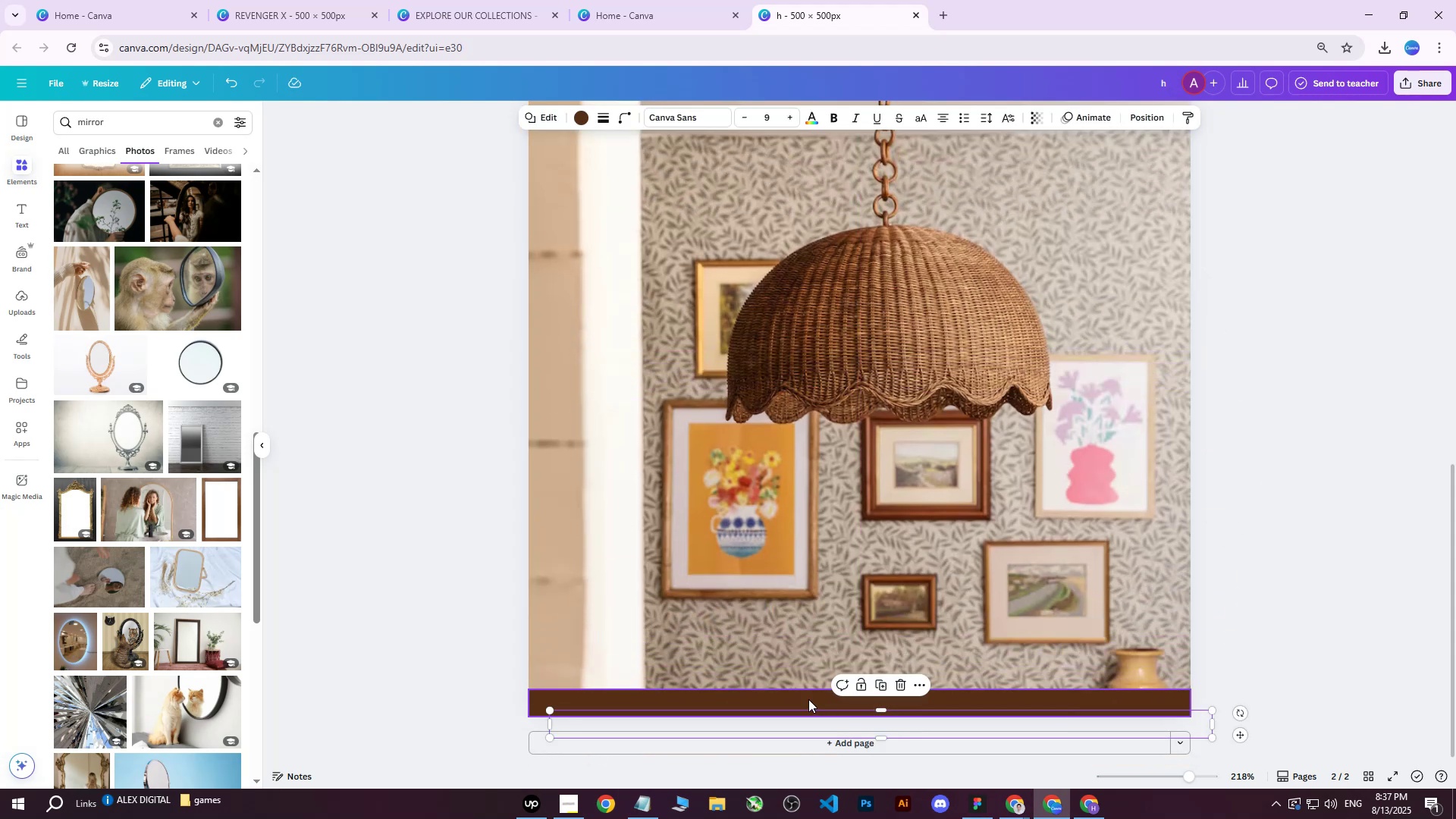 
left_click_drag(start_coordinate=[782, 699], to_coordinate=[654, 471])
 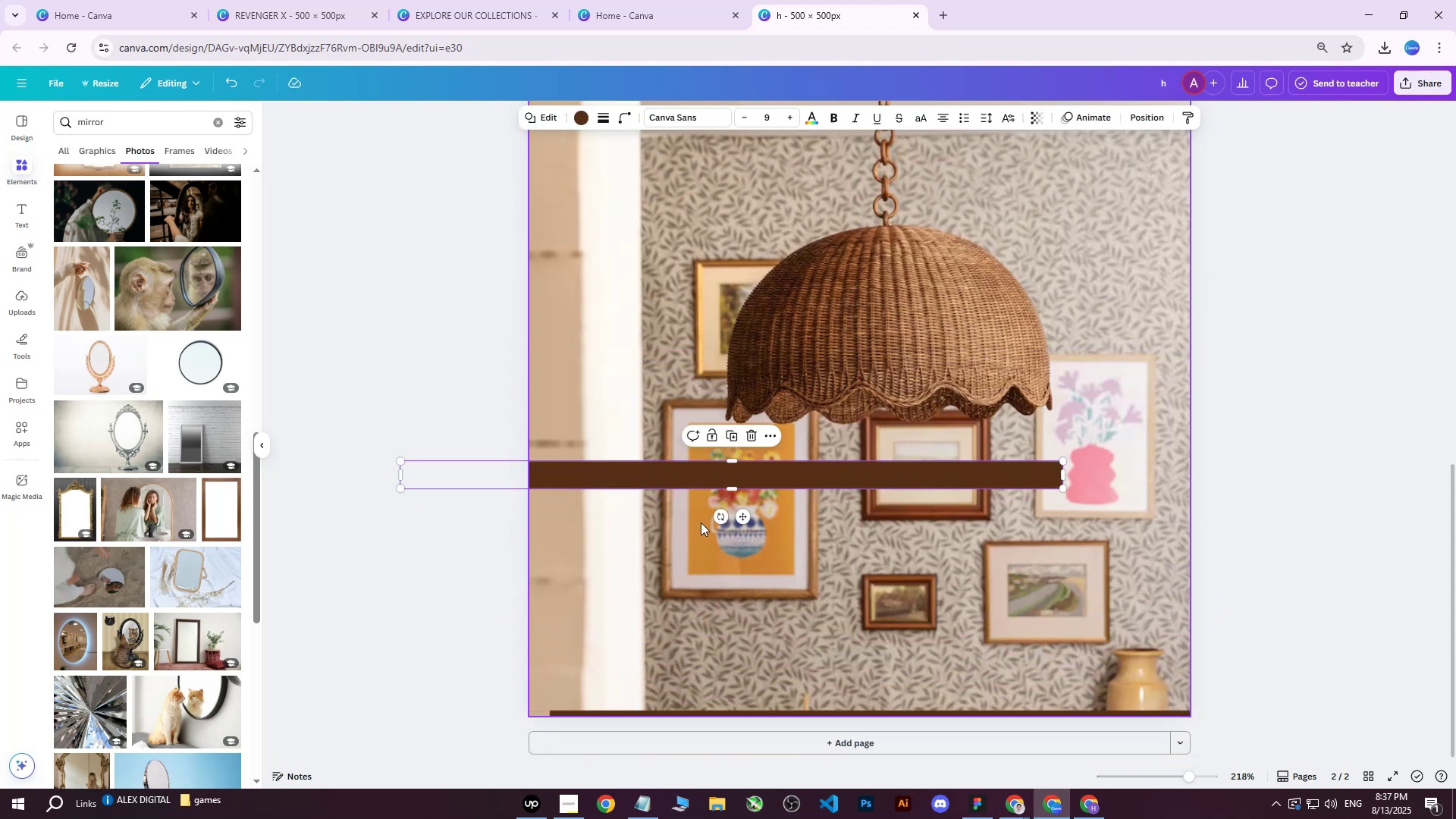 
left_click_drag(start_coordinate=[721, 516], to_coordinate=[808, 486])
 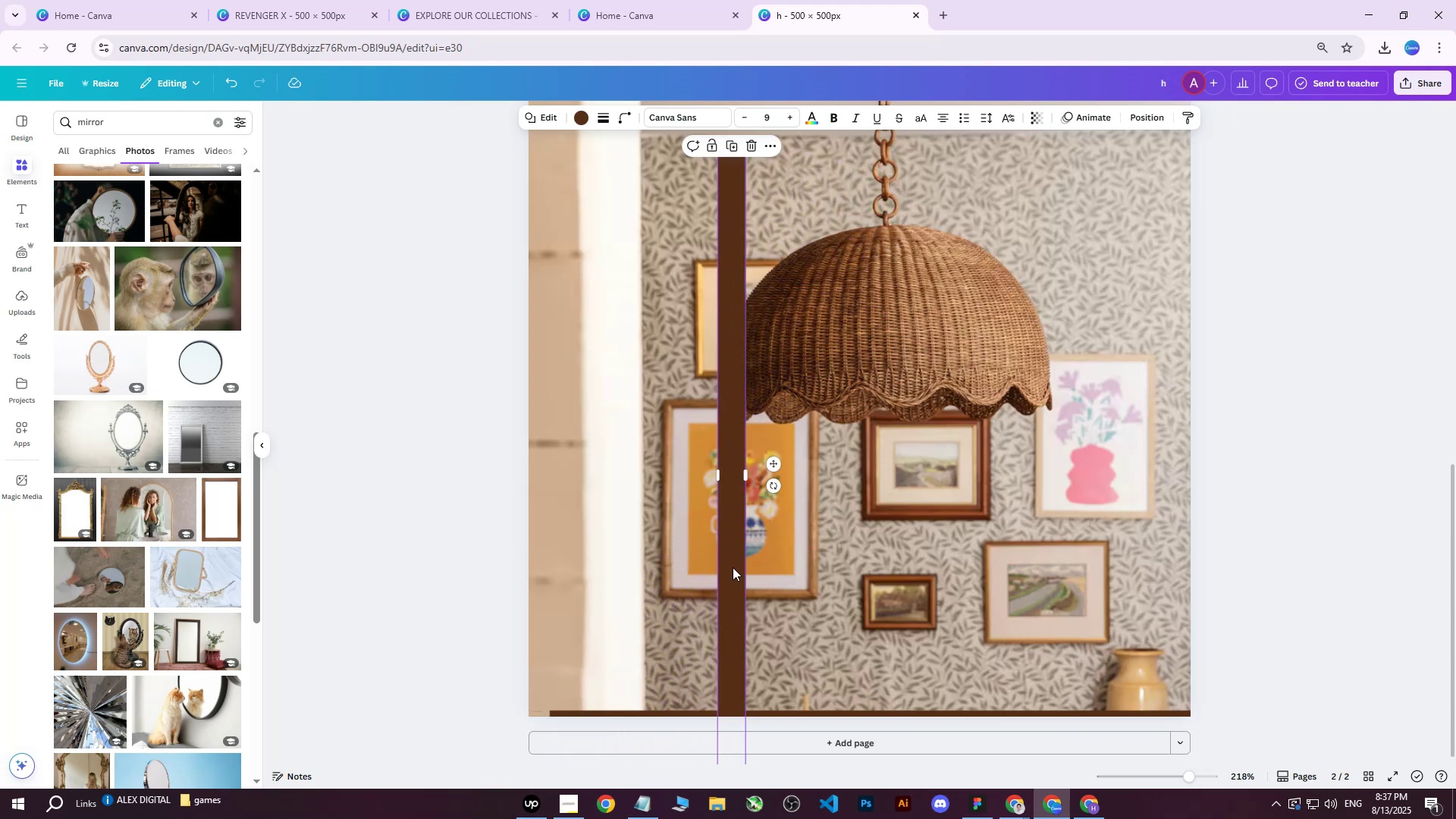 
left_click_drag(start_coordinate=[731, 568], to_coordinate=[620, 513])
 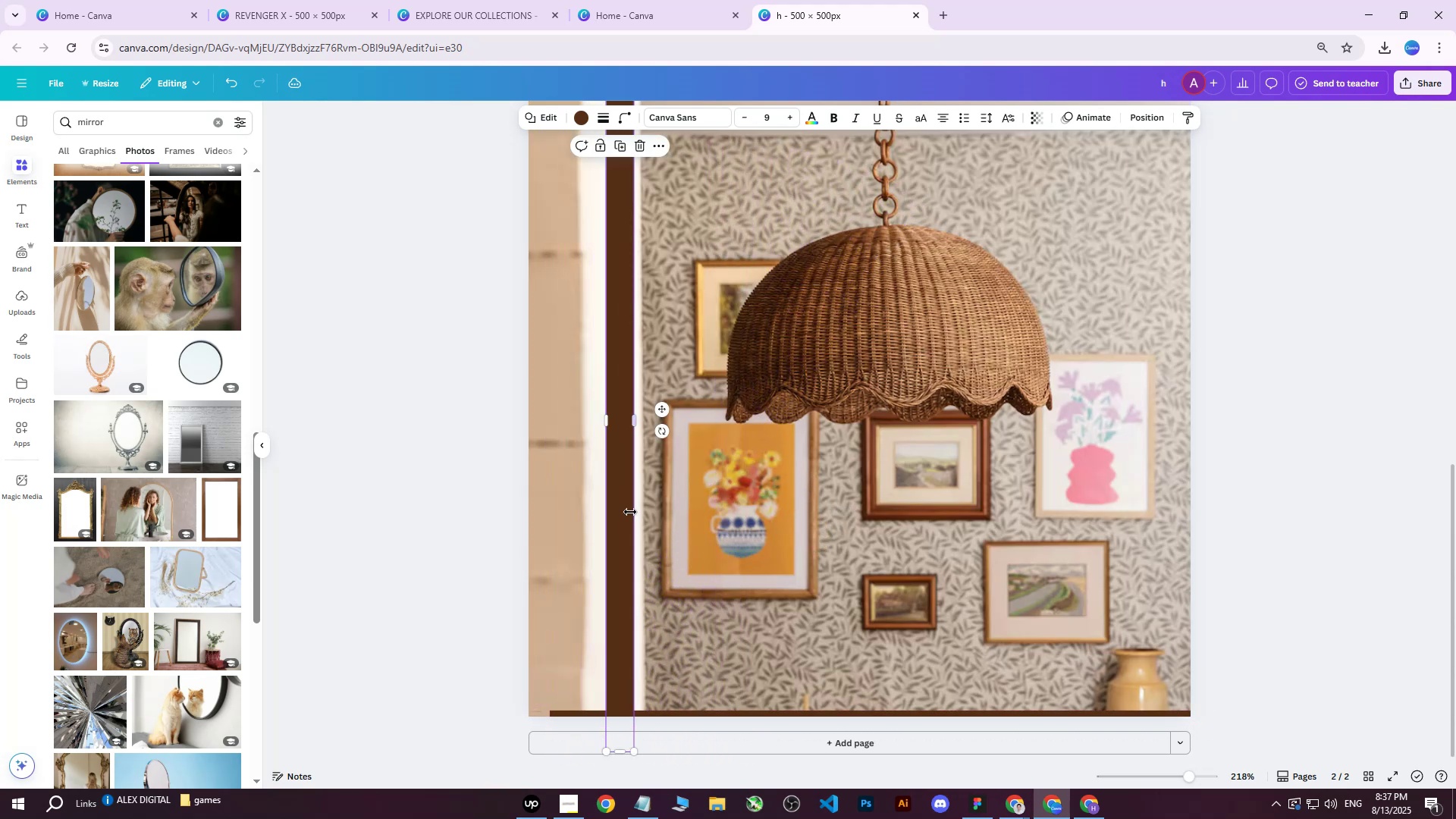 
scroll: coordinate [635, 511], scroll_direction: up, amount: 4.0
 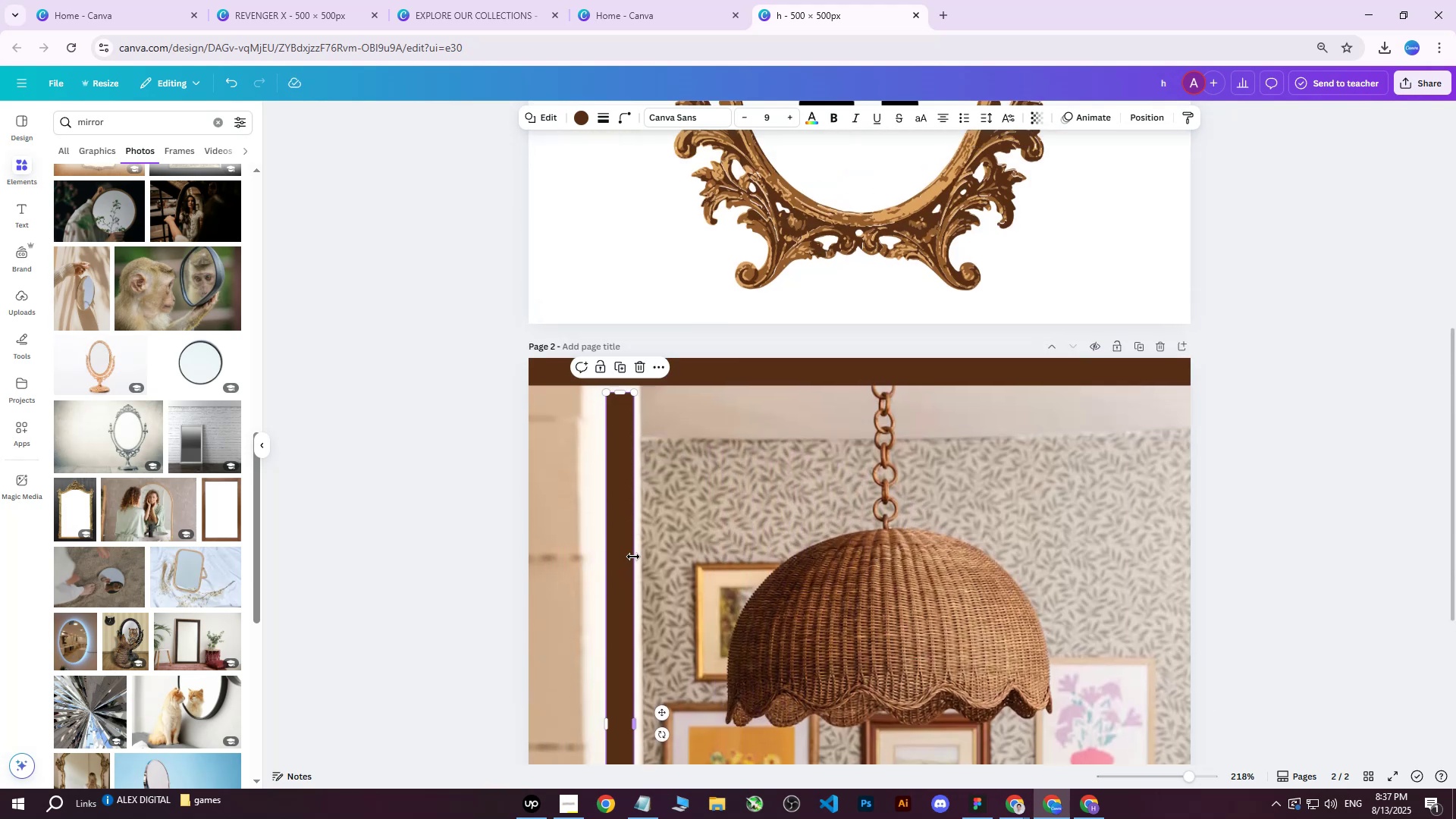 
left_click_drag(start_coordinate=[626, 552], to_coordinate=[550, 516])
 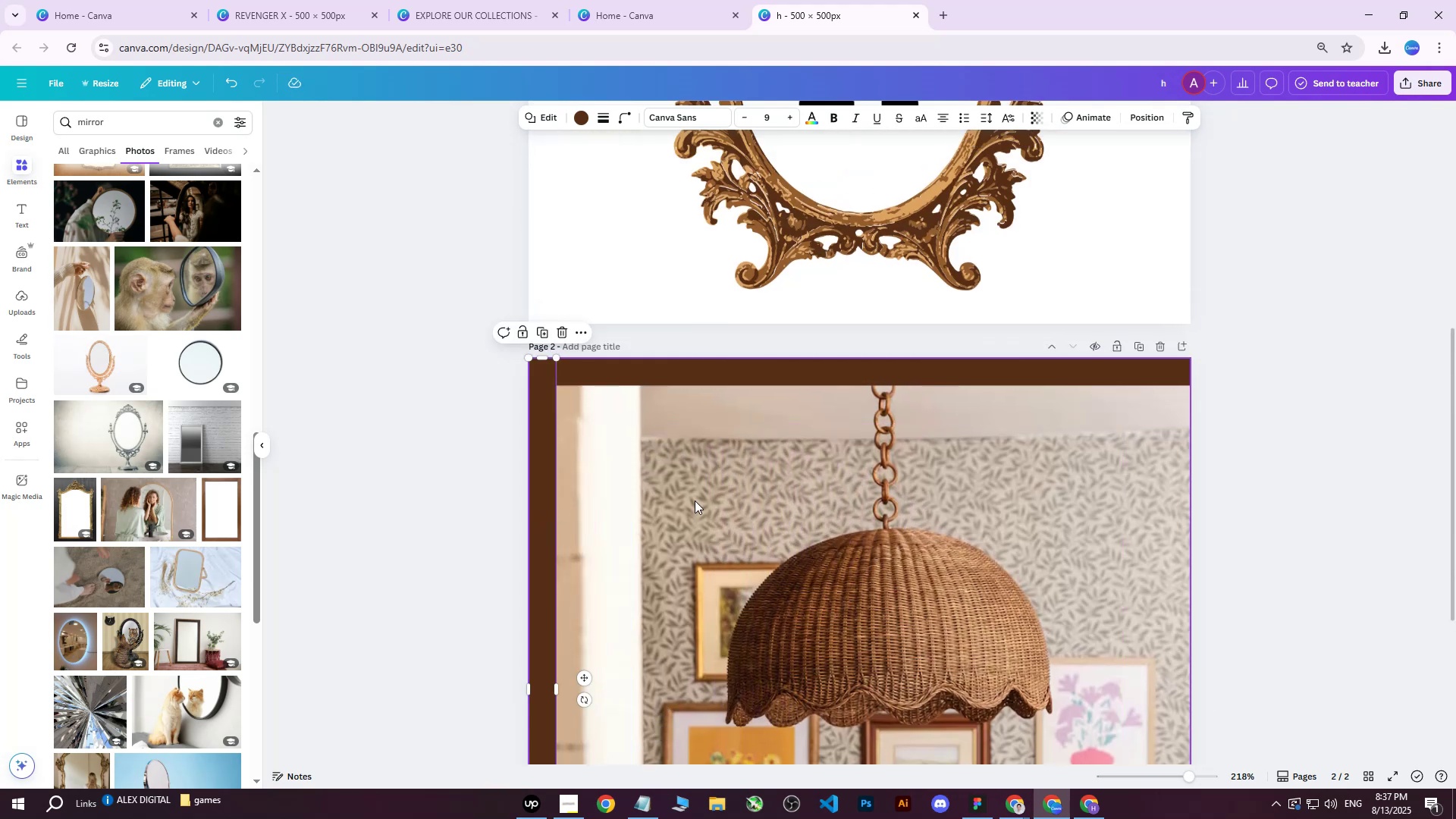 
scroll: coordinate [746, 613], scroll_direction: down, amount: 9.0
 